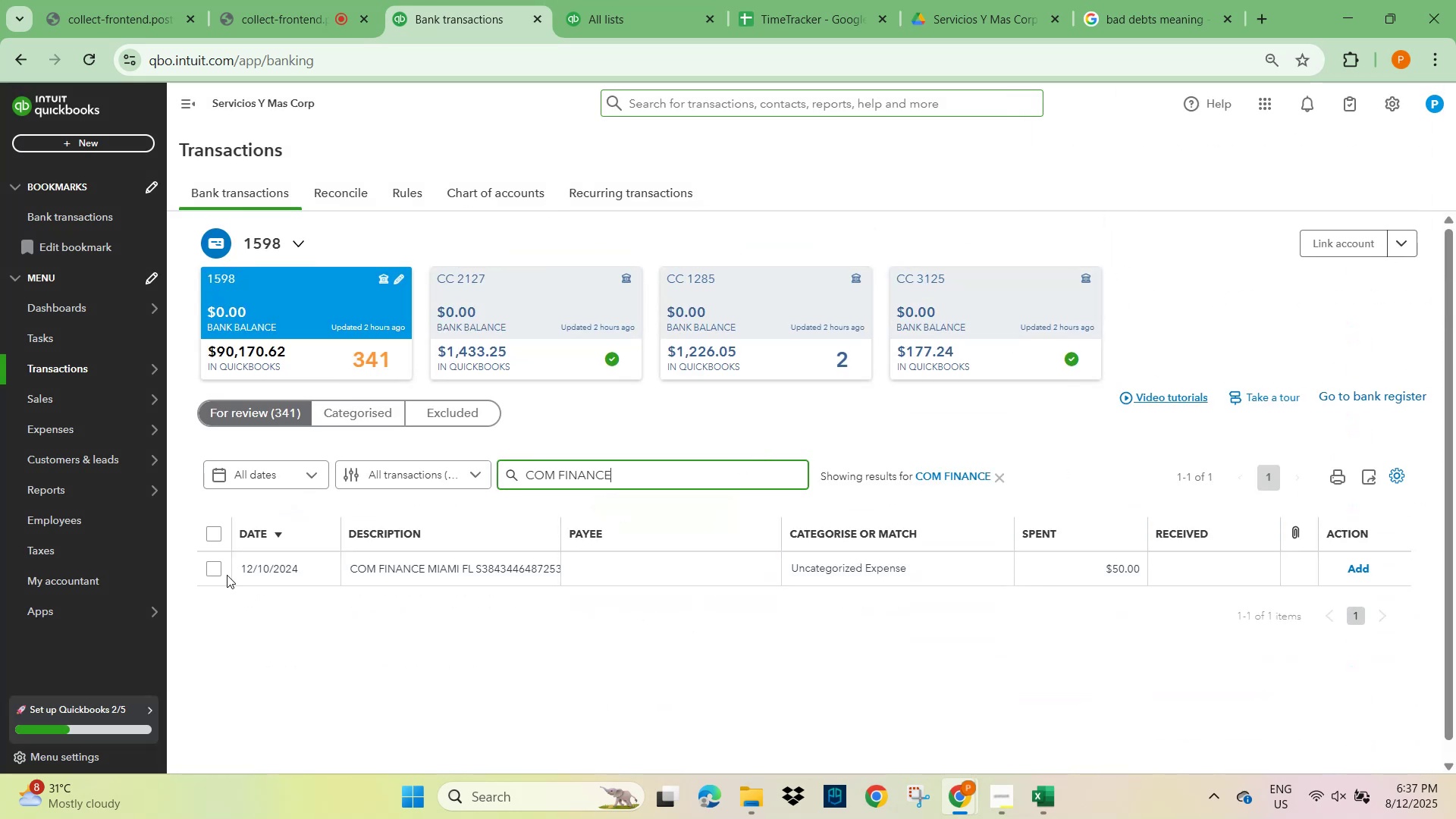 
left_click([429, 563])
 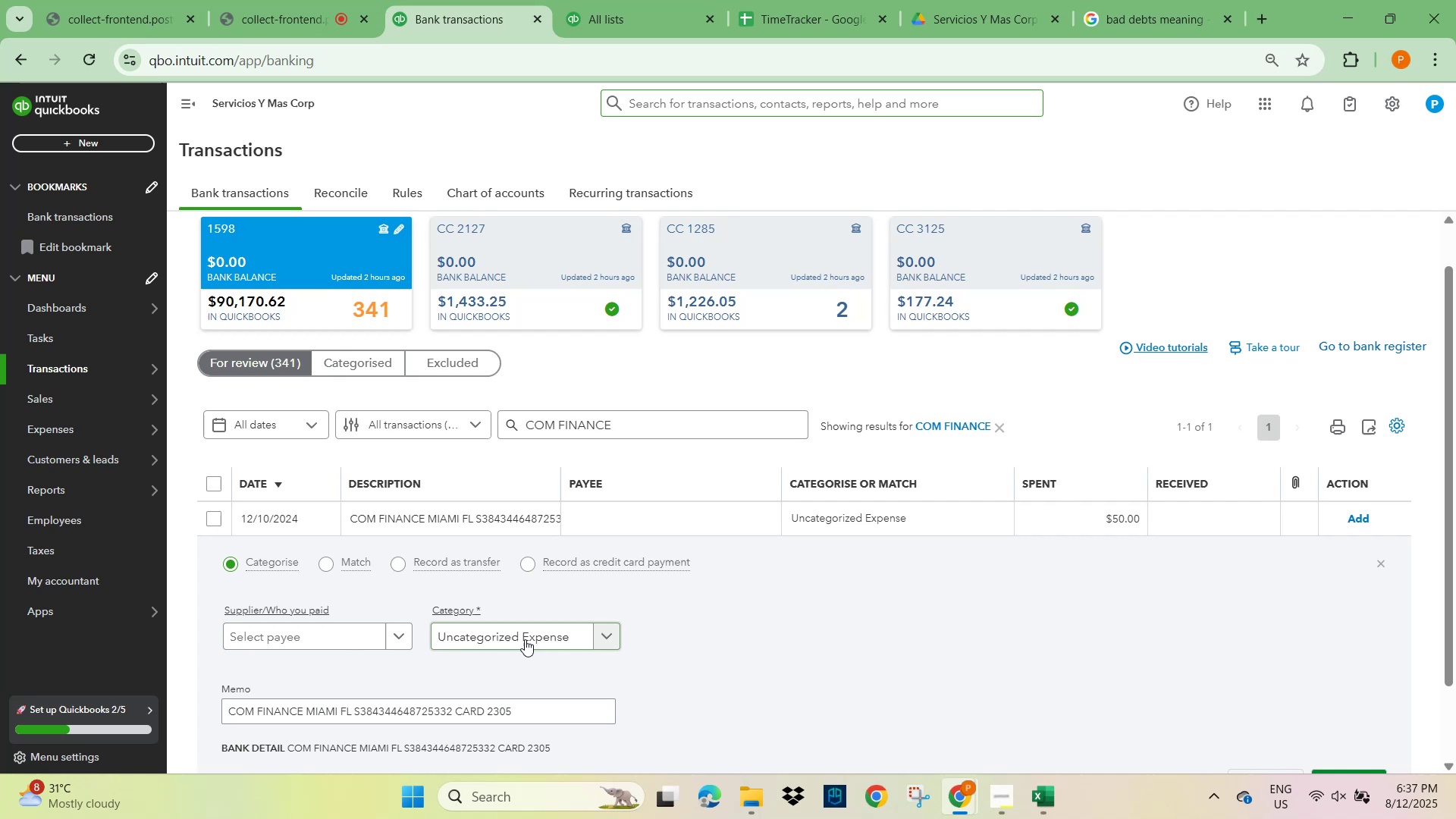 
left_click([309, 637])
 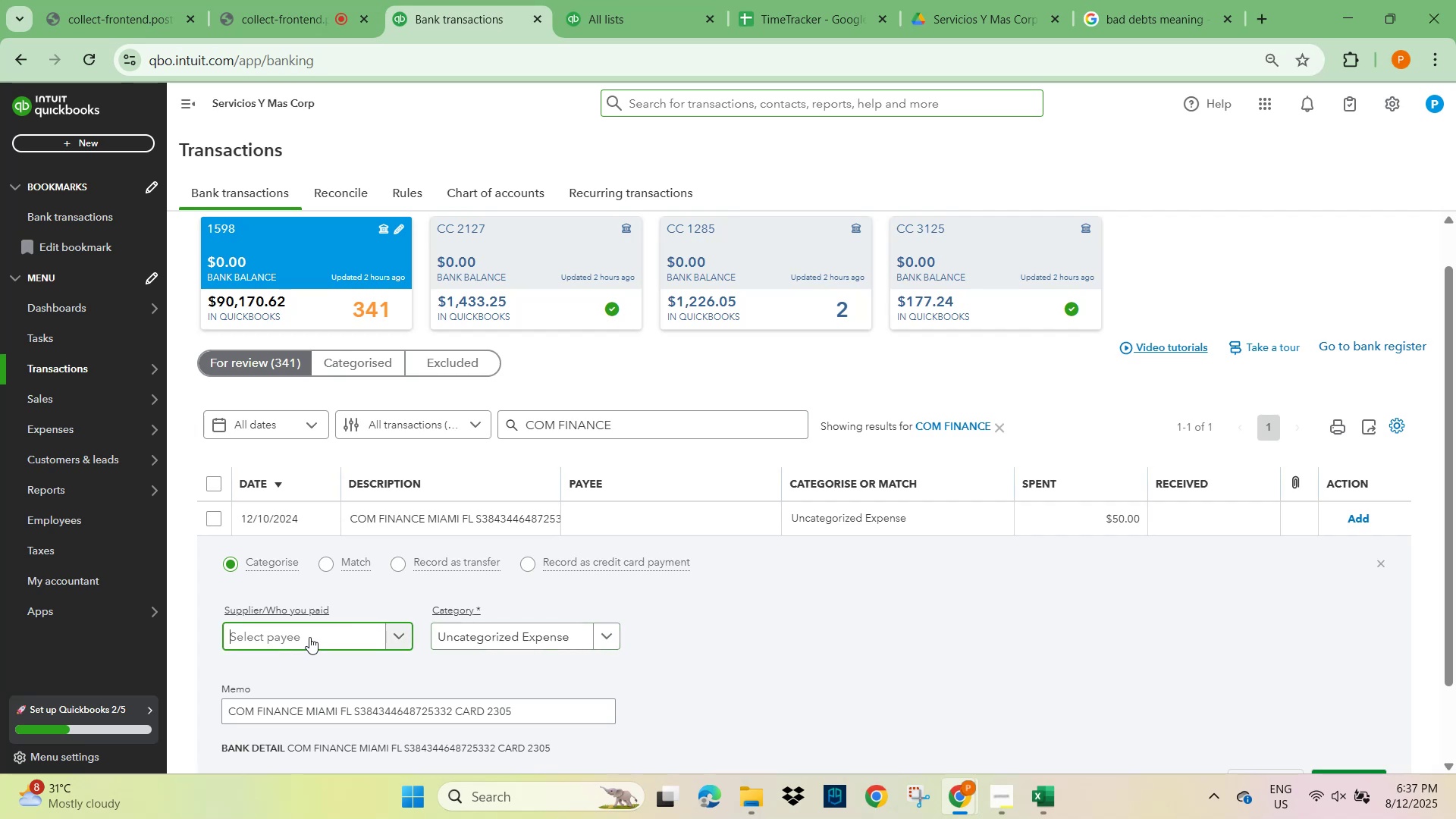 
key(Control+V)
 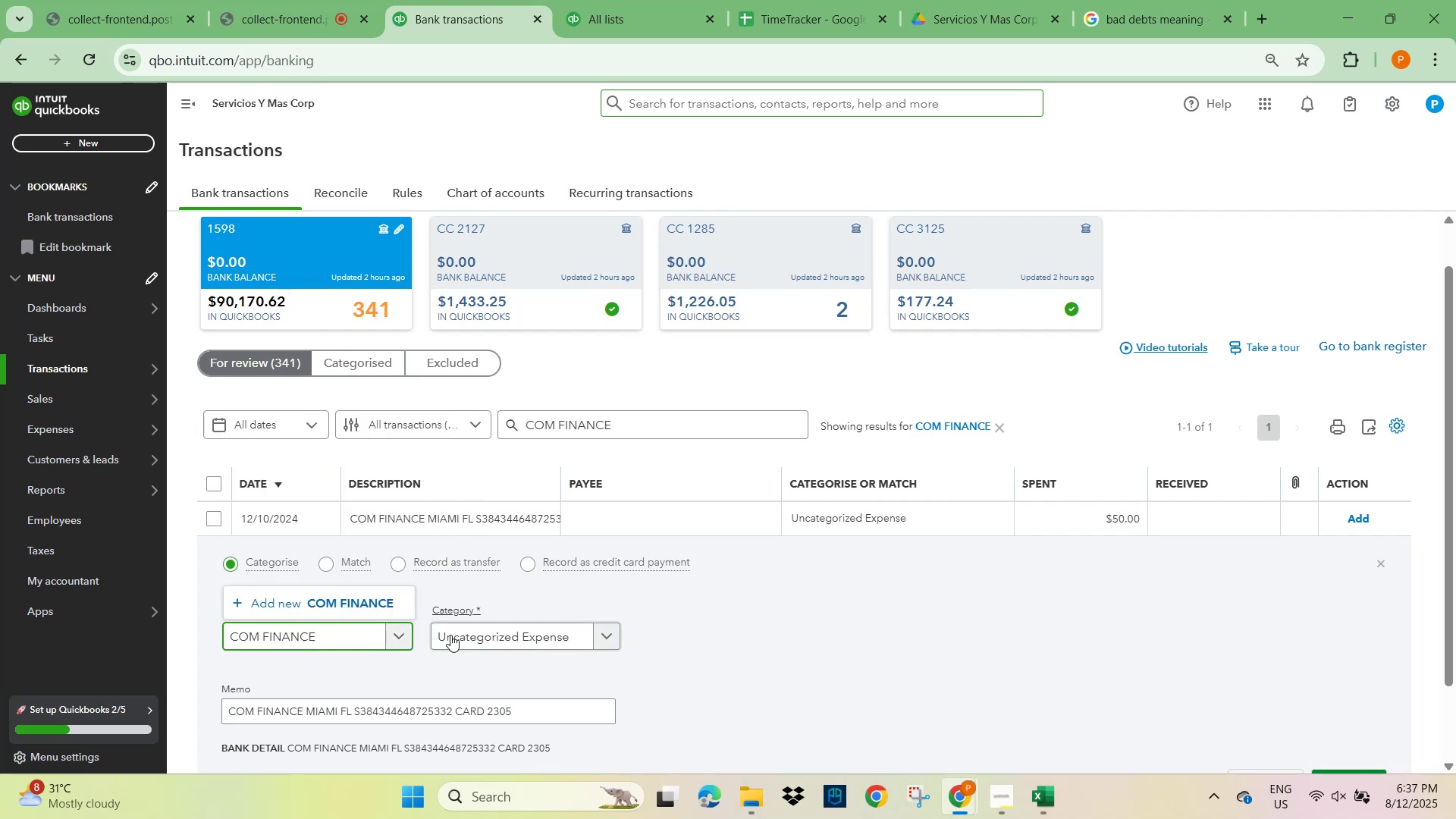 
left_click([479, 635])
 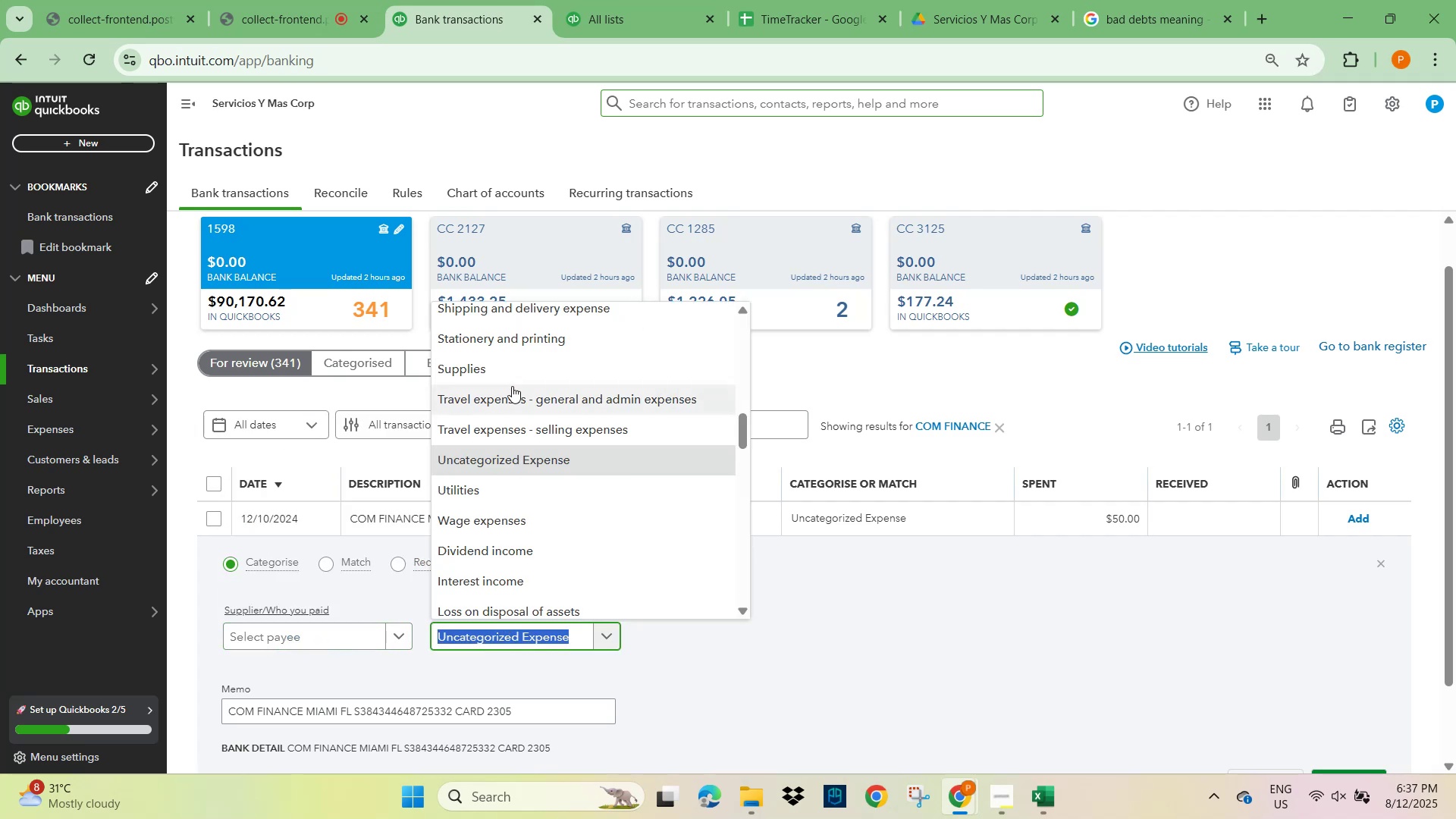 
scroll: coordinate [512, 405], scroll_direction: up, amount: 13.0
 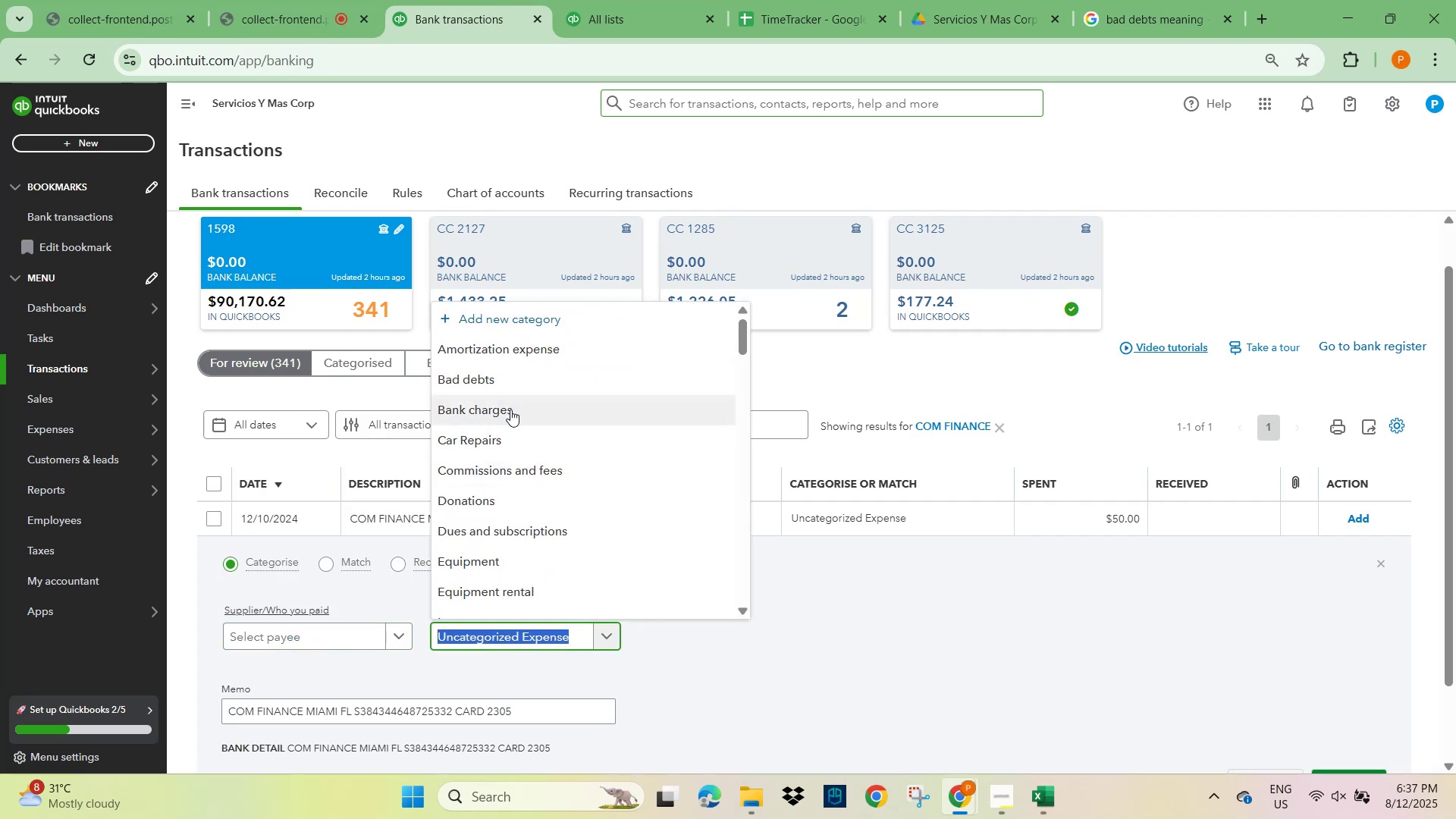 
left_click([510, 410])
 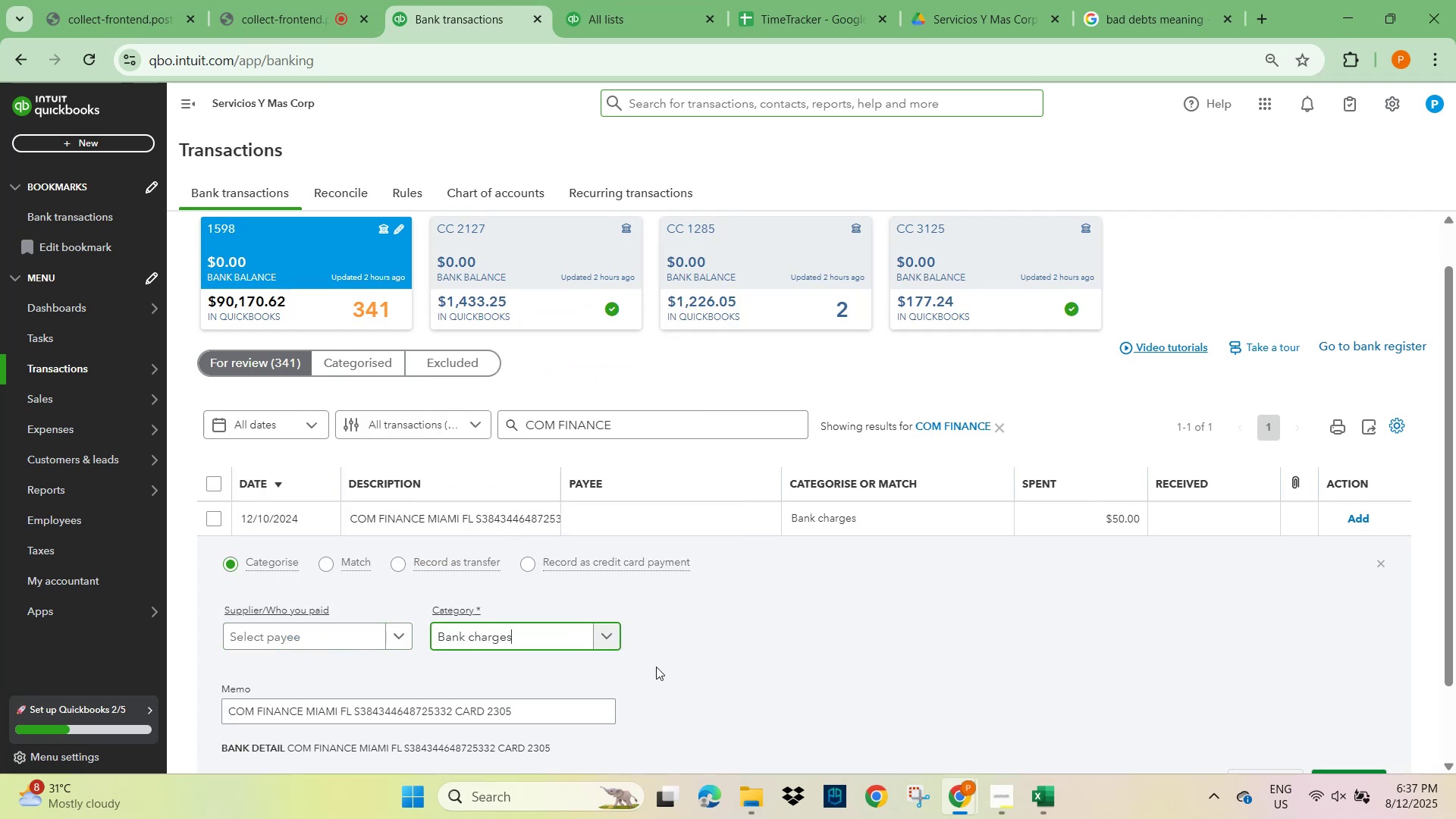 
scroll: coordinate [1046, 632], scroll_direction: down, amount: 5.0
 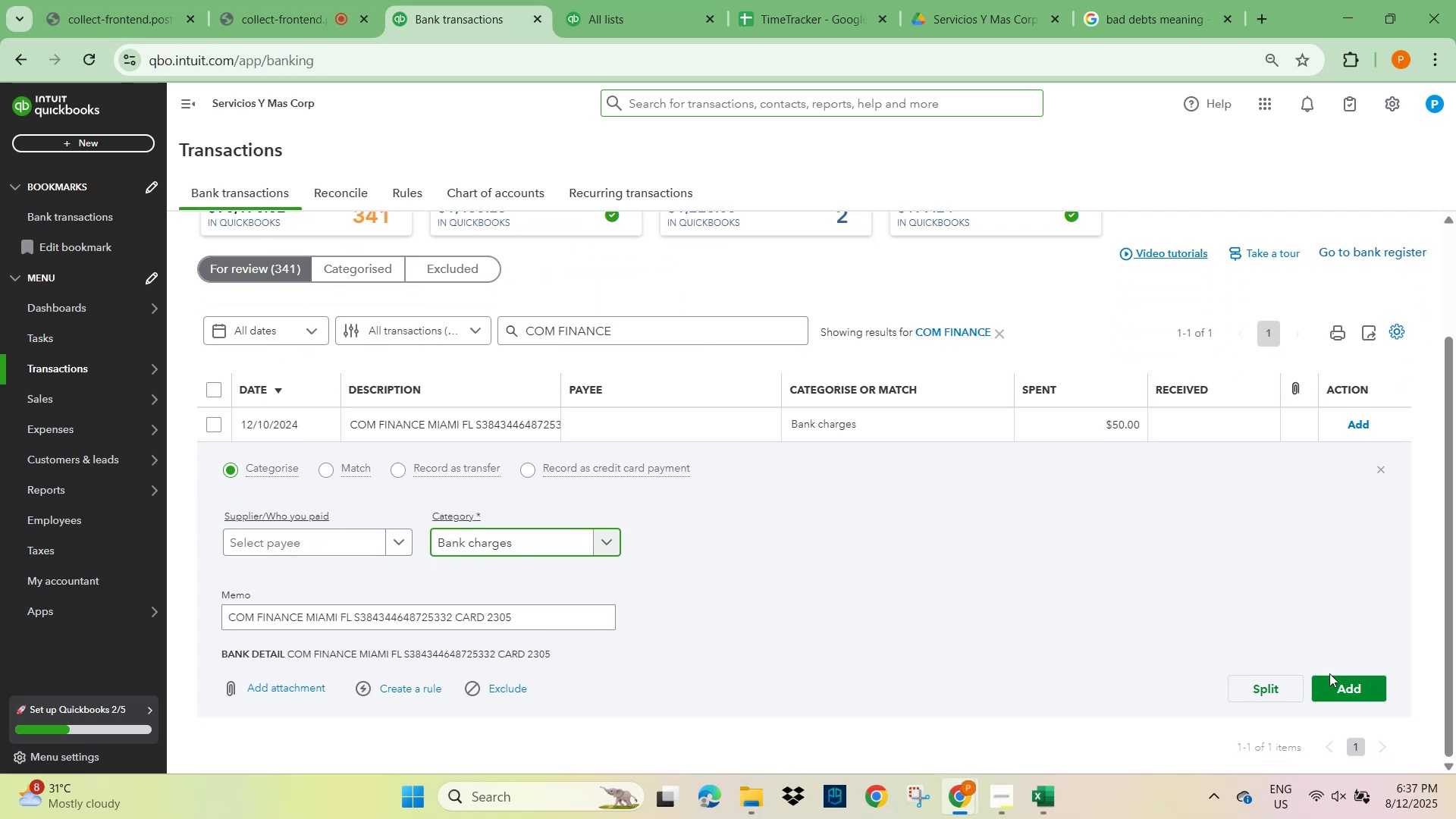 
left_click([1338, 683])
 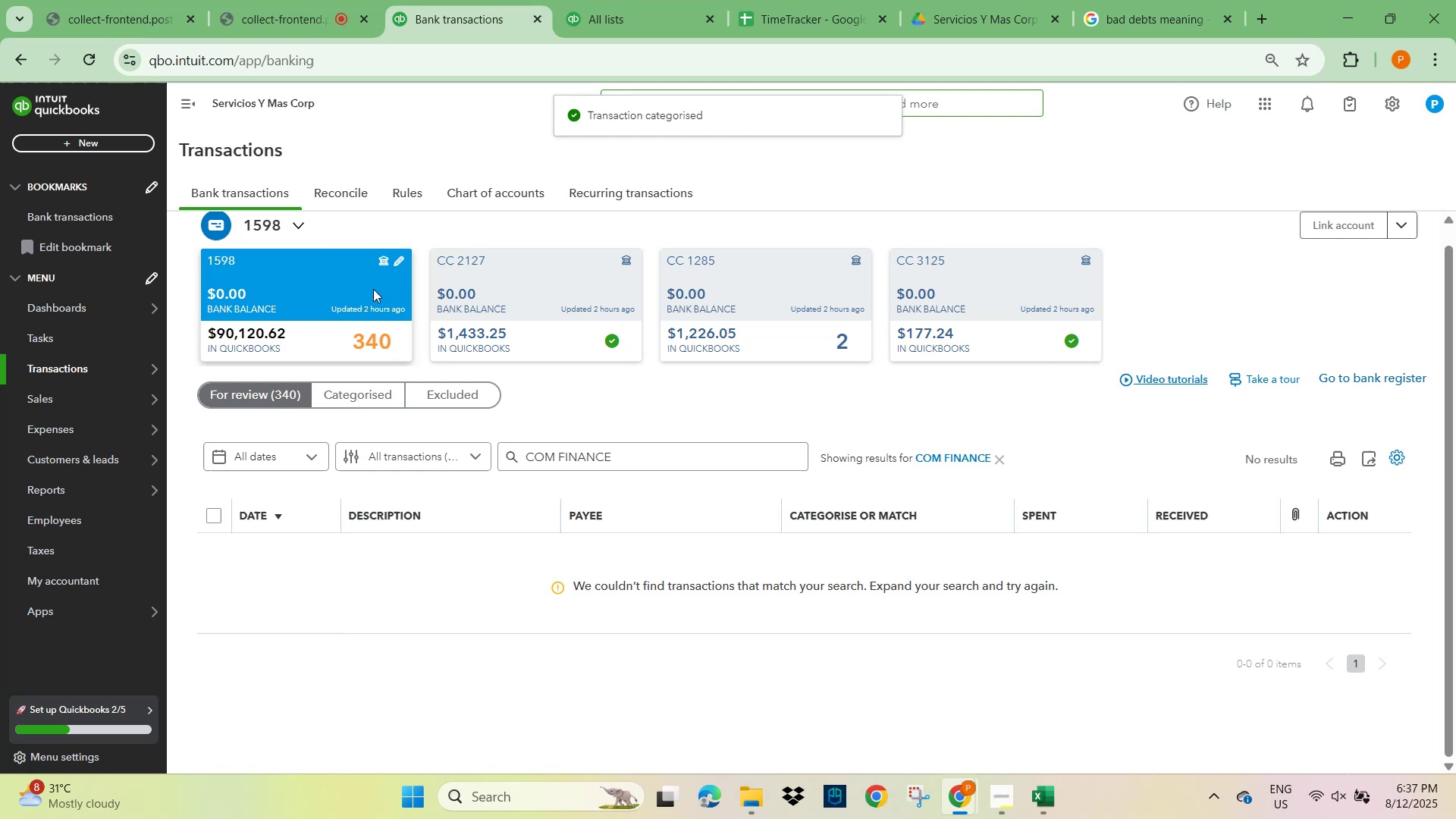 
left_click([1000, 459])
 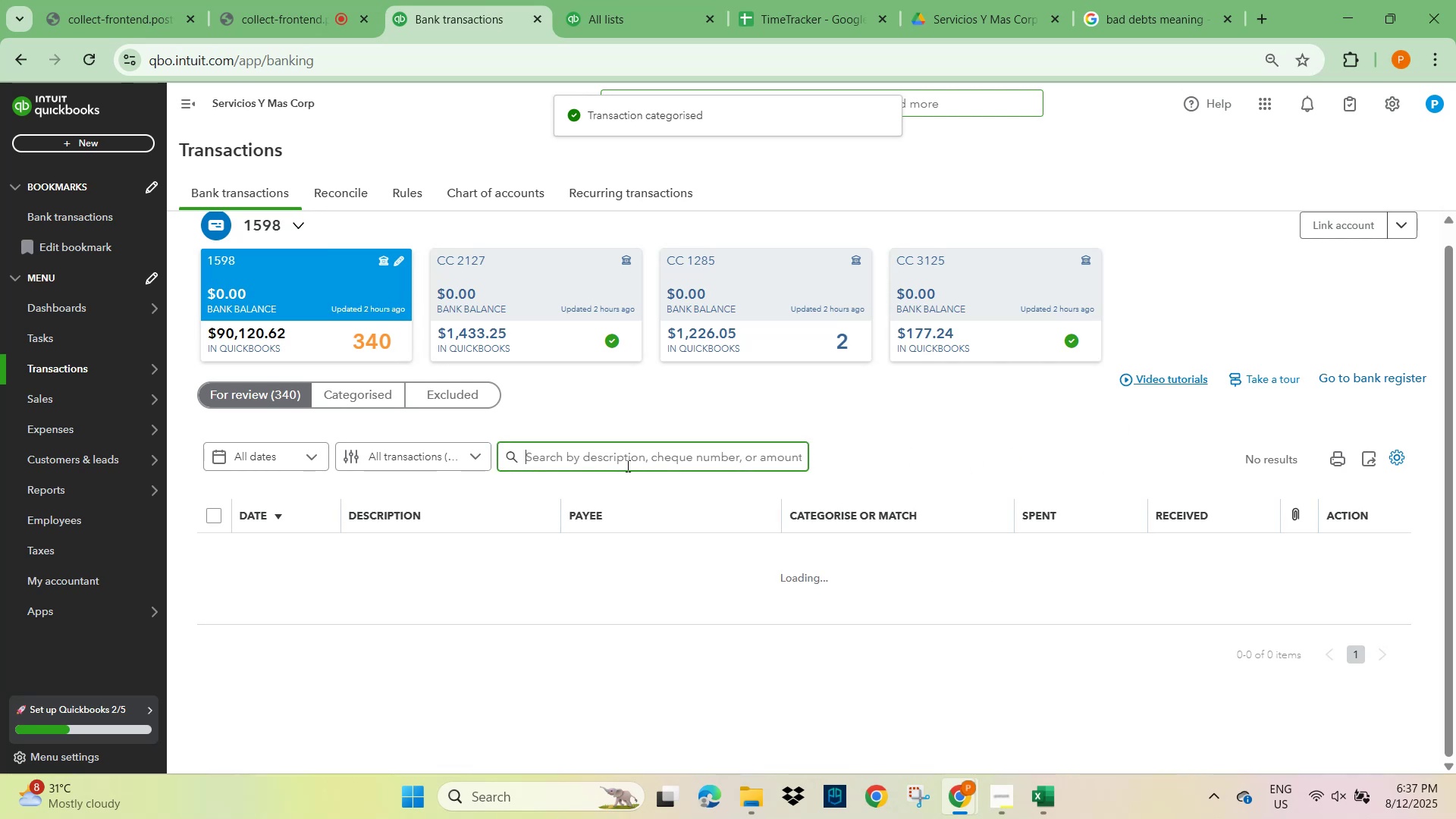 
scroll: coordinate [477, 613], scroll_direction: down, amount: 9.0
 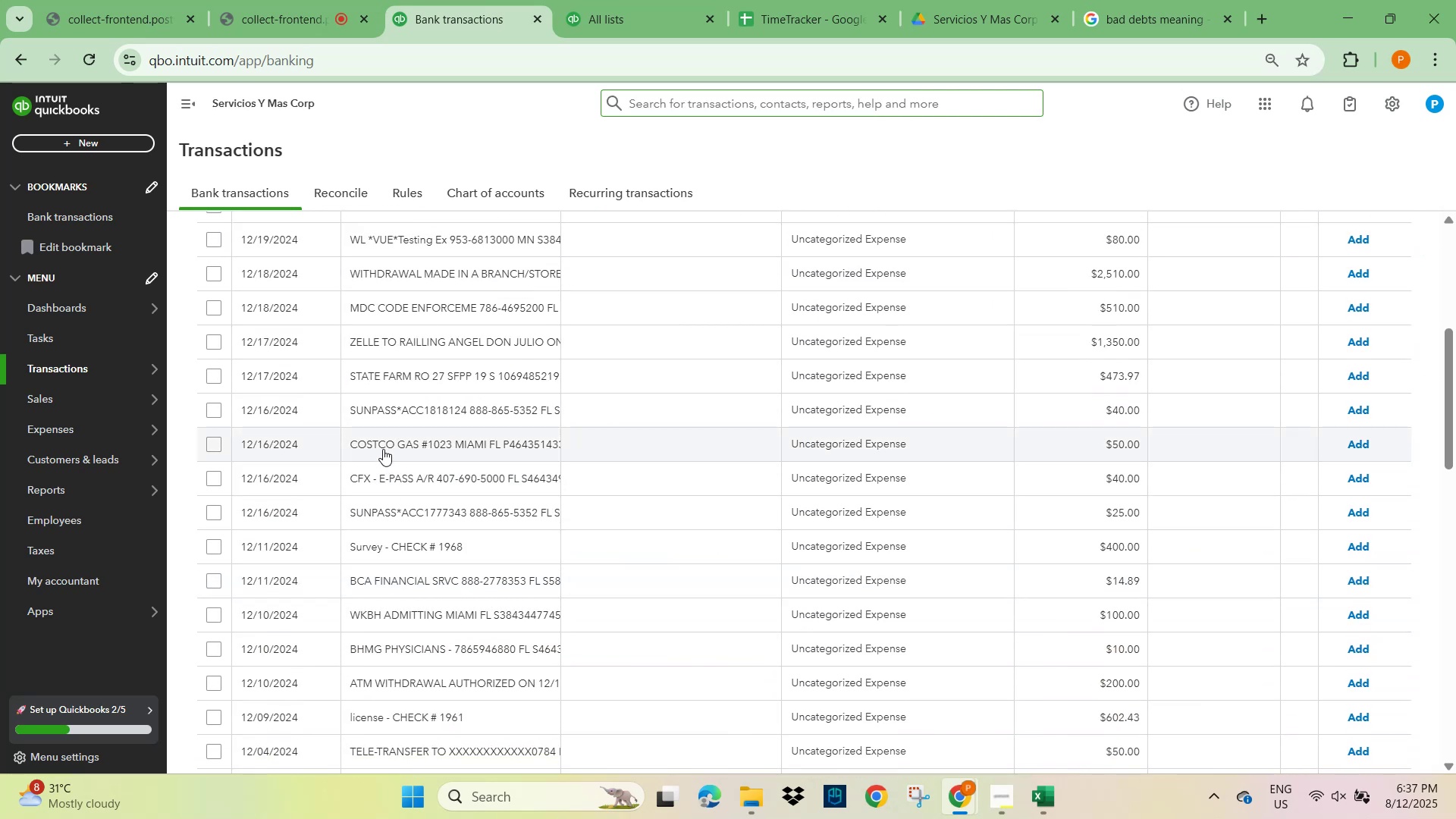 
scroll: coordinate [378, 391], scroll_direction: up, amount: 4.0
 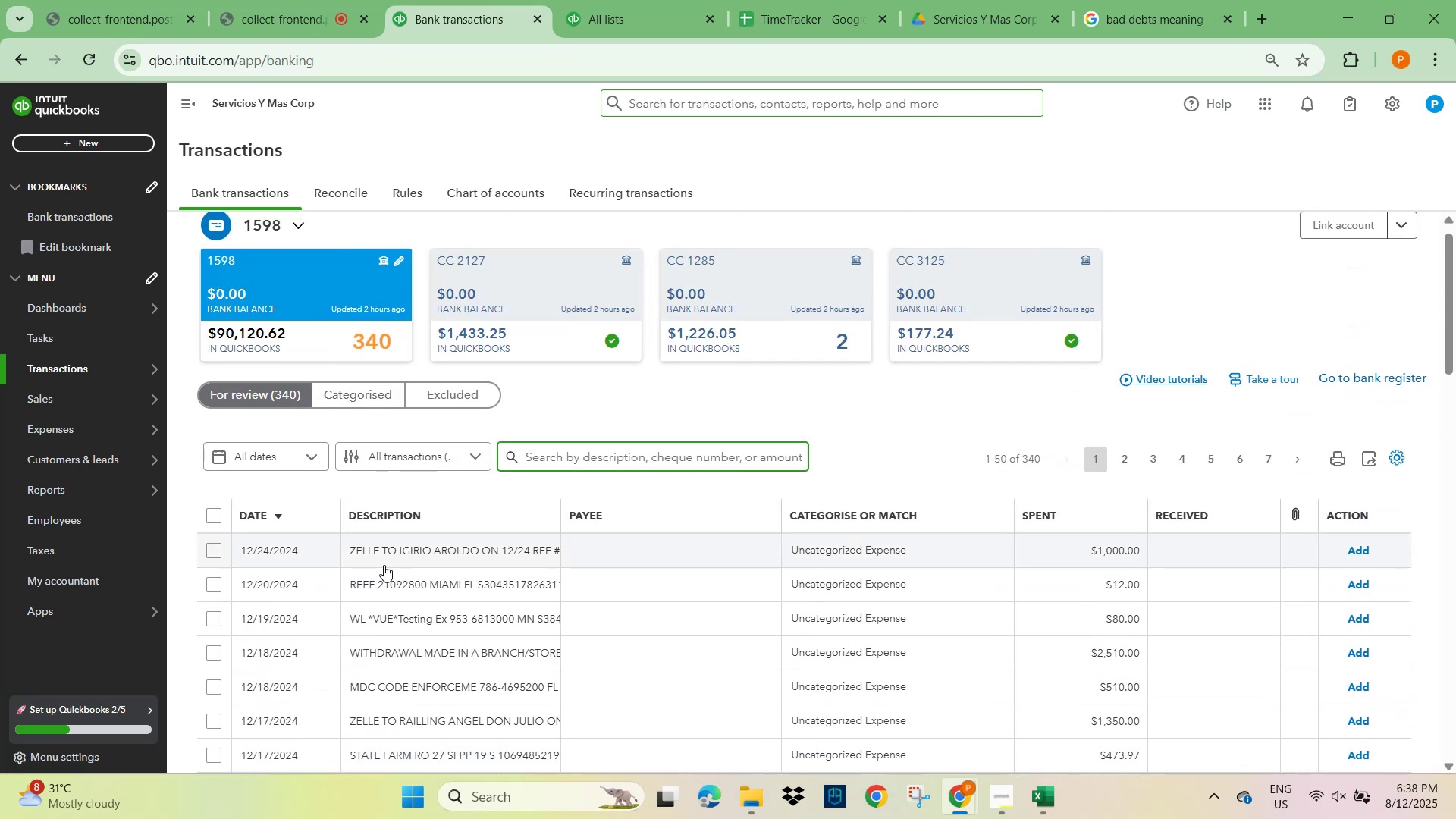 
left_click([384, 546])
 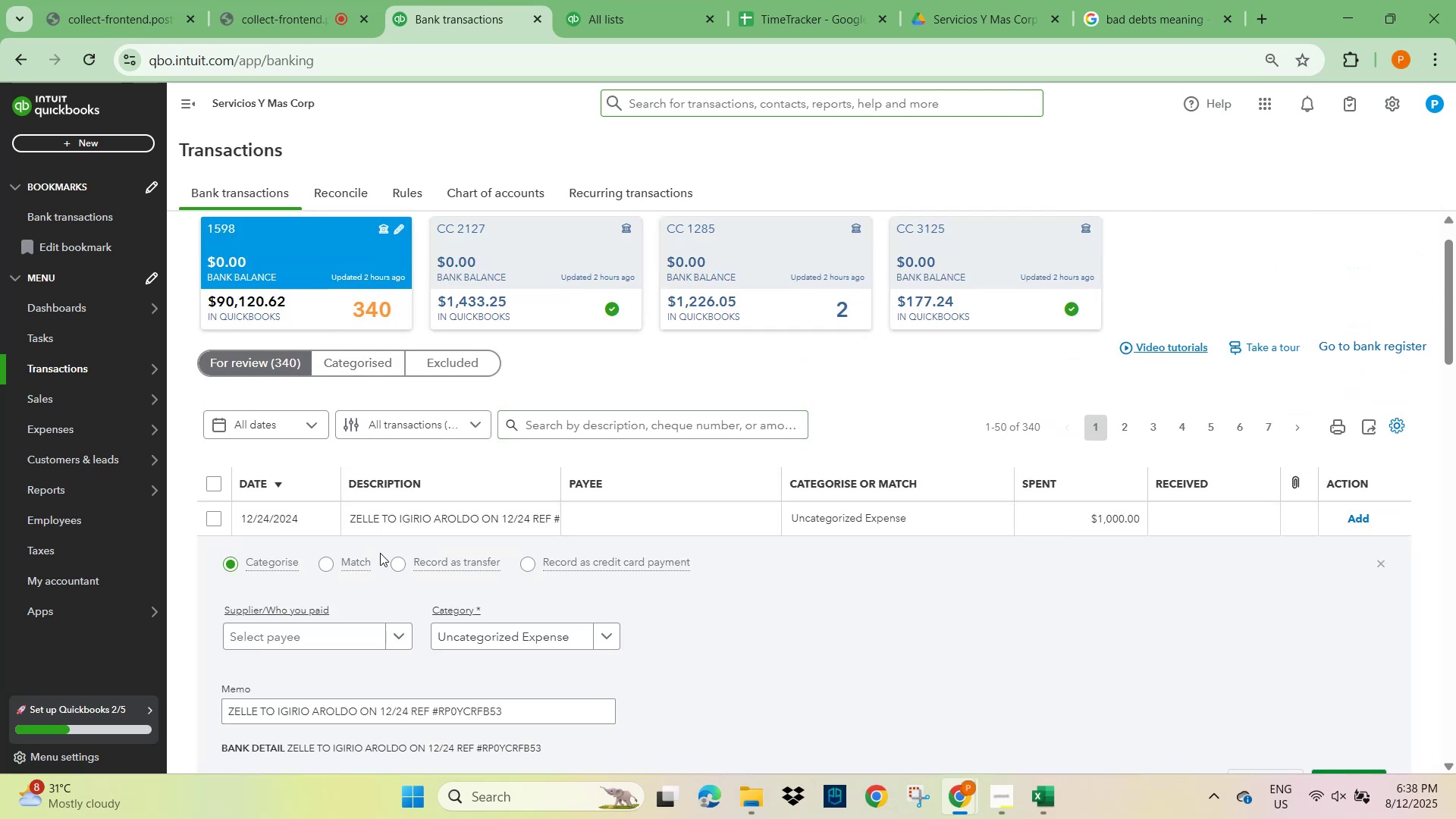 
scroll: coordinate [372, 588], scroll_direction: down, amount: 2.0
 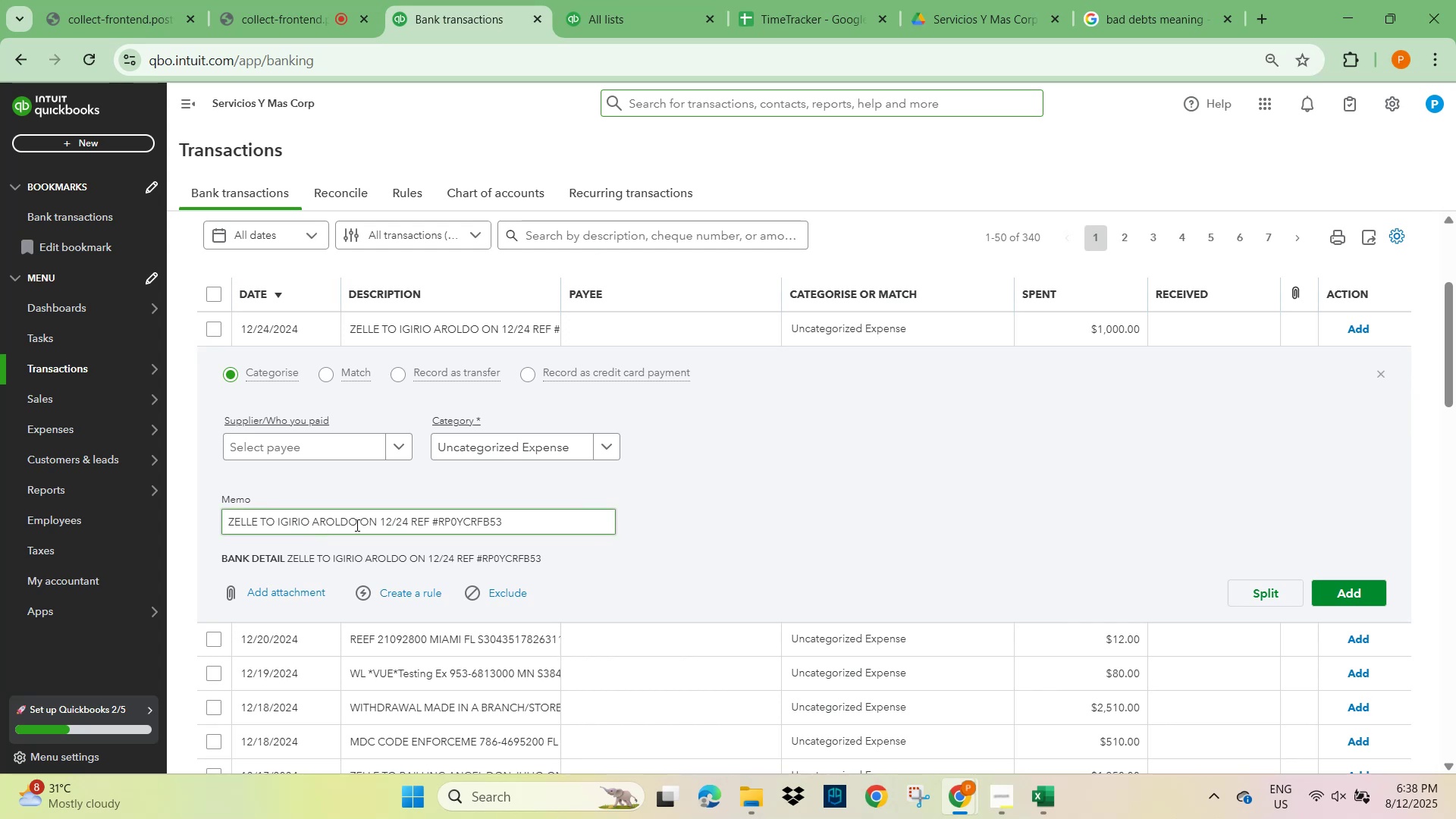 
wait(15.29)
 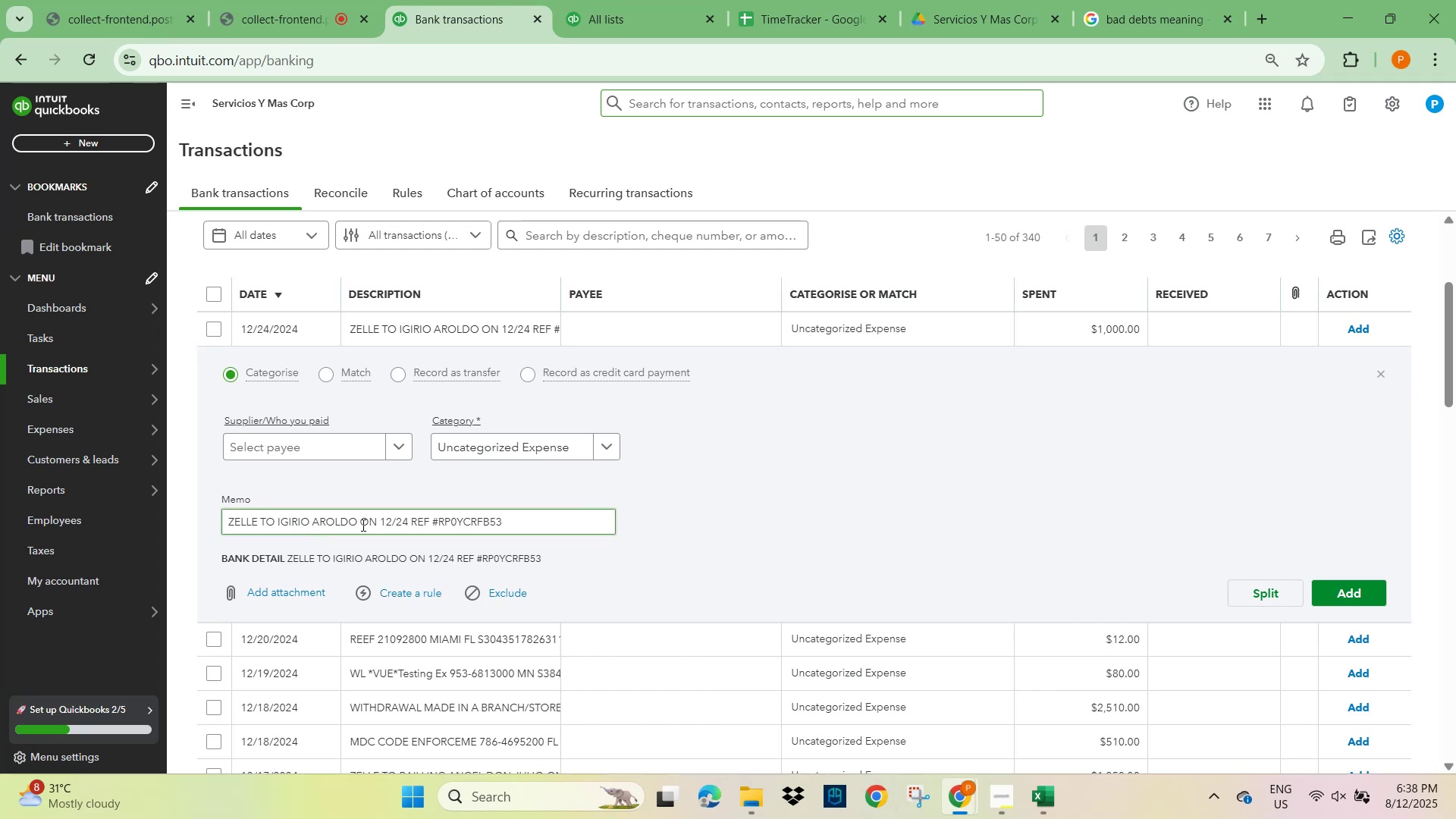 
key(Control+C)
 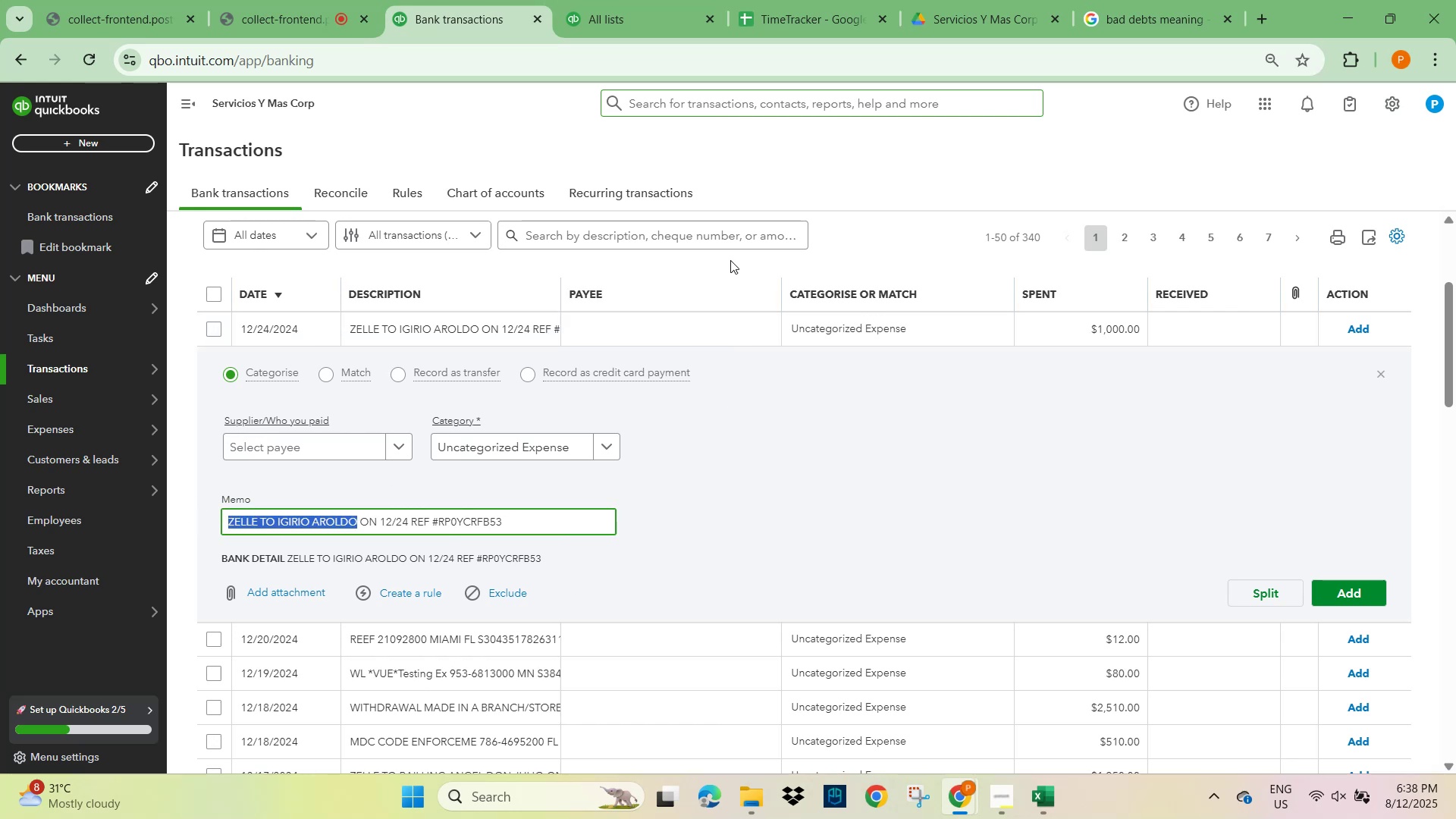 
key(Control+V)
 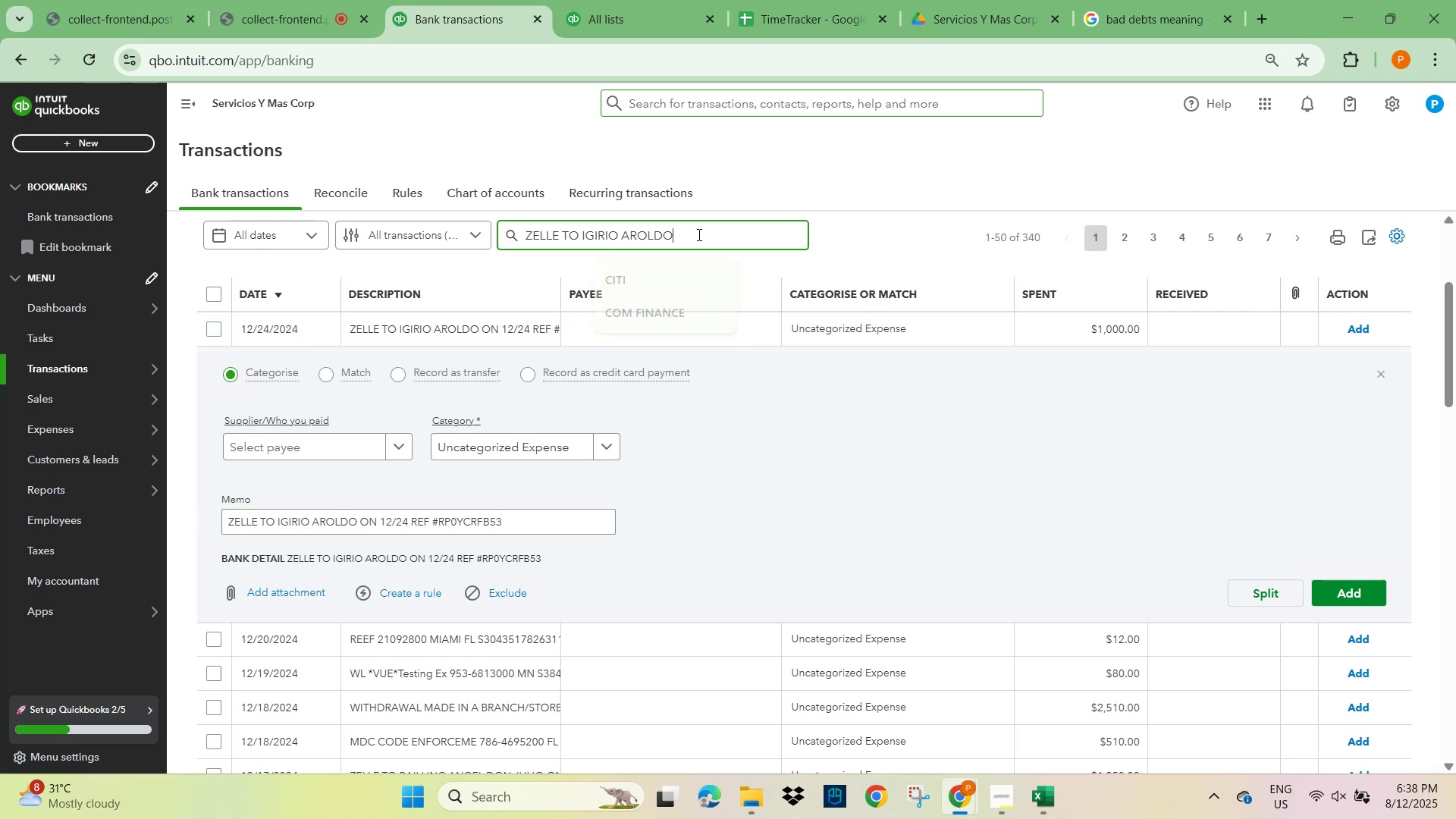 
key(NumpadEnter)
 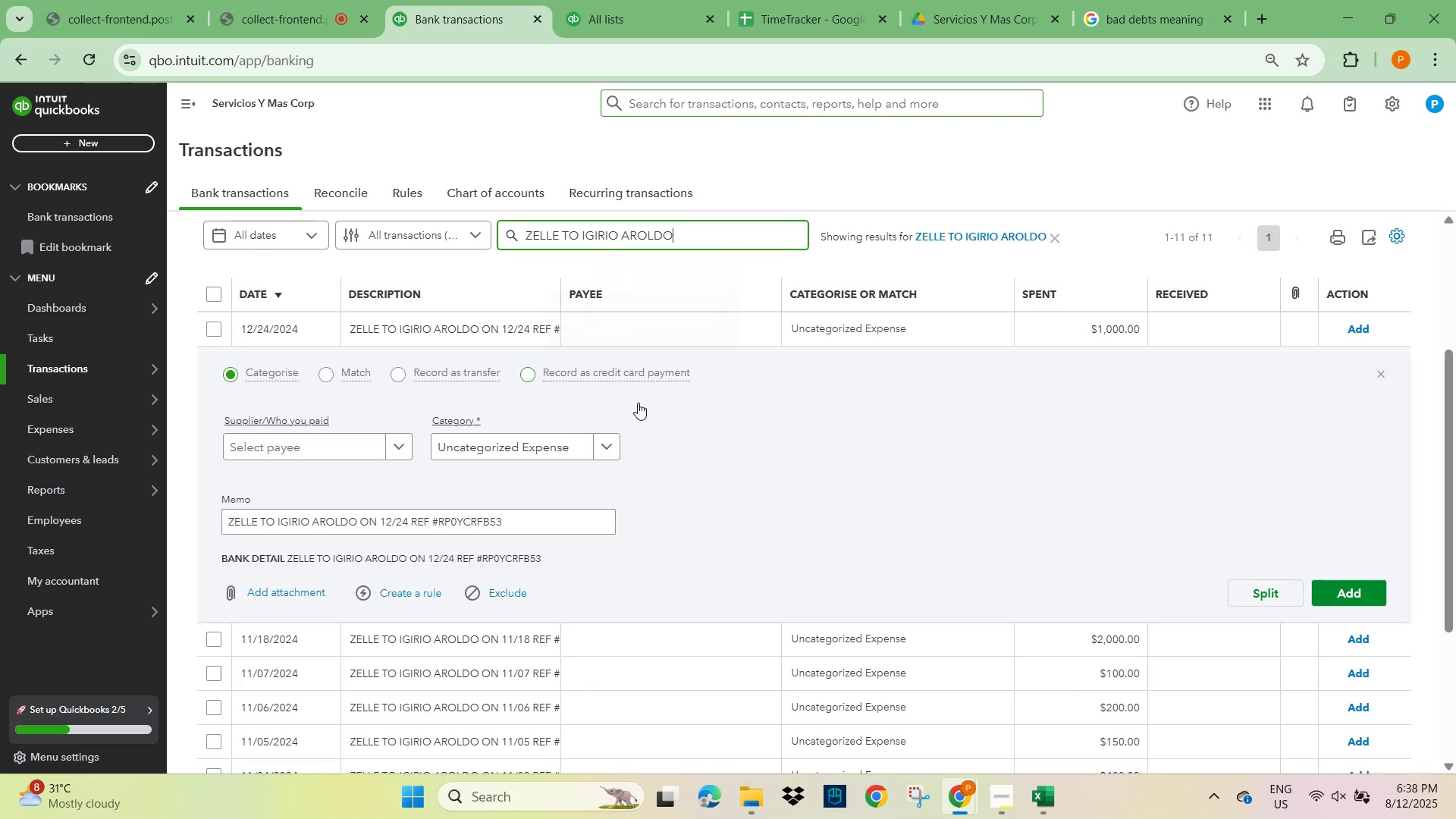 
scroll: coordinate [667, 535], scroll_direction: down, amount: 5.0
 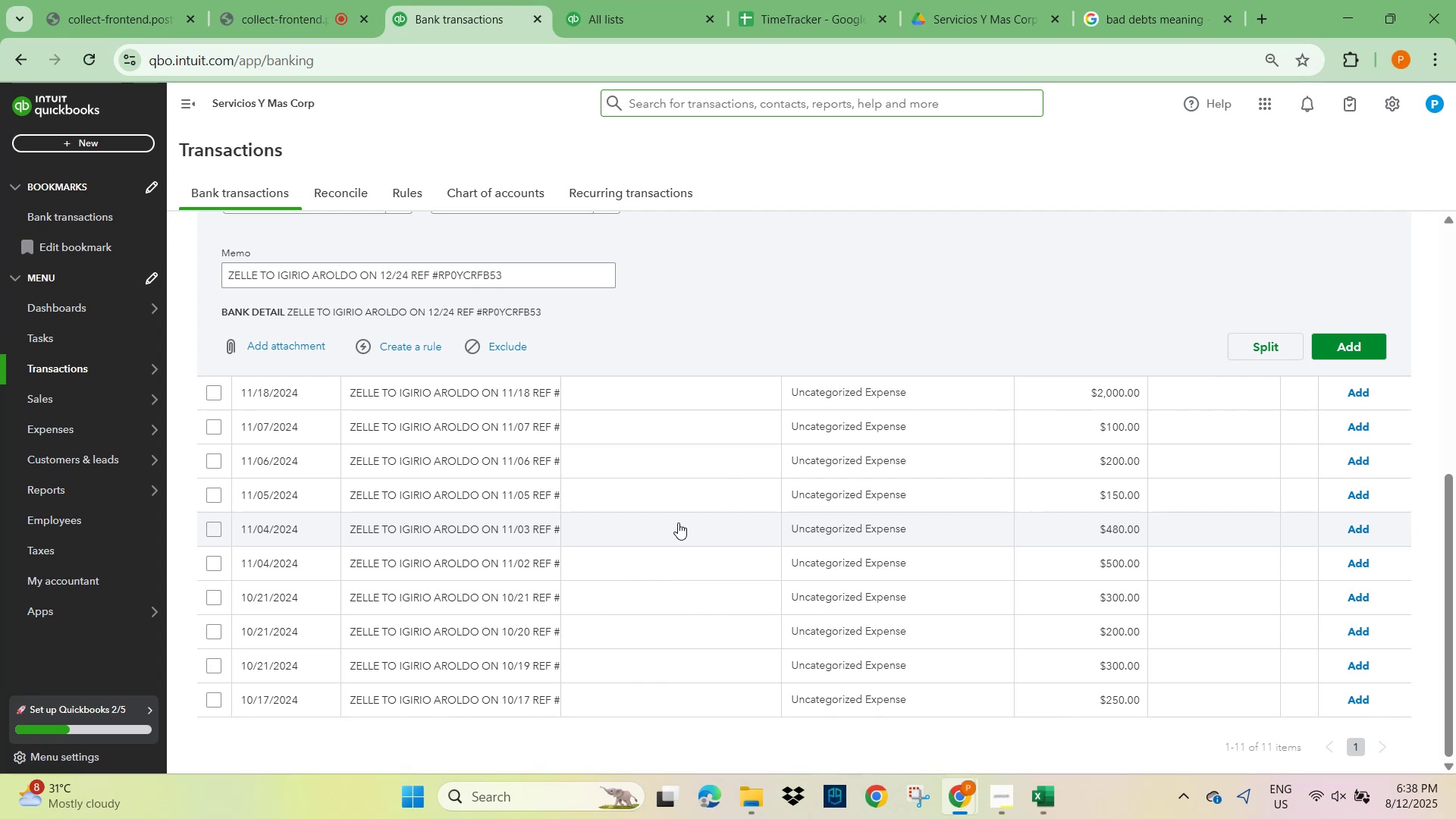 
wait(5.2)
 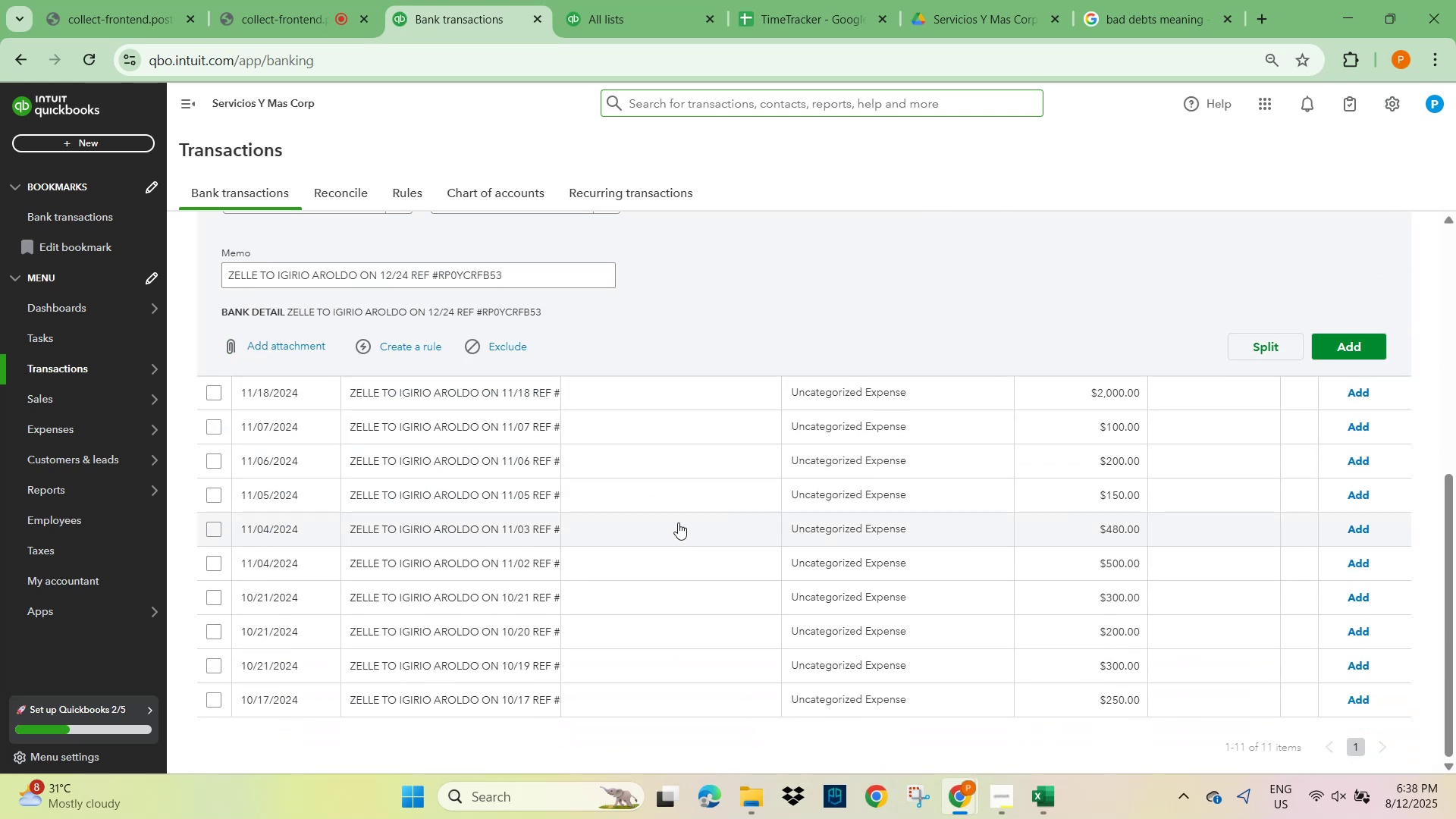 
left_click([1146, 7])
 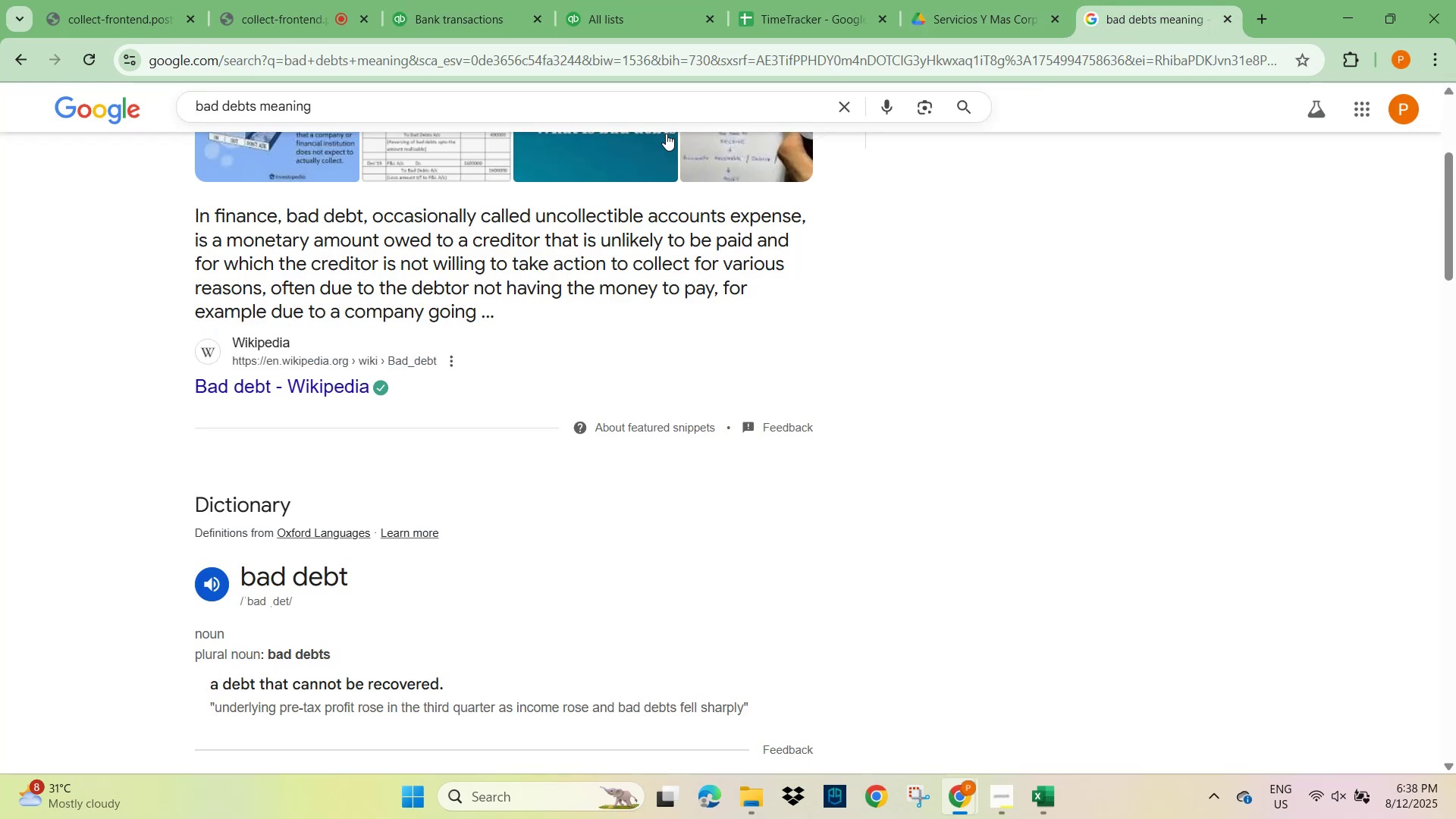 
scroll: coordinate [825, 168], scroll_direction: up, amount: 3.0
 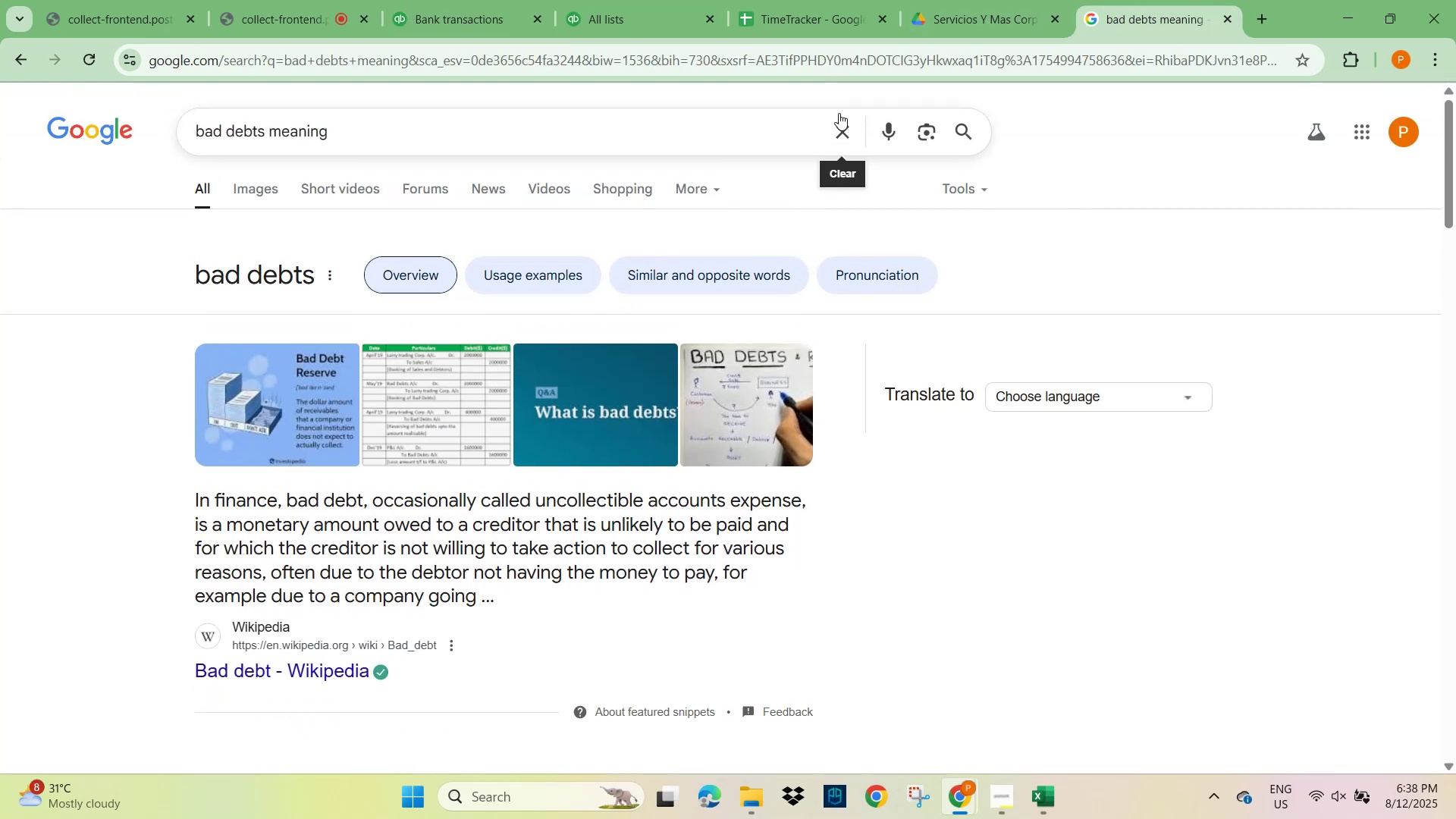 
left_click([844, 140])
 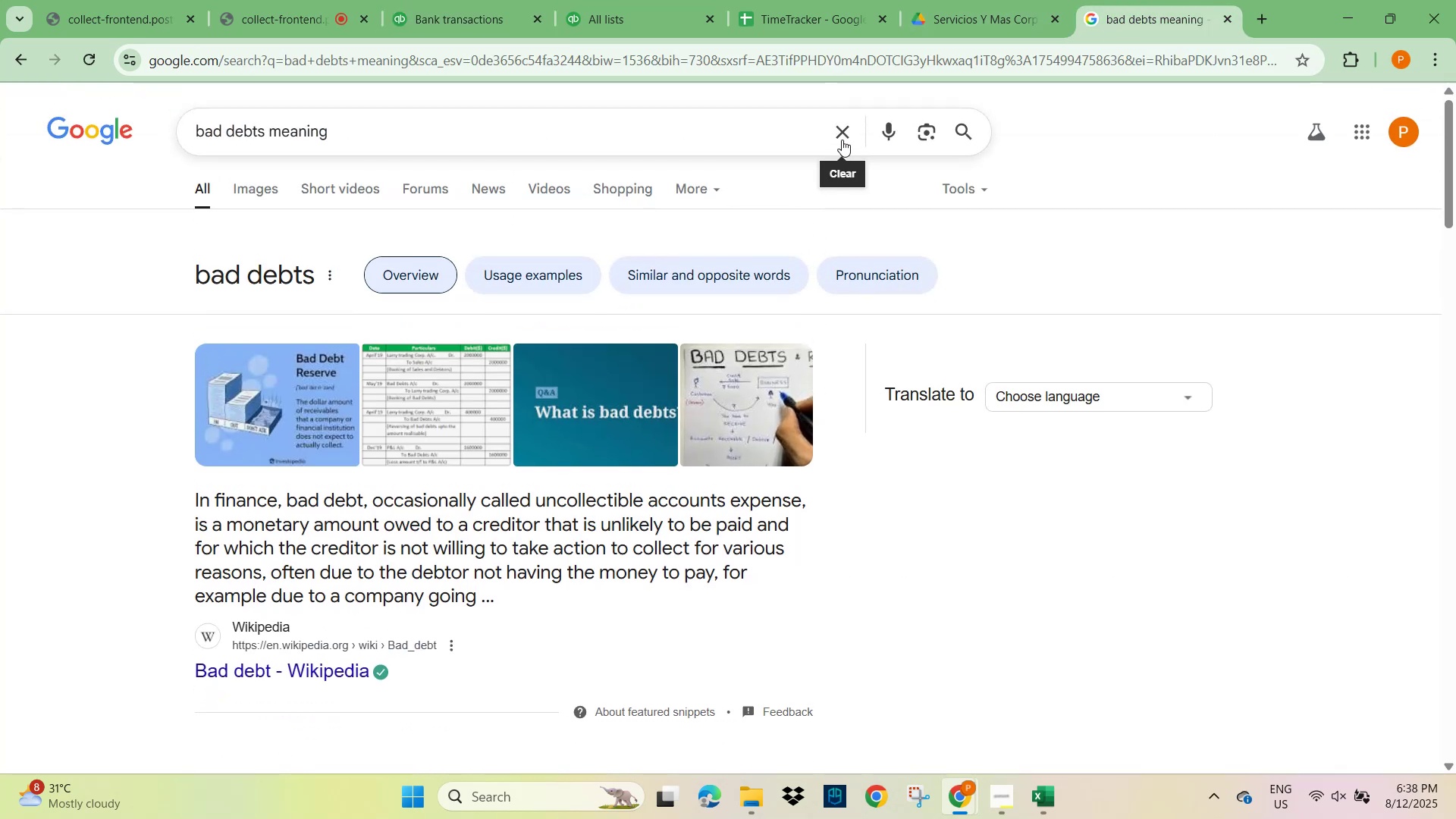 
key(Control+V)
 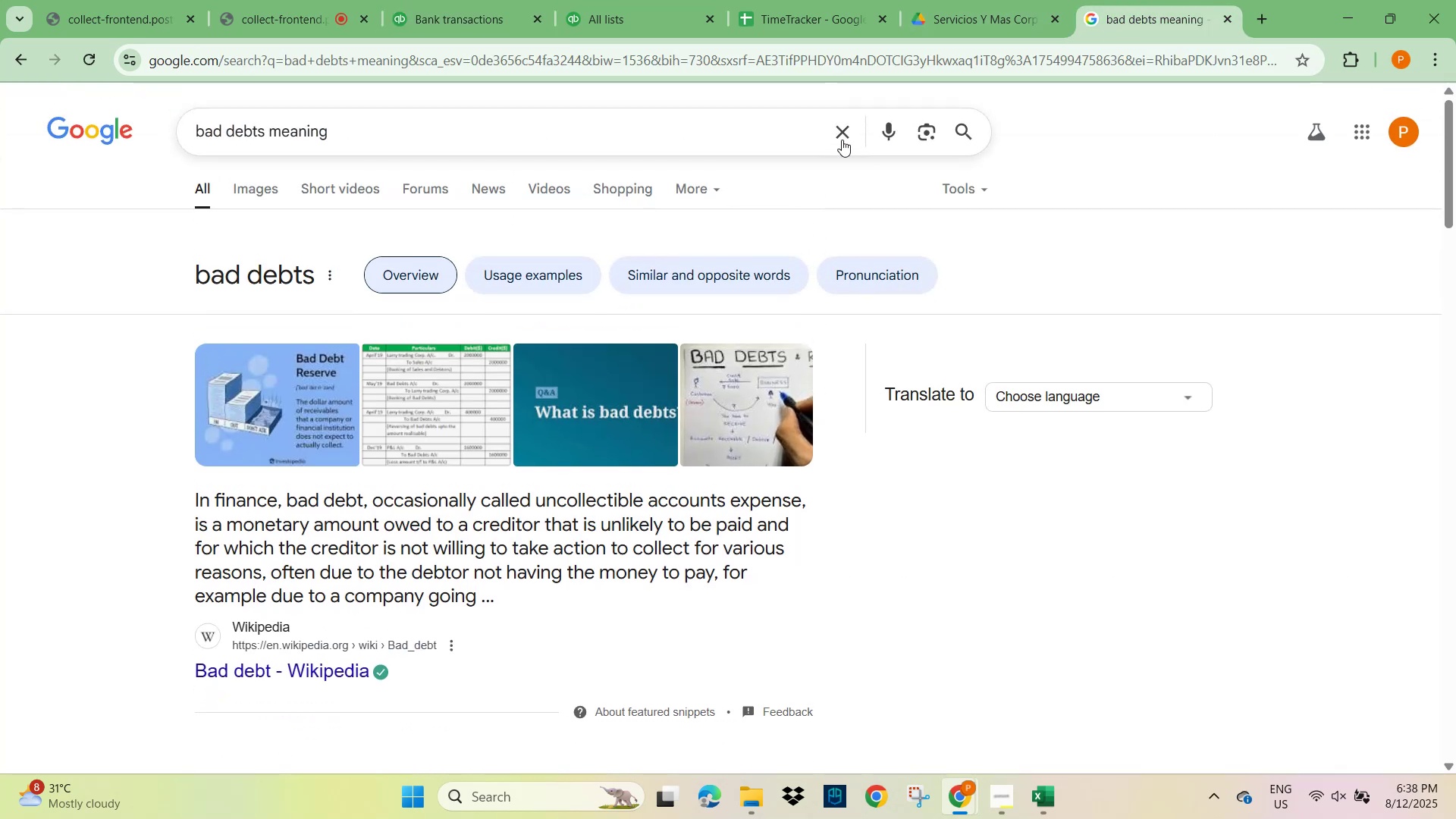 
left_click([842, 140])
 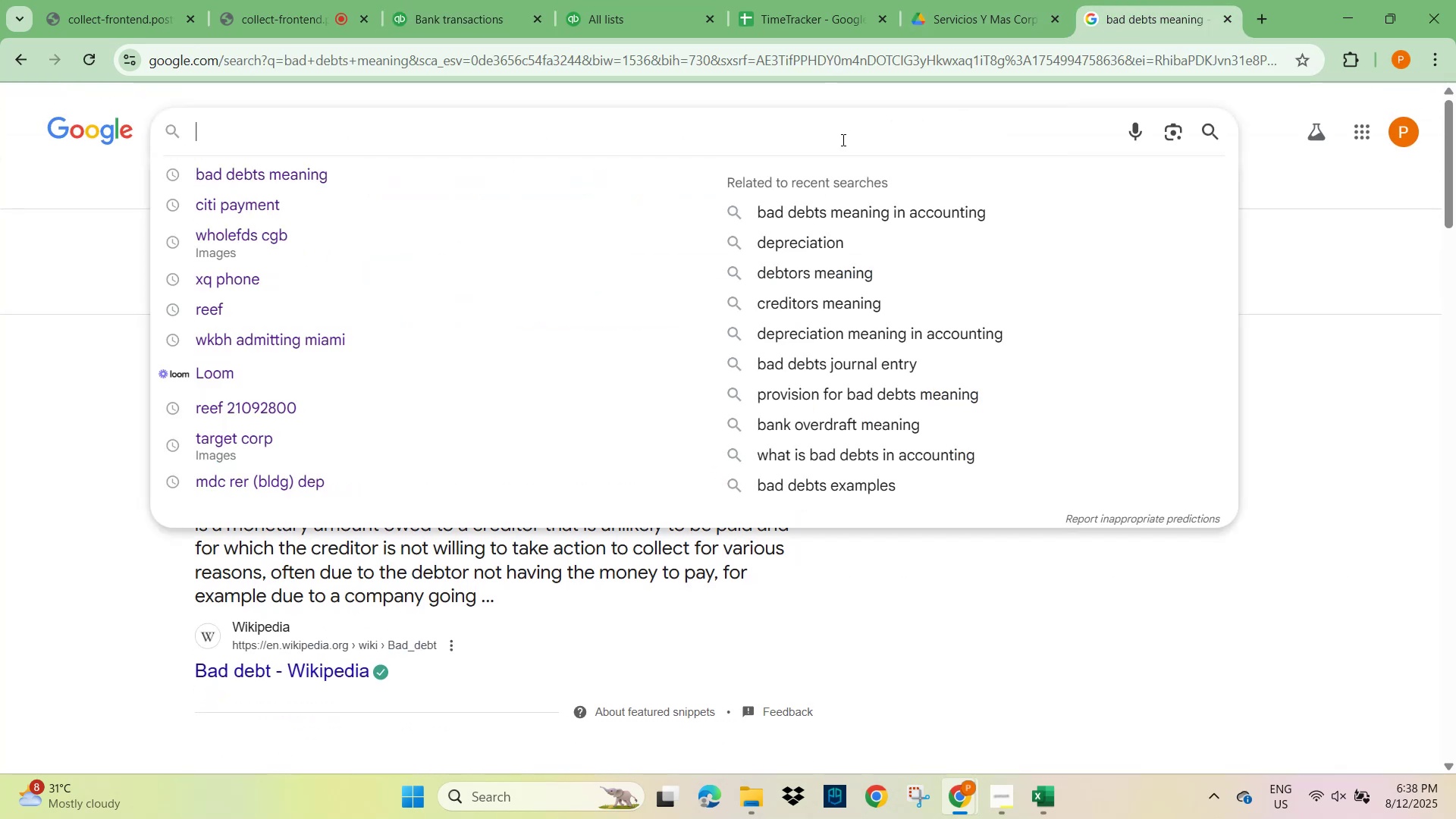 
key(Control+V)
 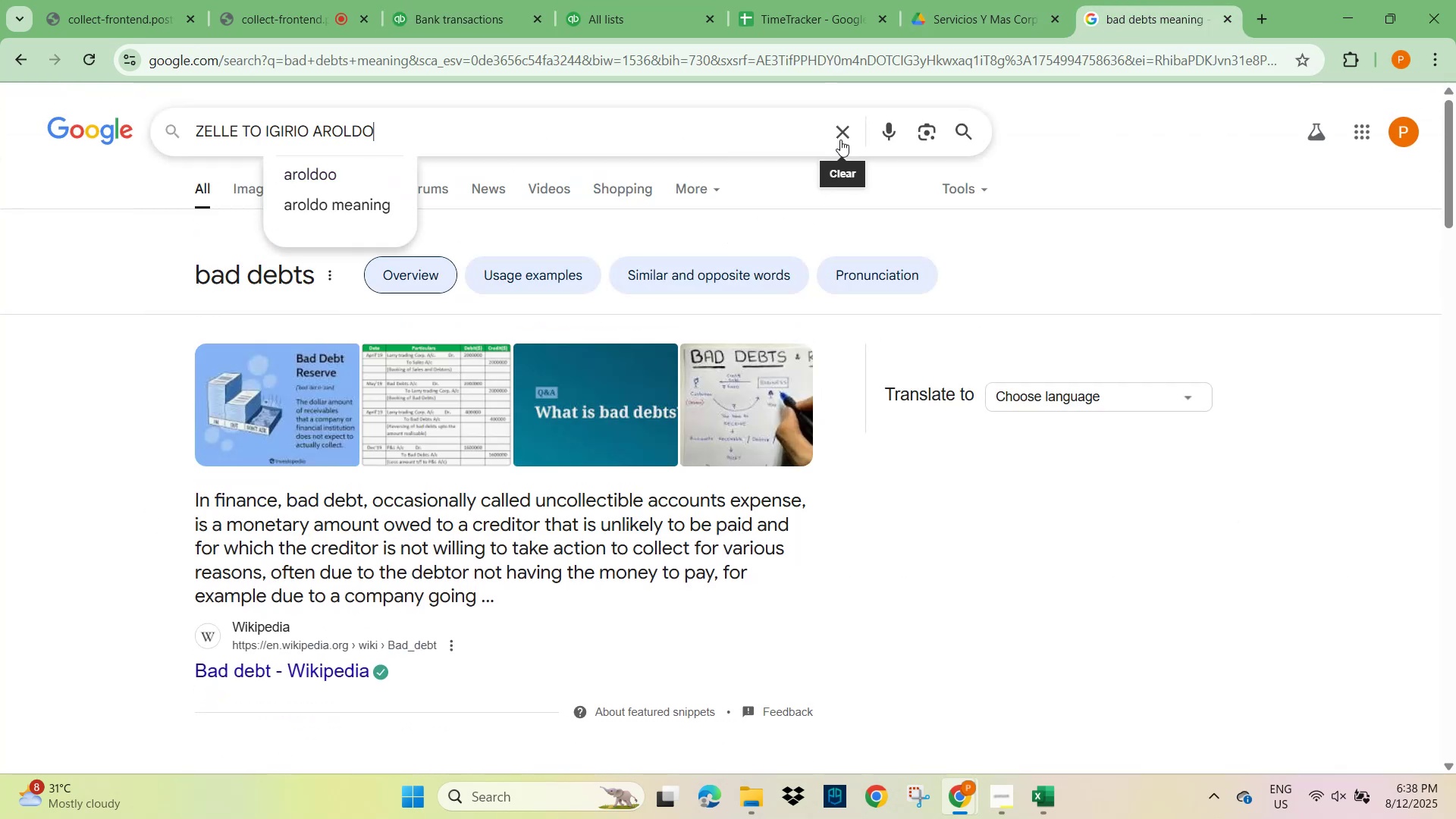 
key(NumpadEnter)
 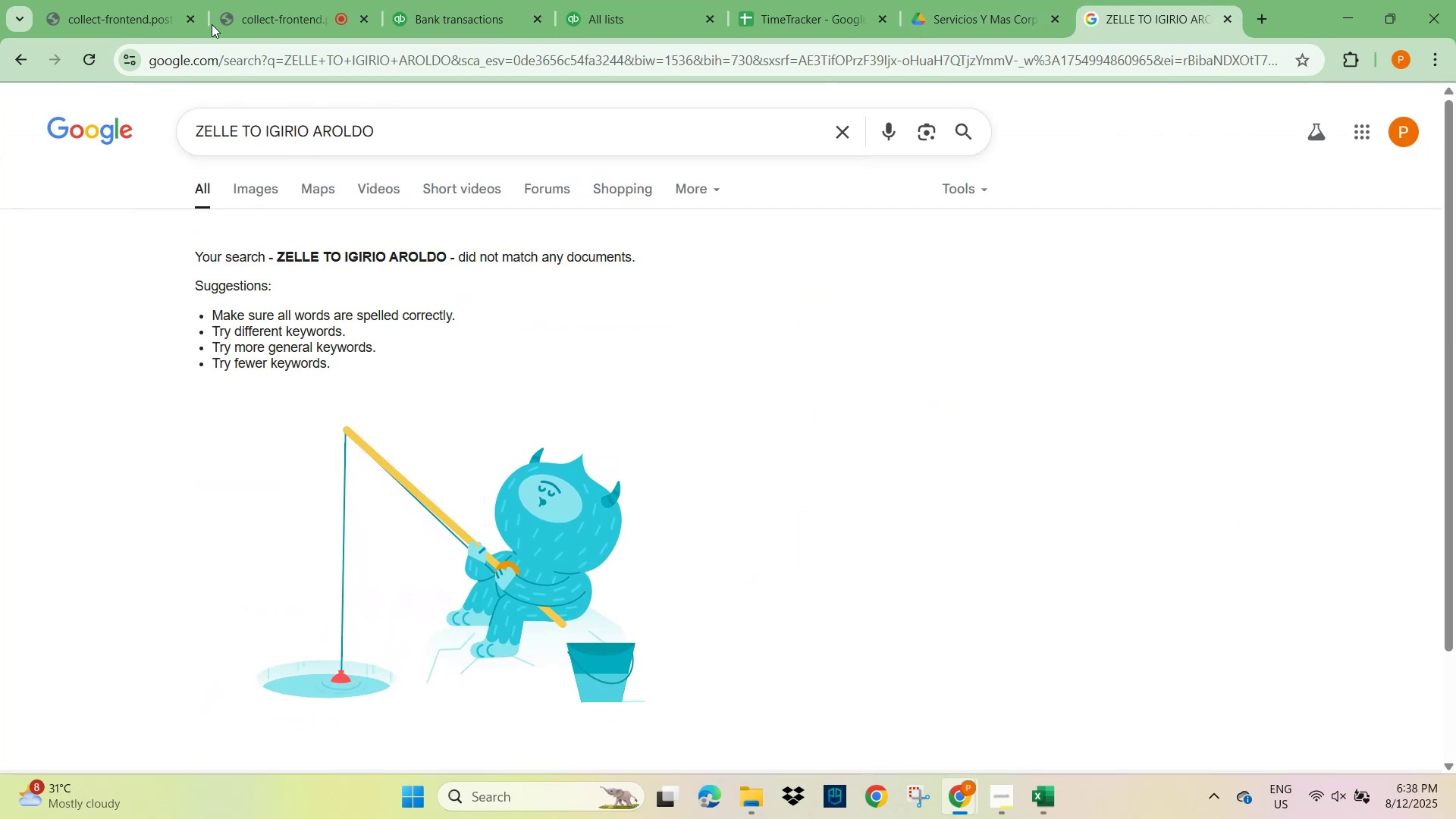 
left_click([450, 13])
 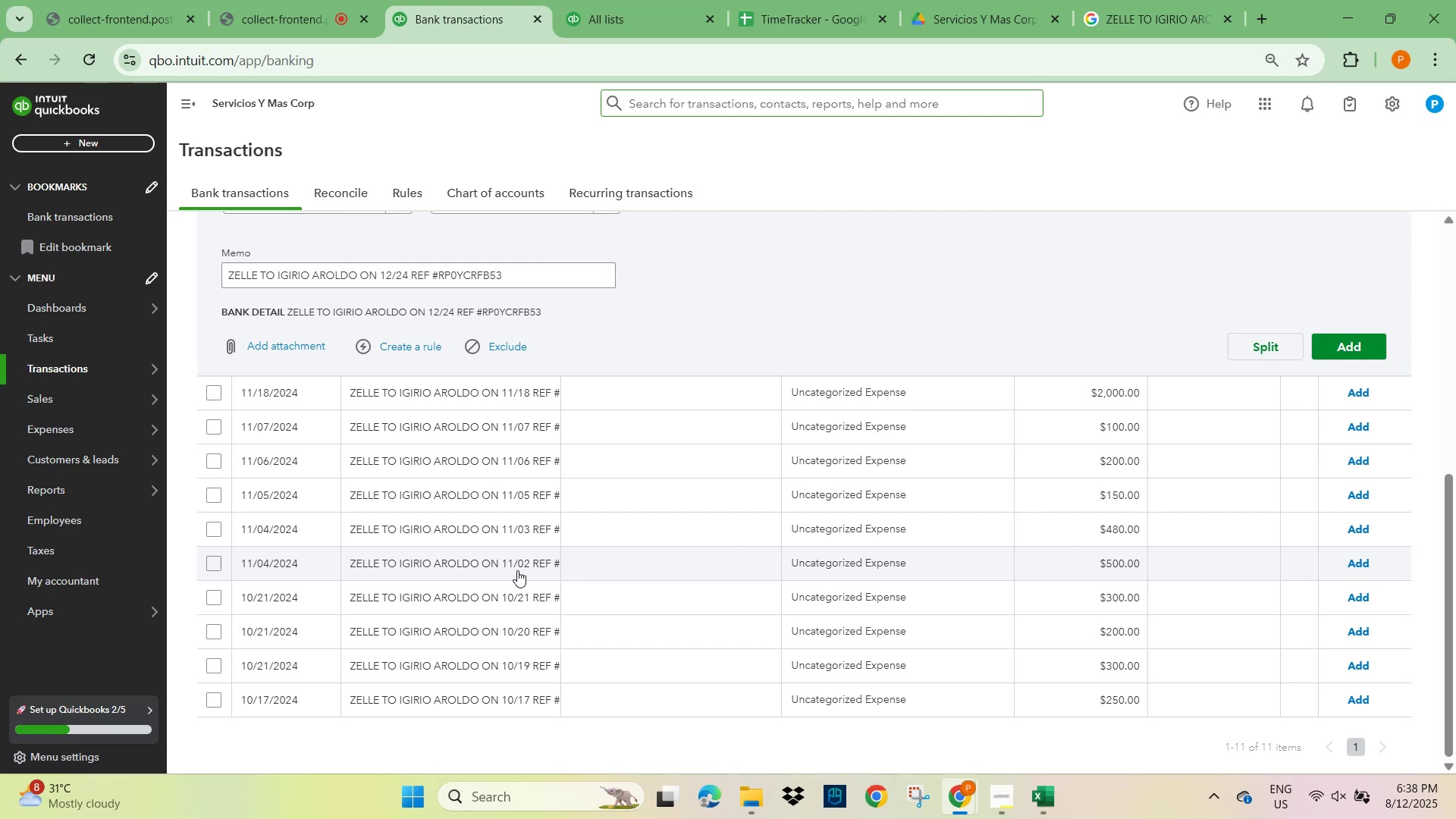 
wait(19.14)
 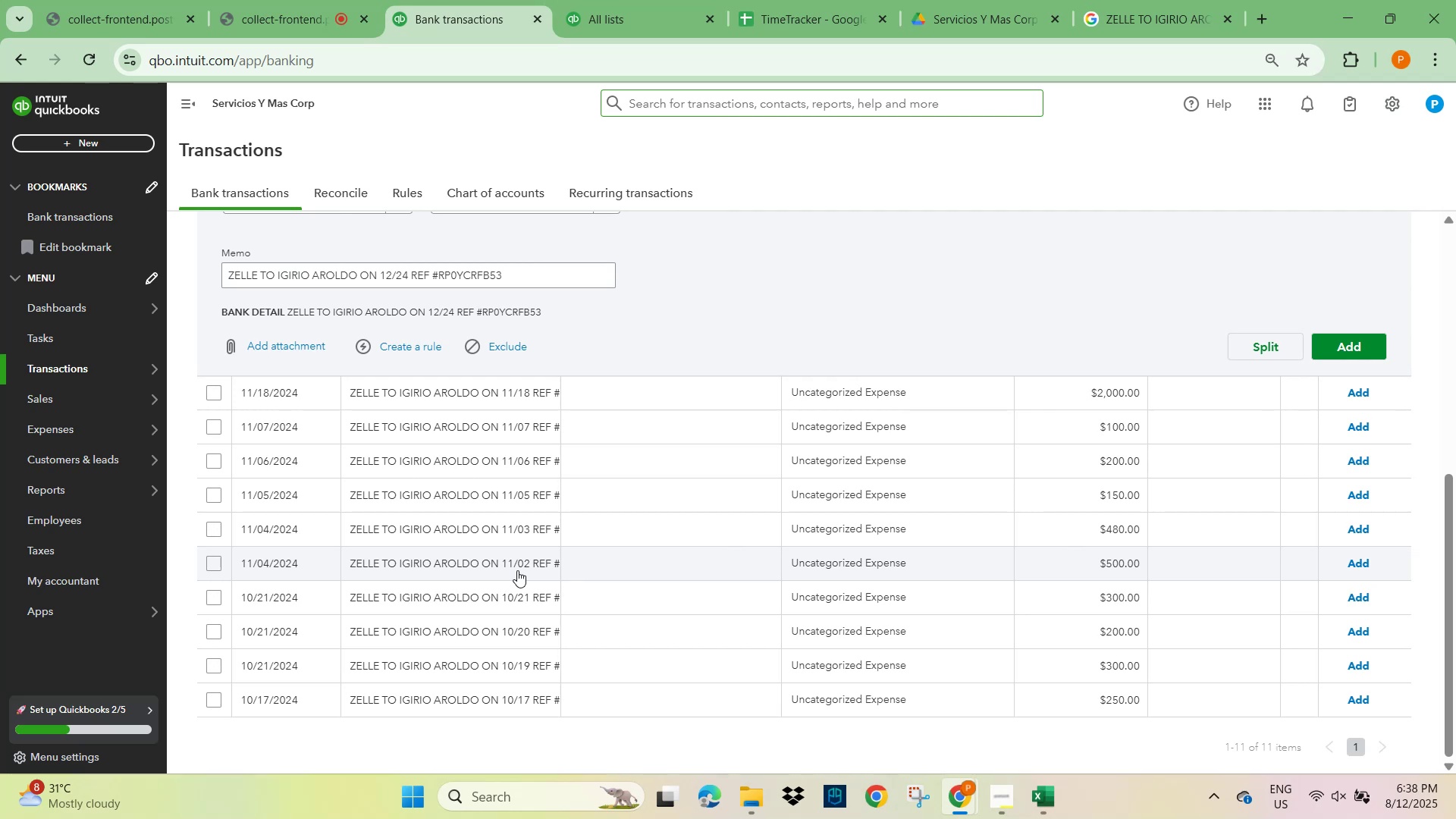 
left_click([410, 396])
 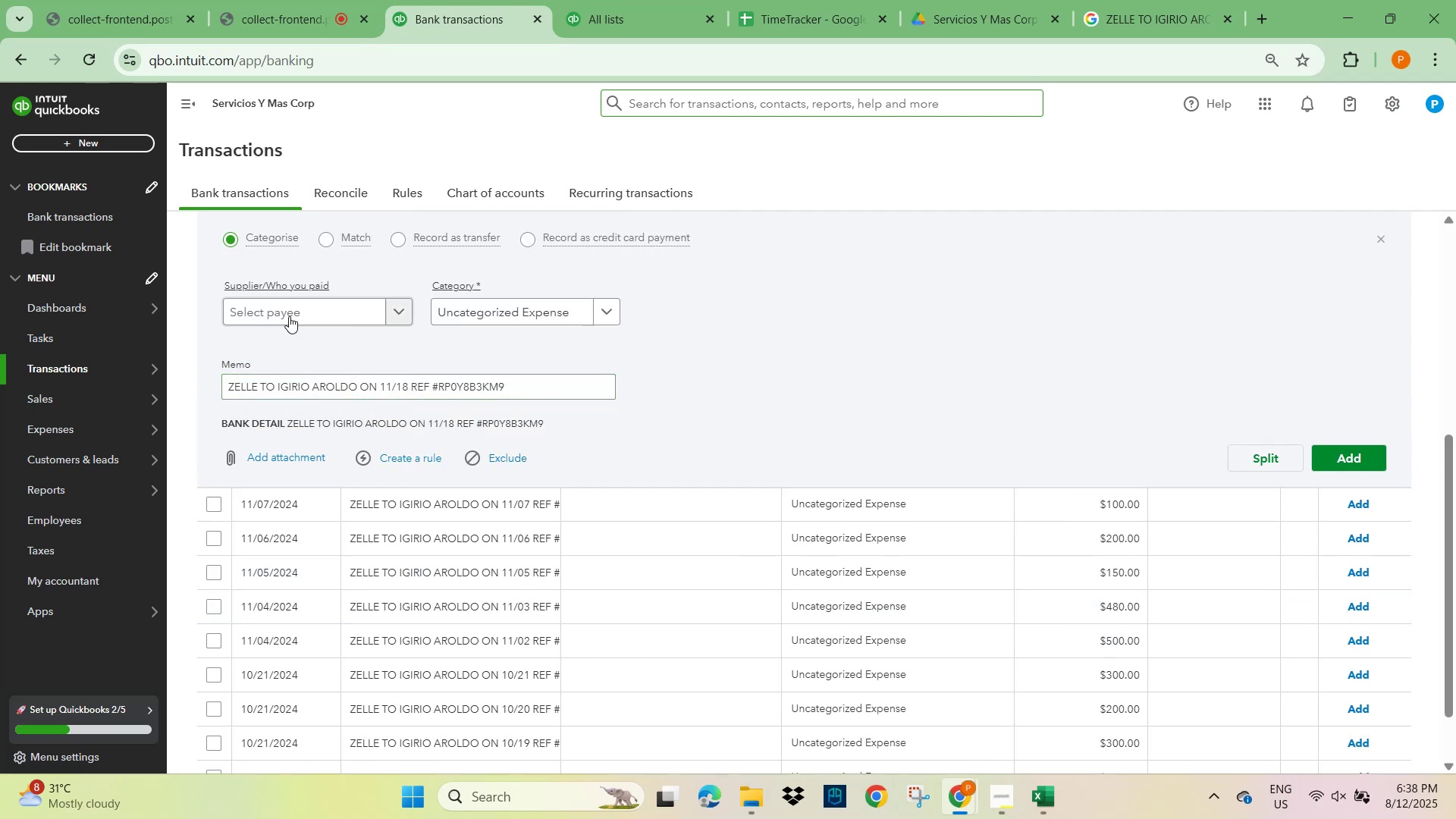 
left_click([291, 307])
 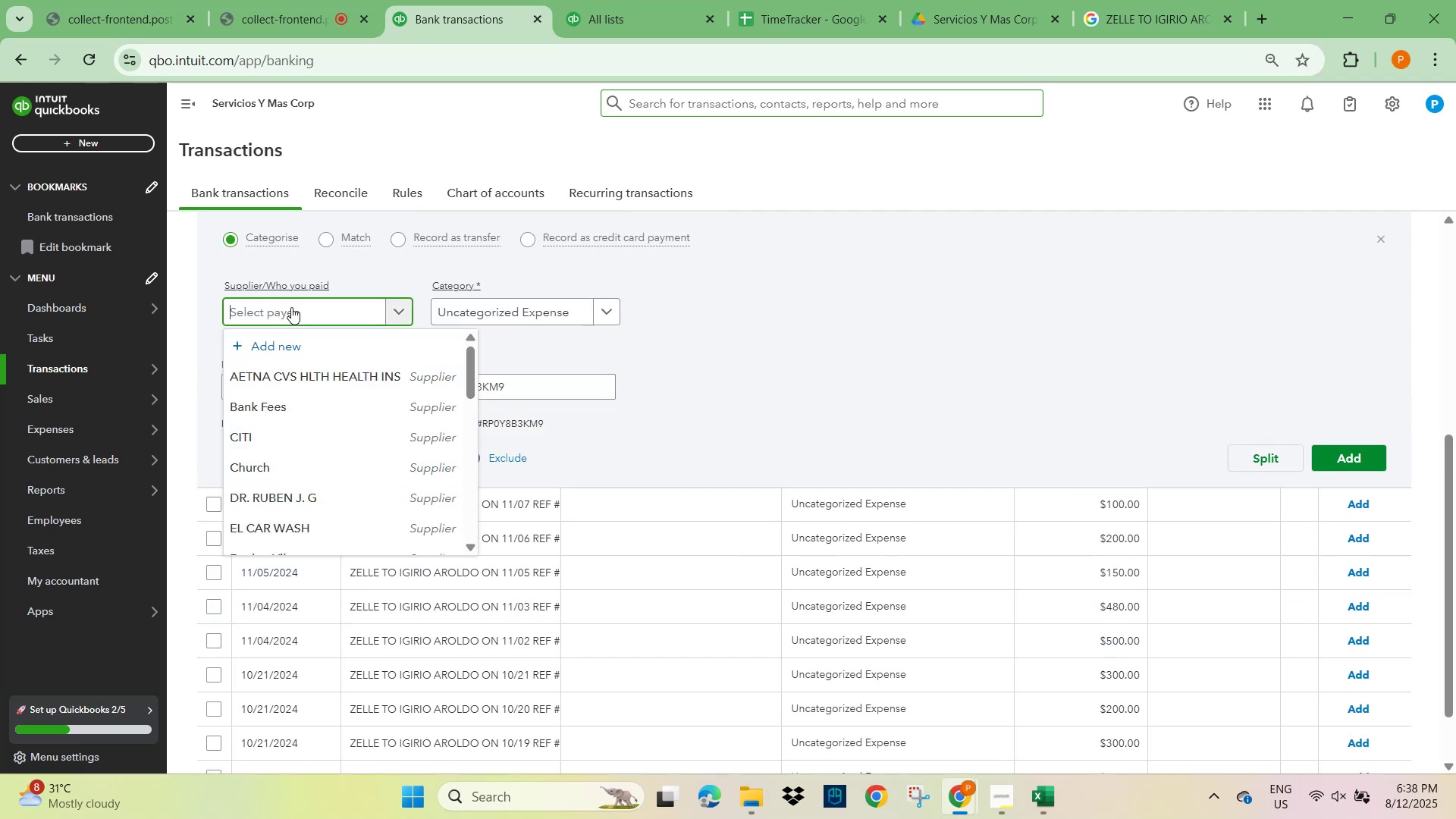 
key(Control+V)
 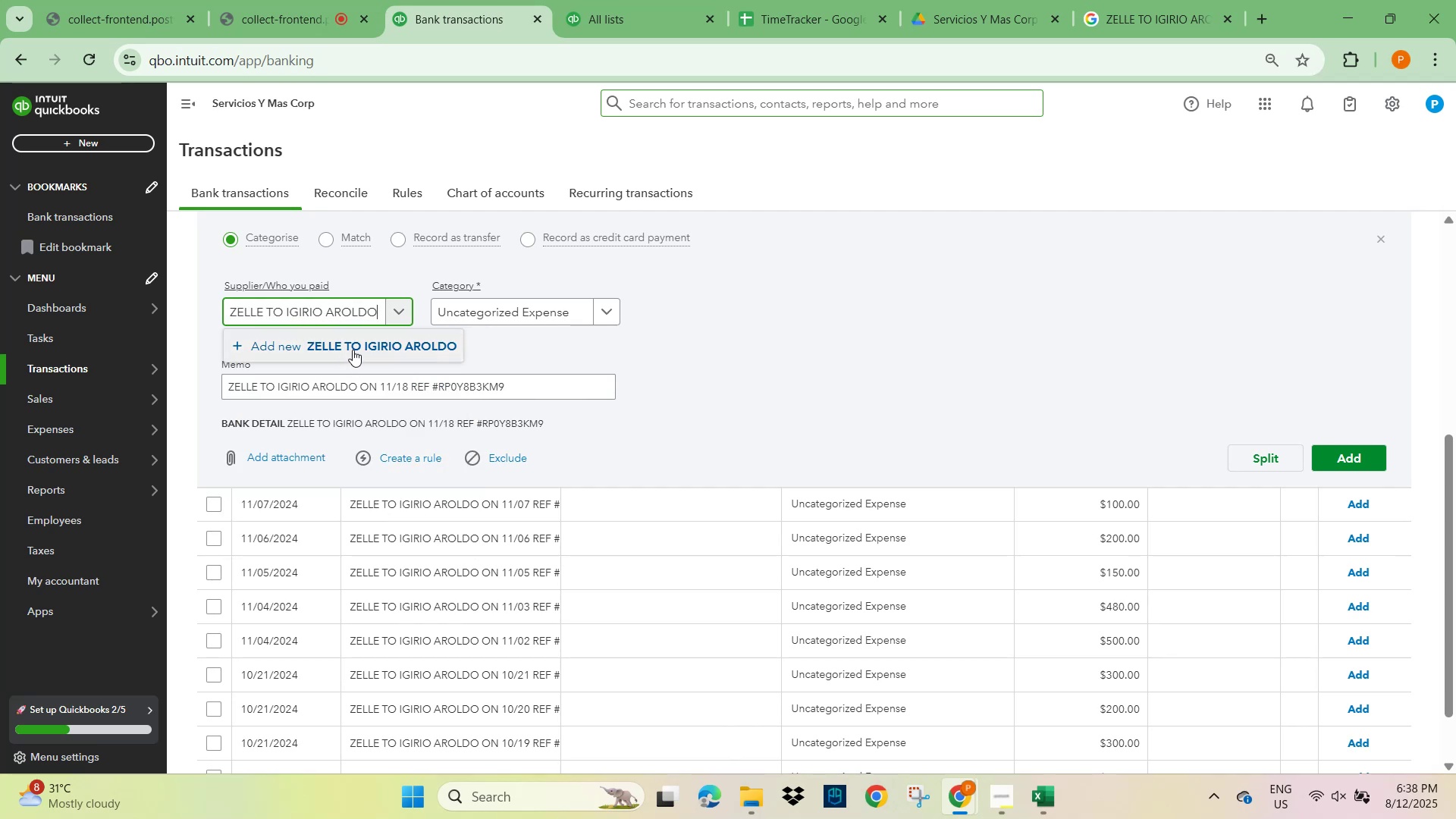 
left_click([353, 350])
 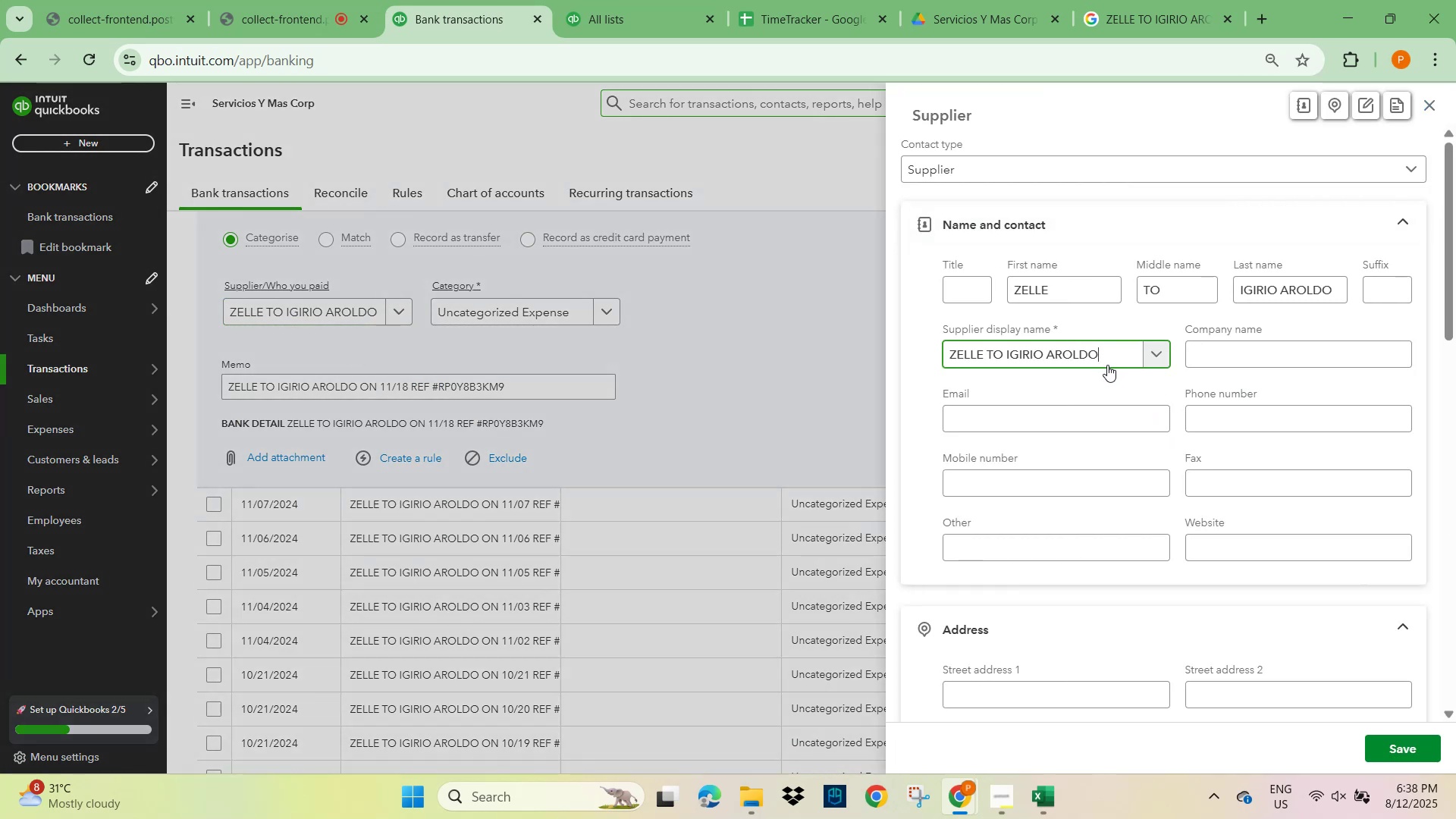 
scroll: coordinate [1109, 502], scroll_direction: down, amount: 6.0
 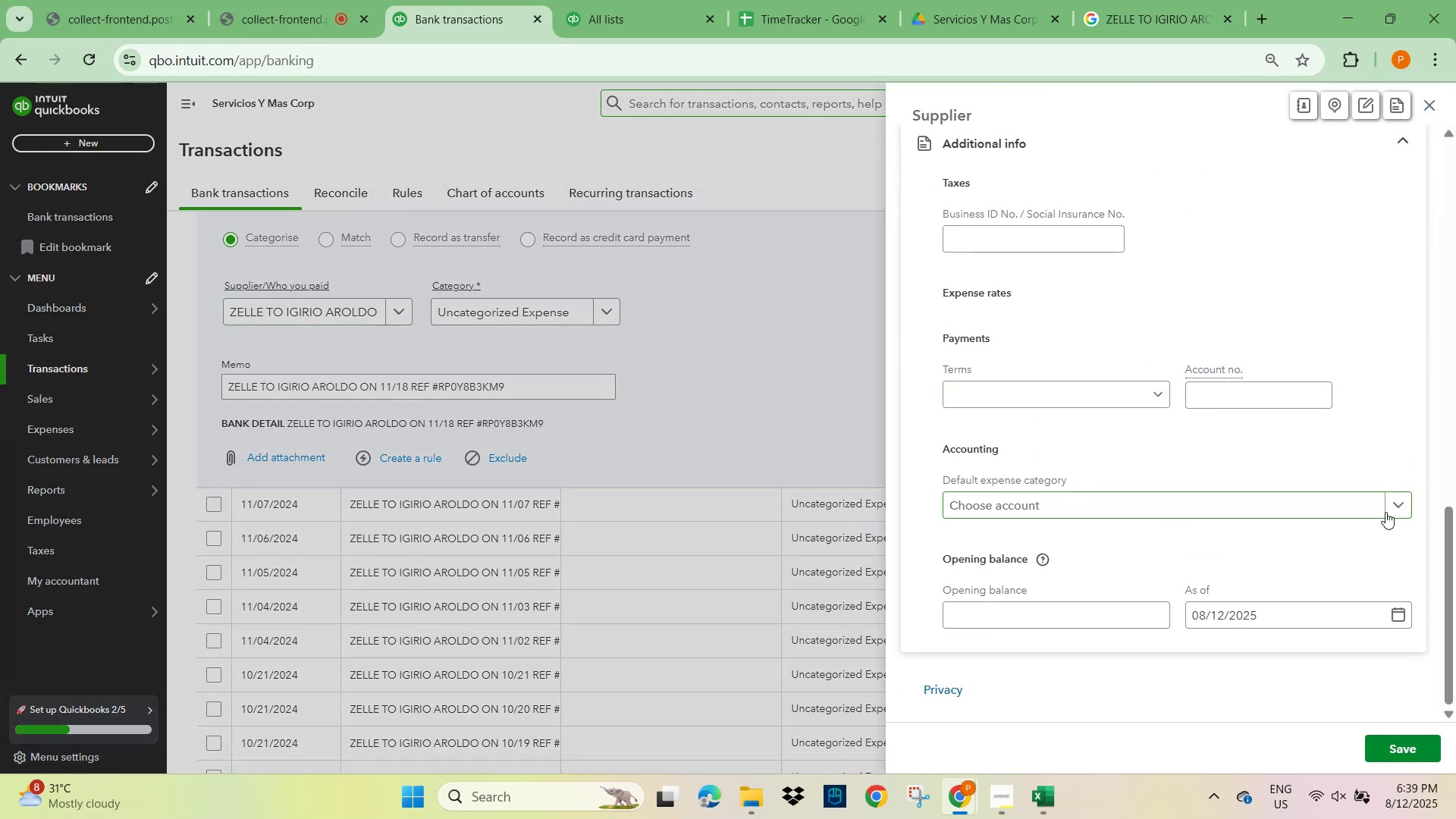 
left_click([1404, 503])
 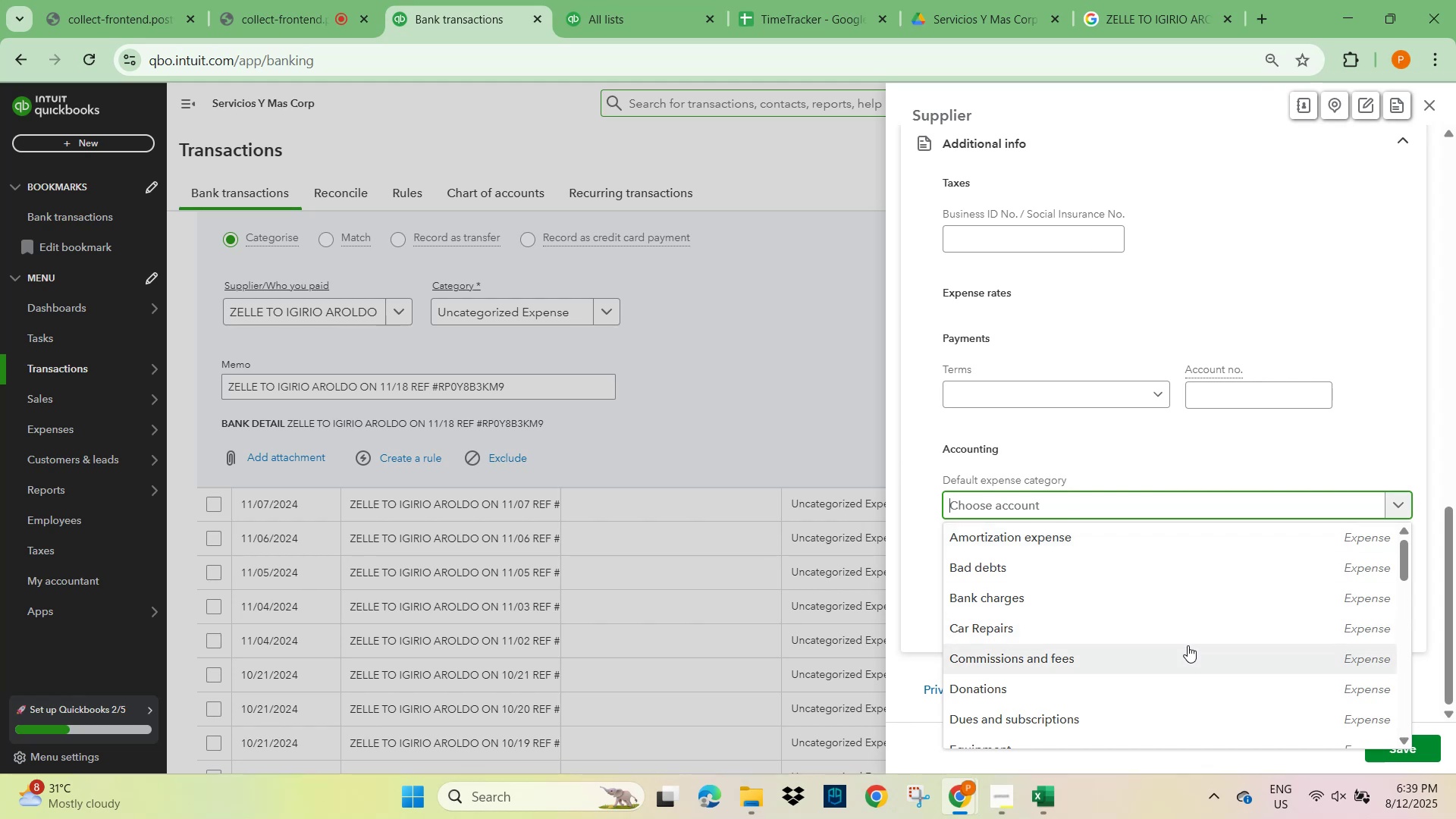 
scroll: coordinate [1173, 620], scroll_direction: down, amount: 1.0
 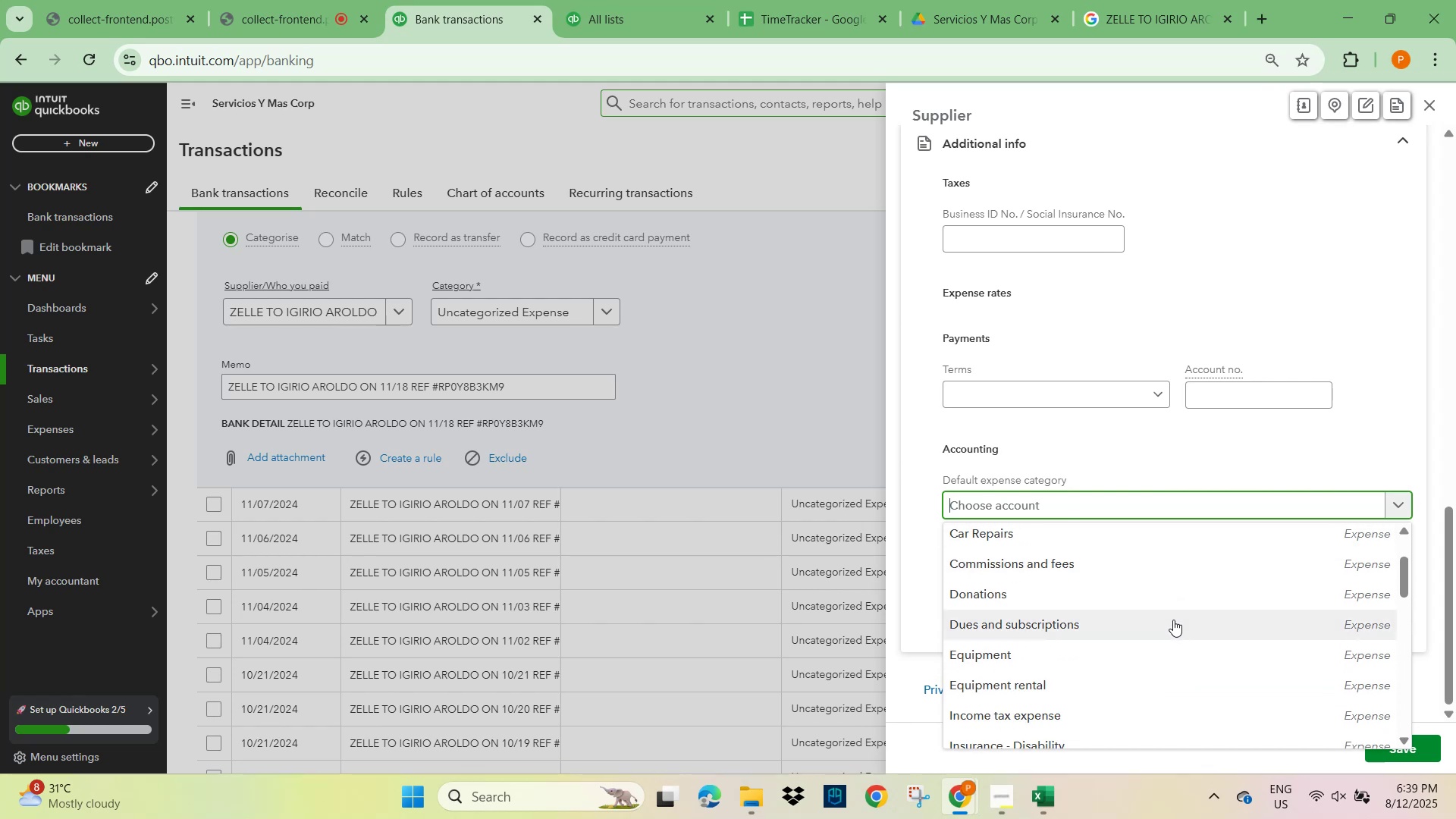 
scroll: coordinate [1173, 620], scroll_direction: up, amount: 4.0
 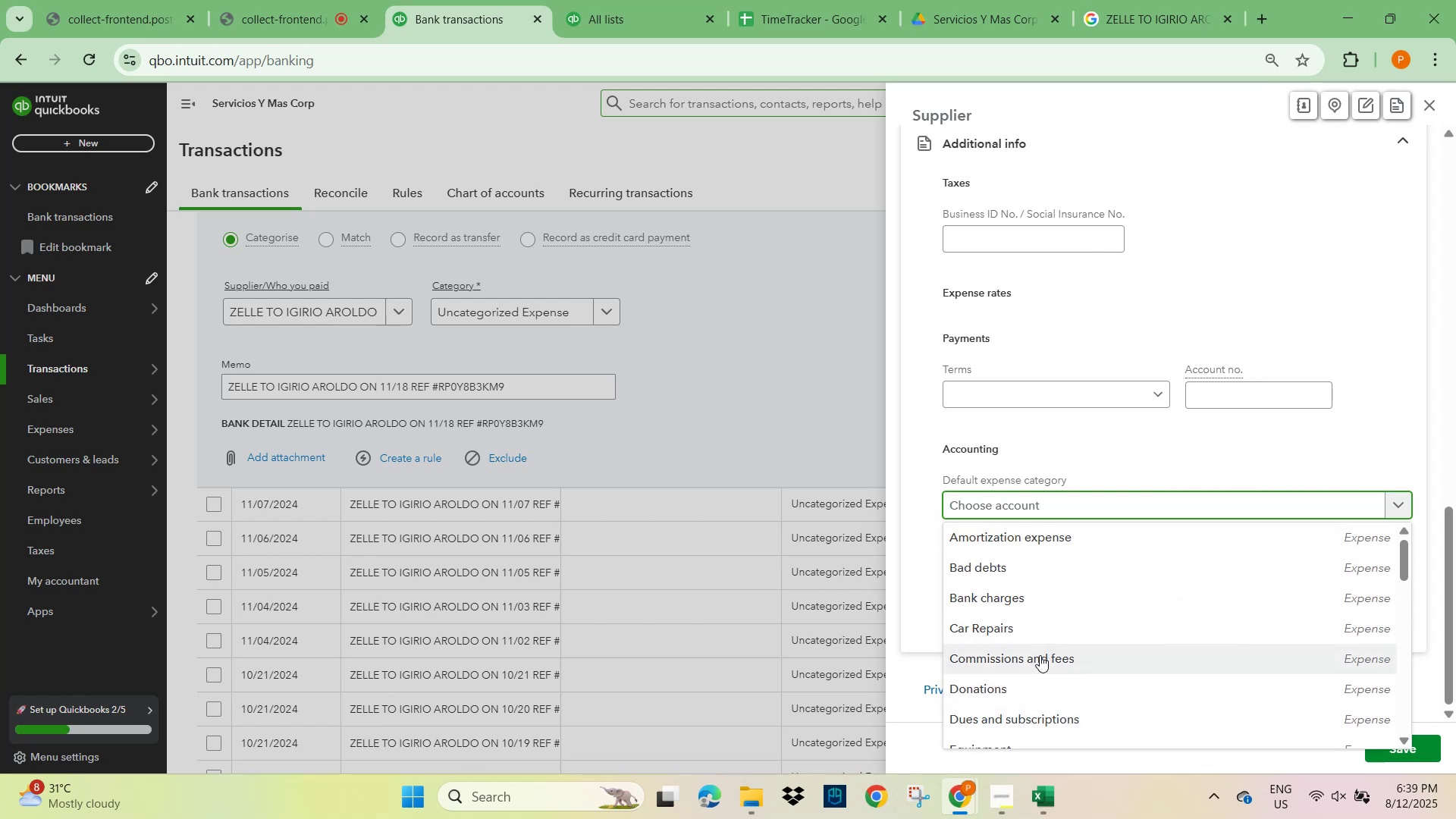 
wait(9.21)
 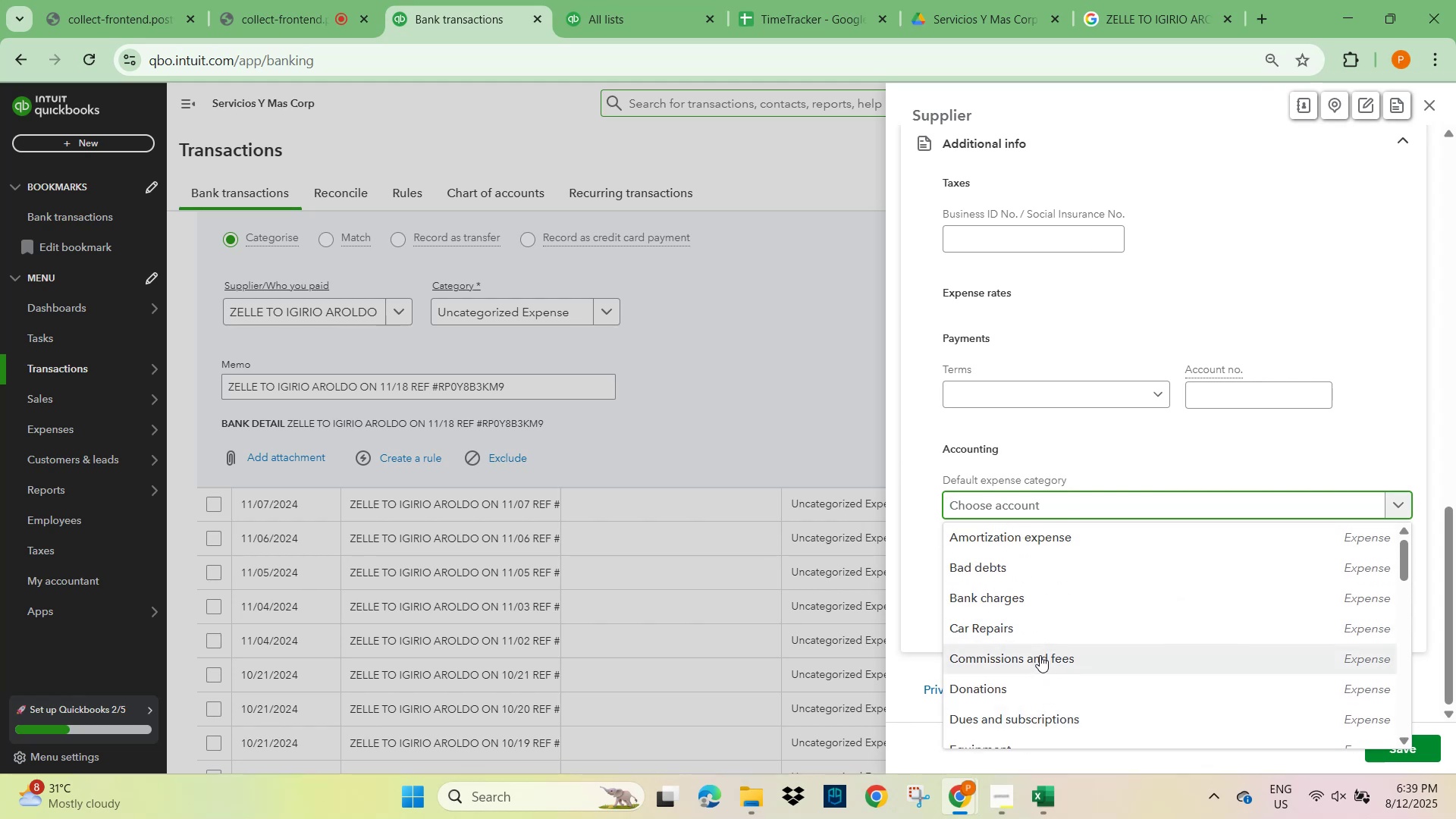 
scroll: coordinate [1011, 638], scroll_direction: down, amount: 3.0
 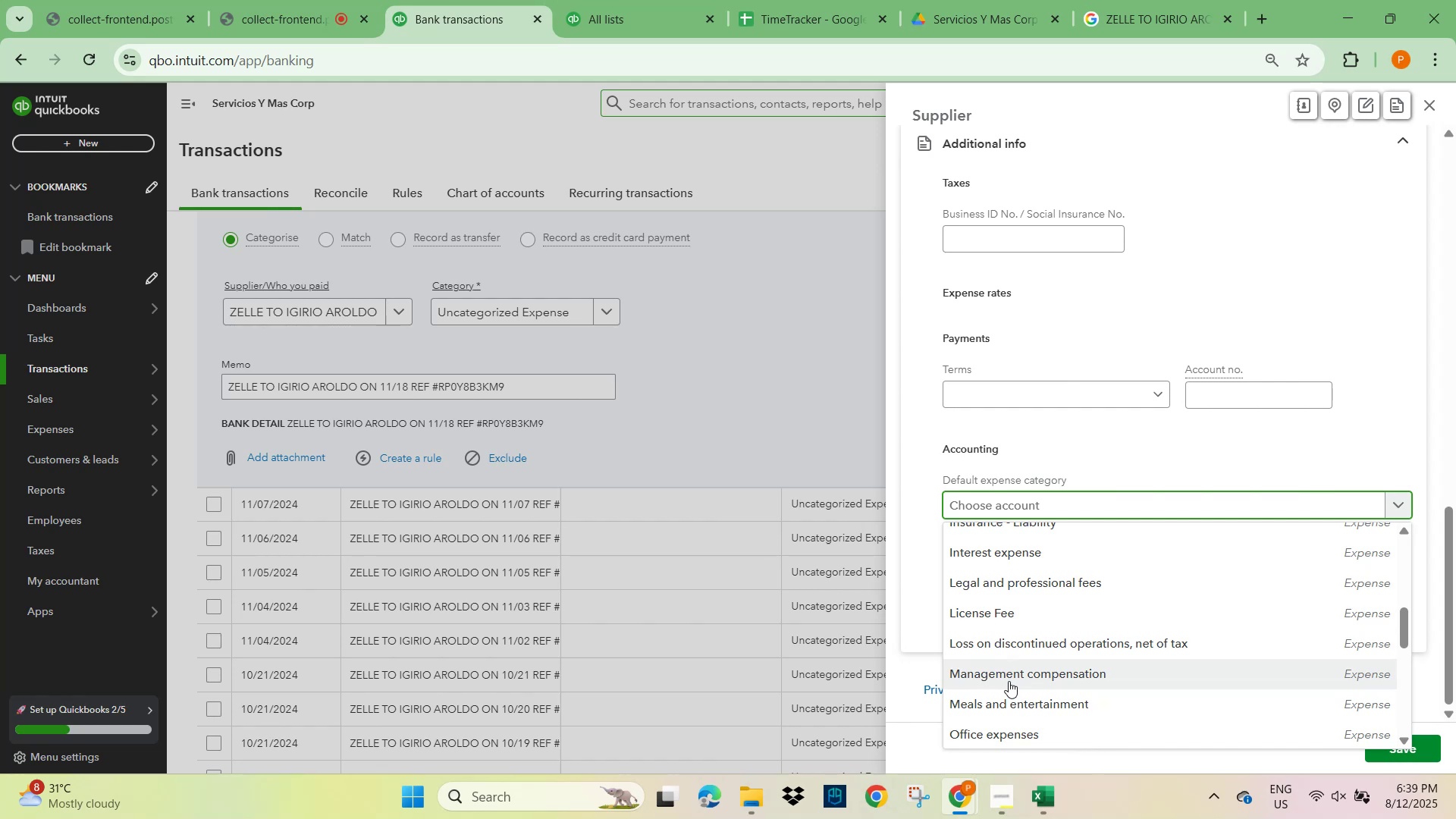 
wait(5.36)
 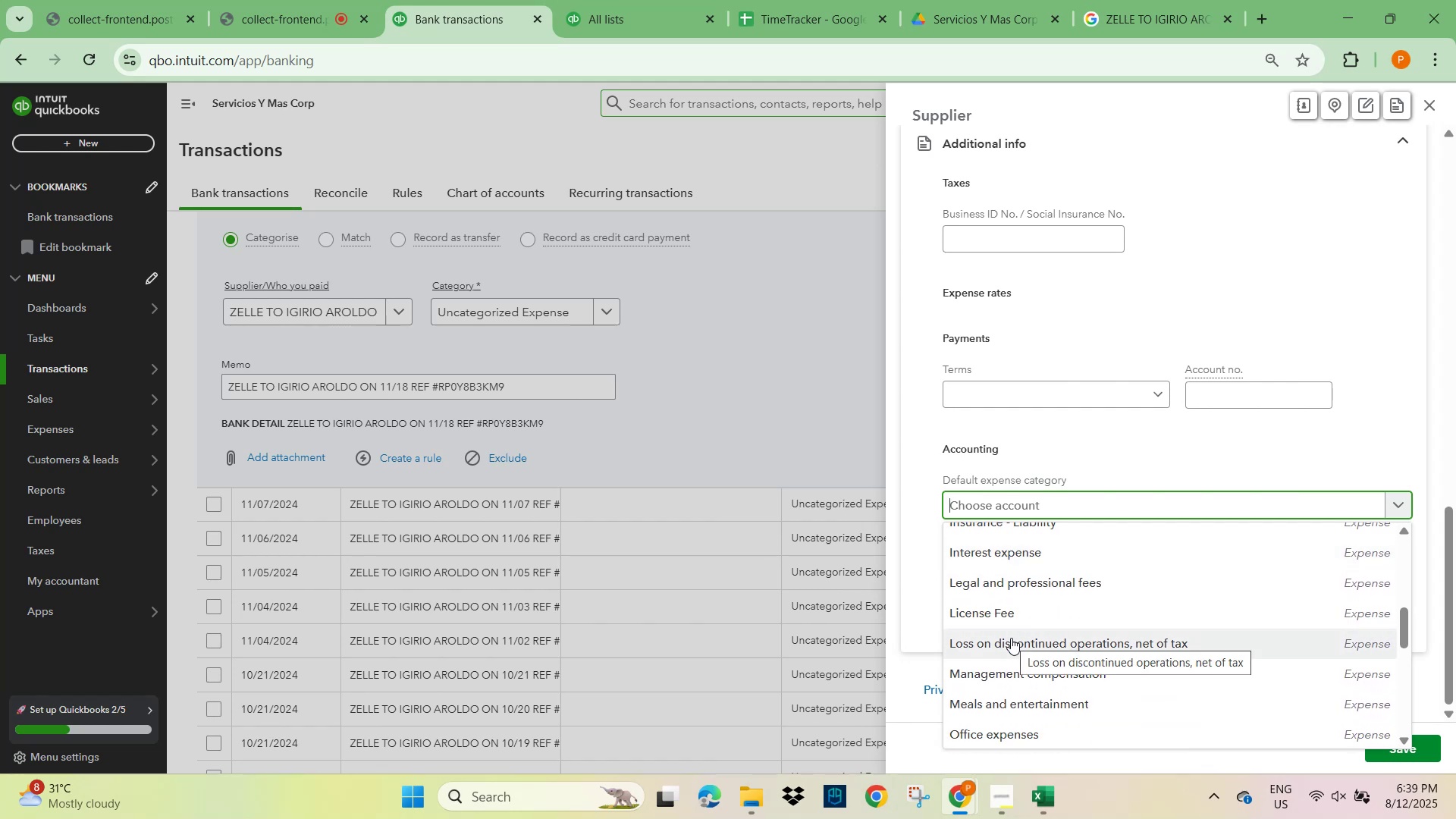 
scroll: coordinate [1011, 635], scroll_direction: down, amount: 6.0
 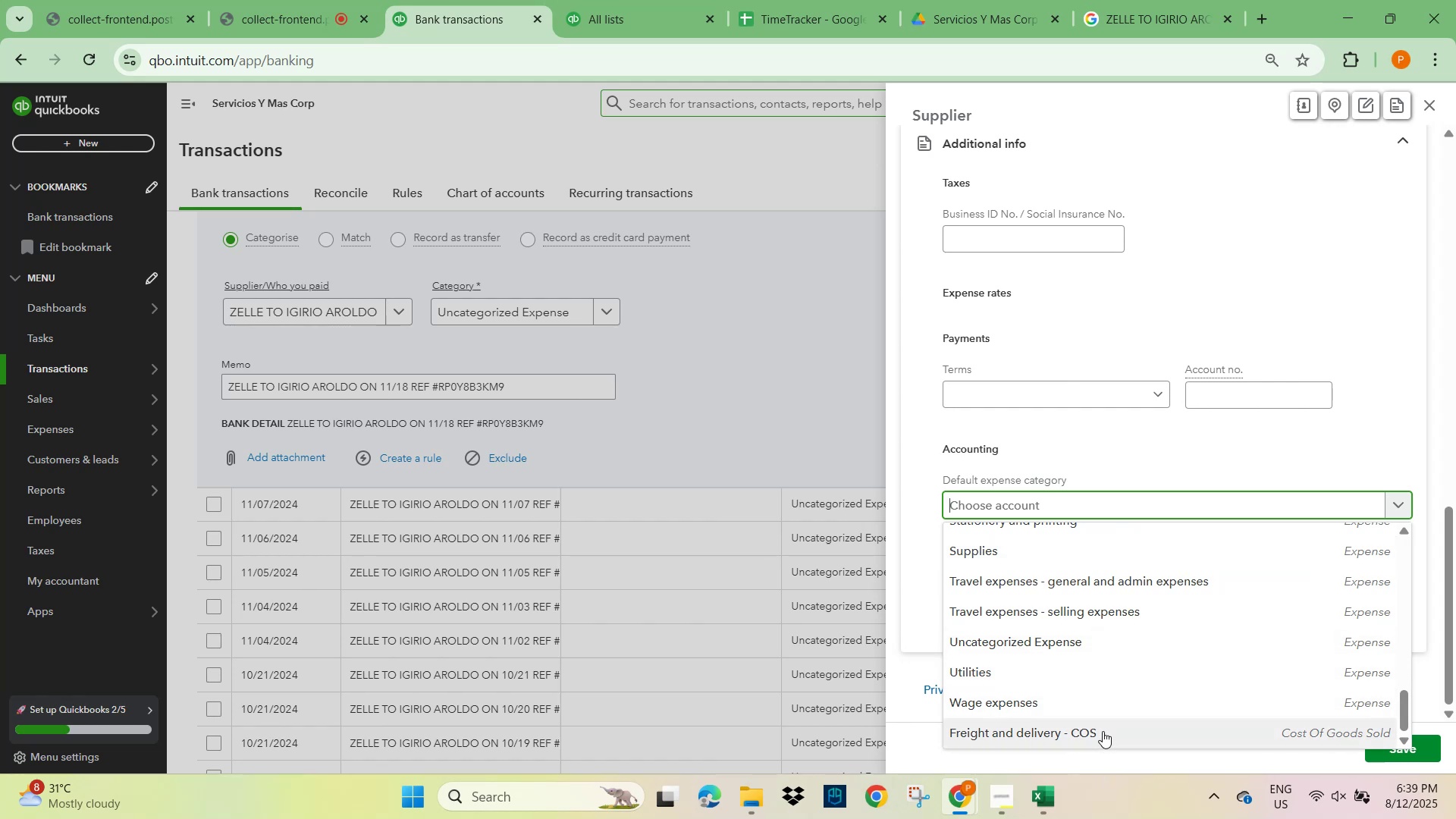 
scroll: coordinate [1101, 682], scroll_direction: up, amount: 2.0
 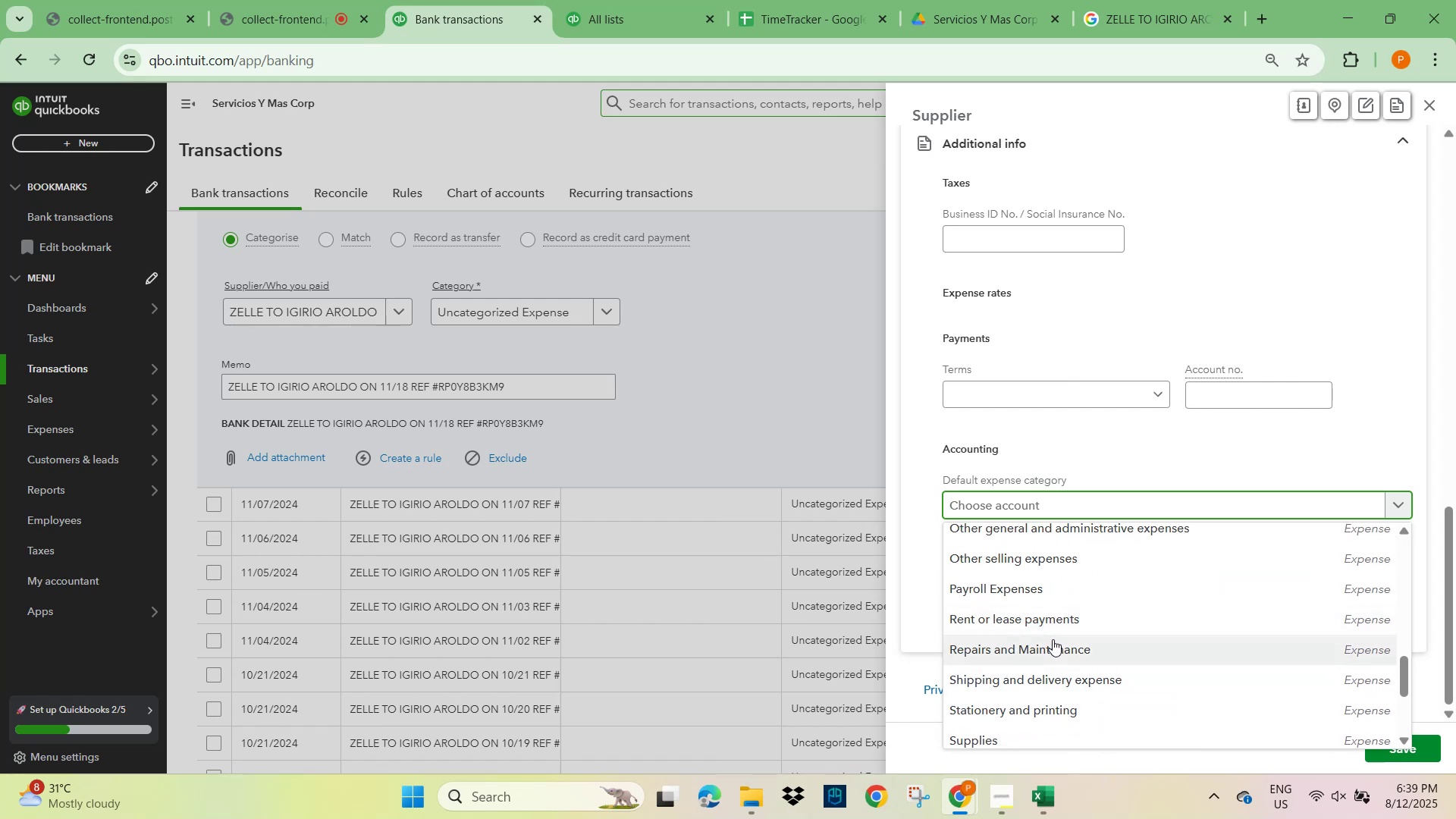 
wait(5.16)
 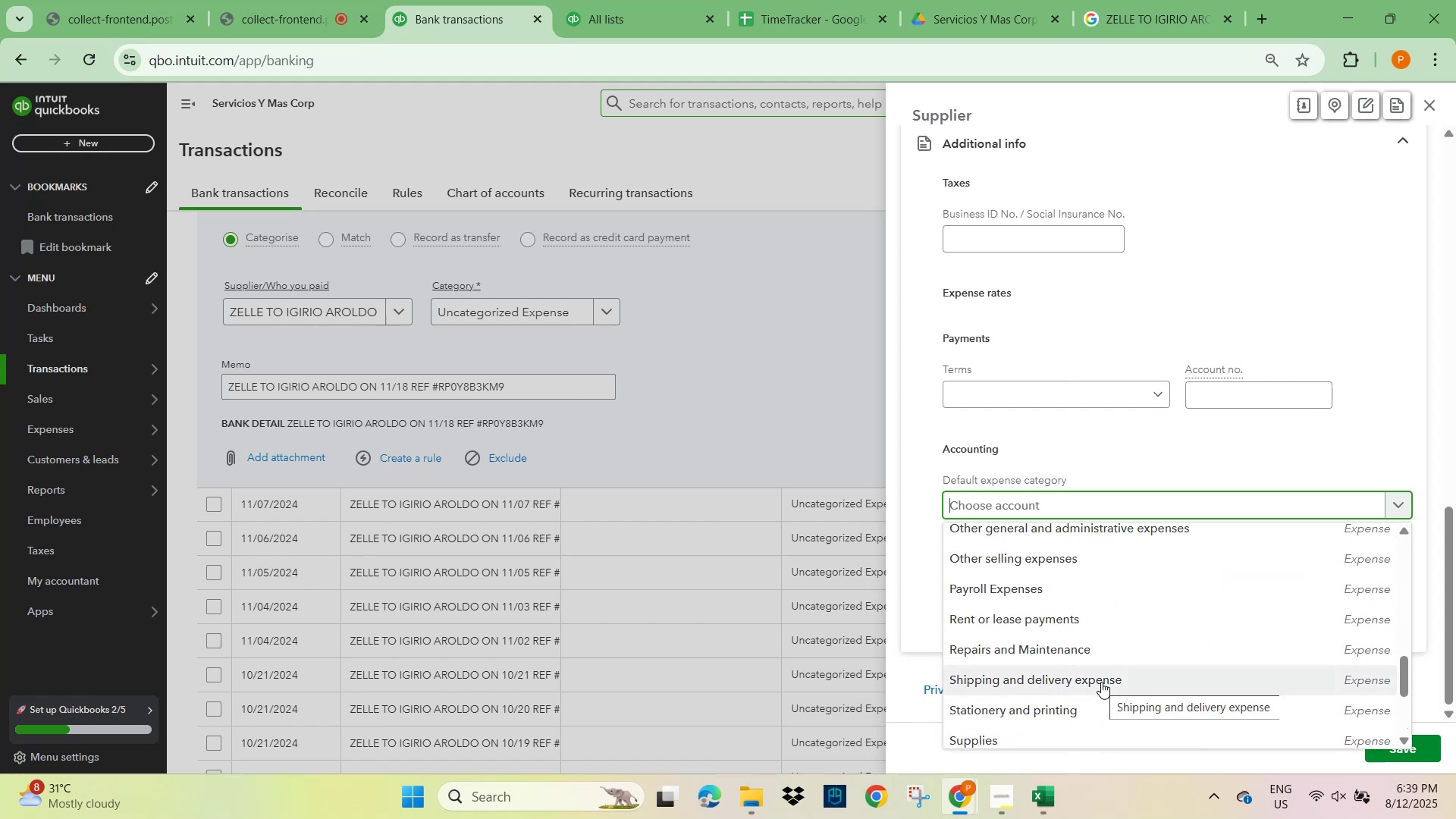 
scroll: coordinate [1053, 665], scroll_direction: up, amount: 2.0
 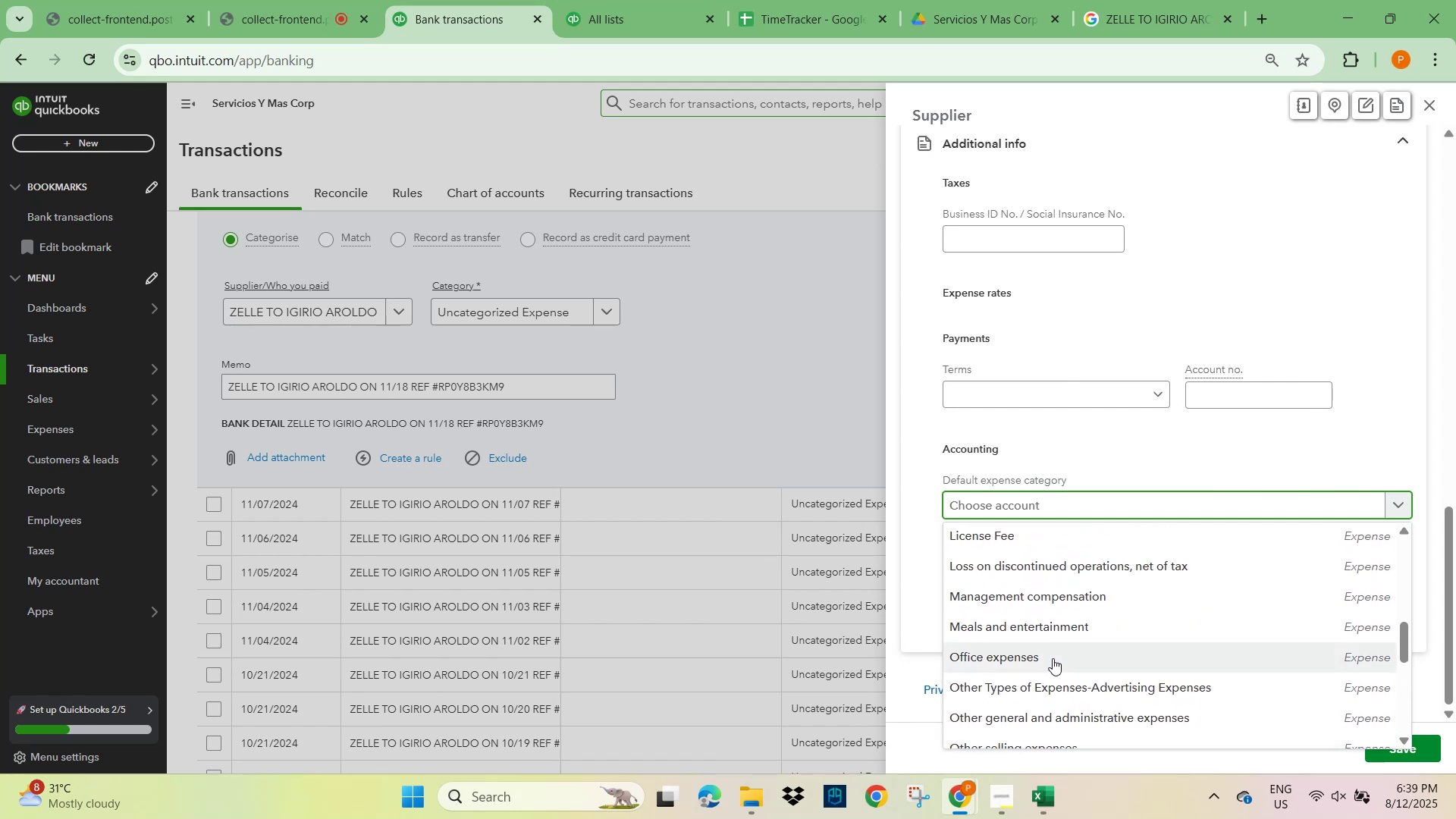 
wait(6.76)
 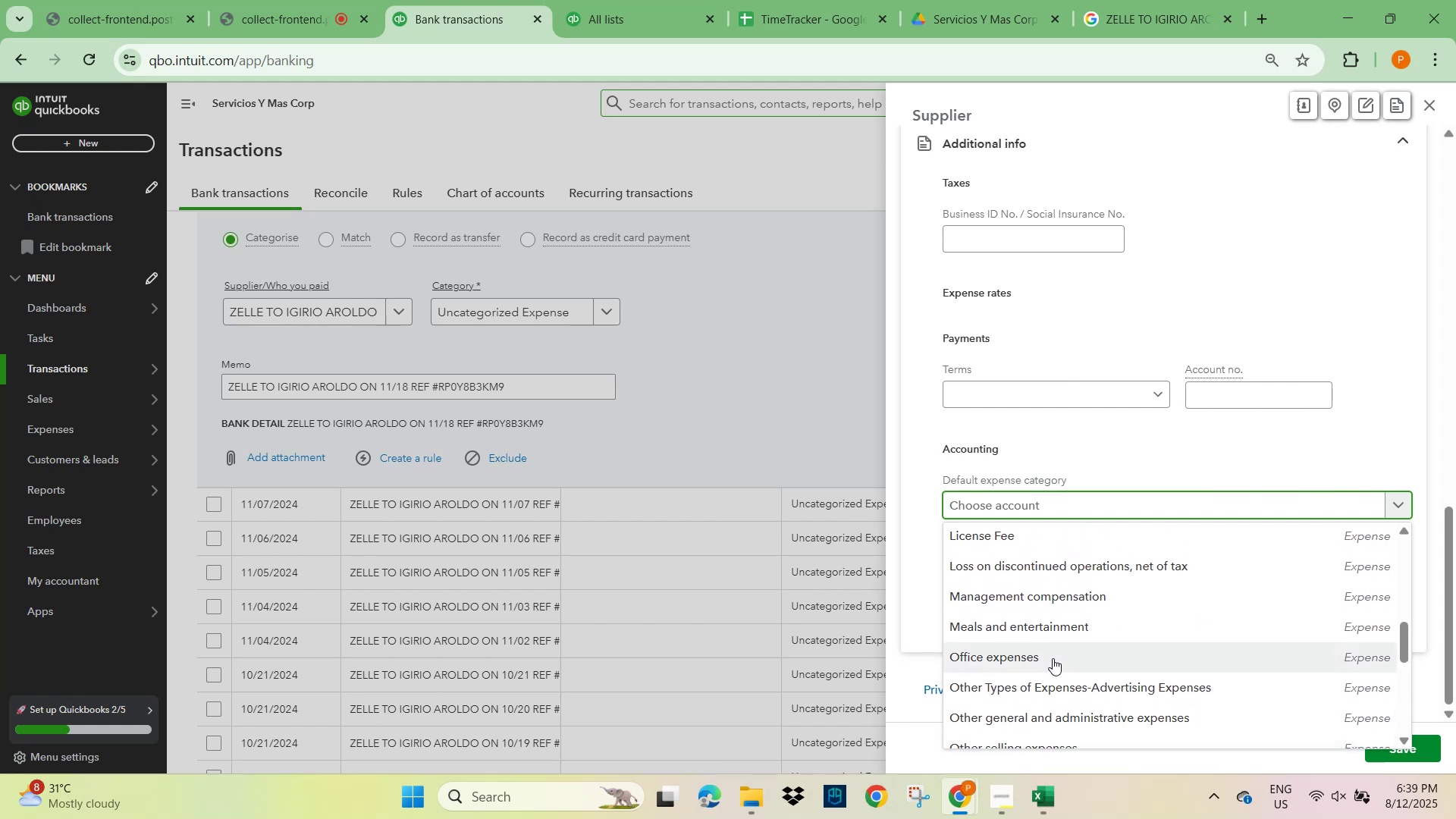 
scroll: coordinate [1054, 650], scroll_direction: up, amount: 2.0
 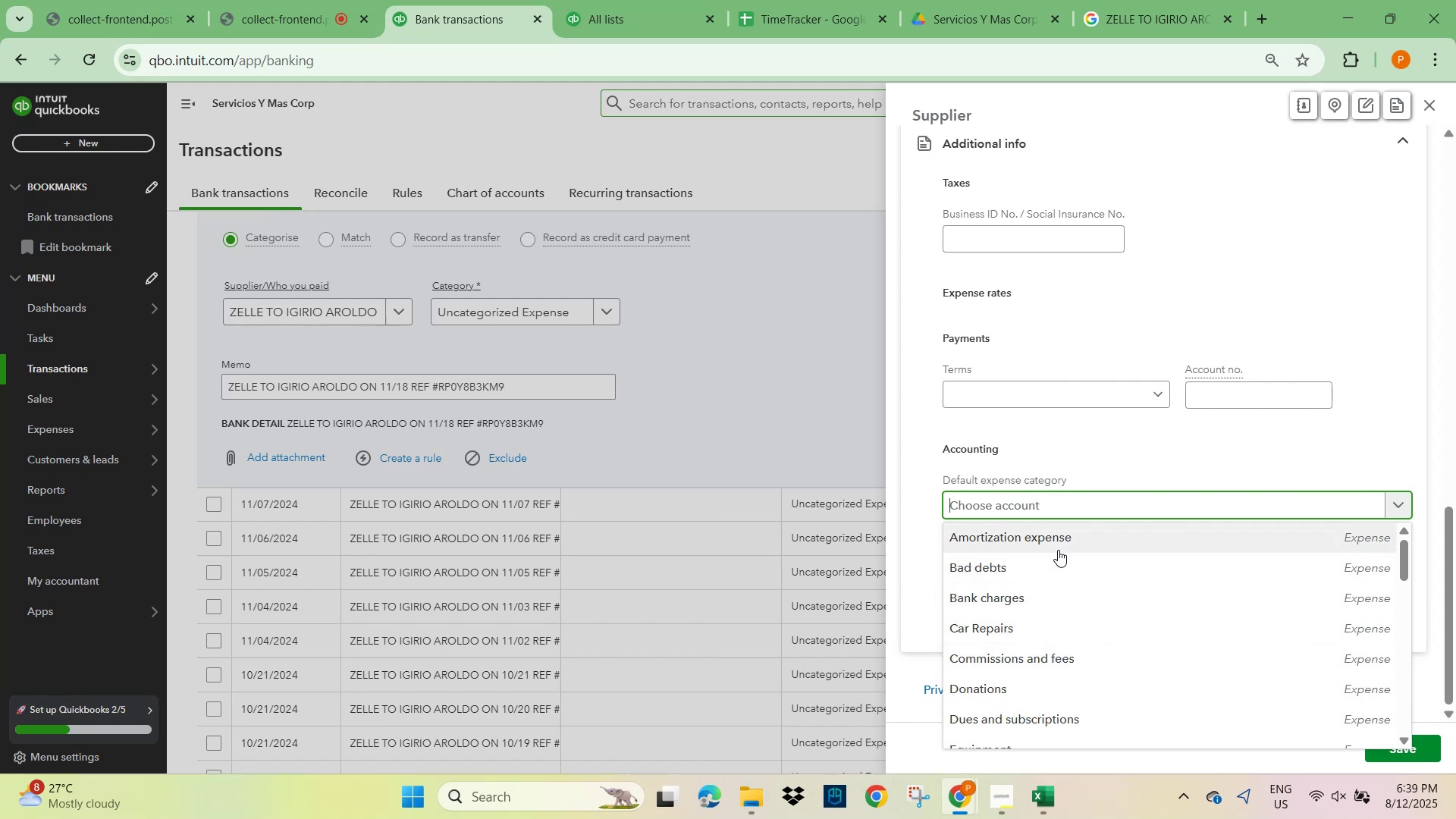 
scroll: coordinate [1050, 620], scroll_direction: down, amount: 9.0
 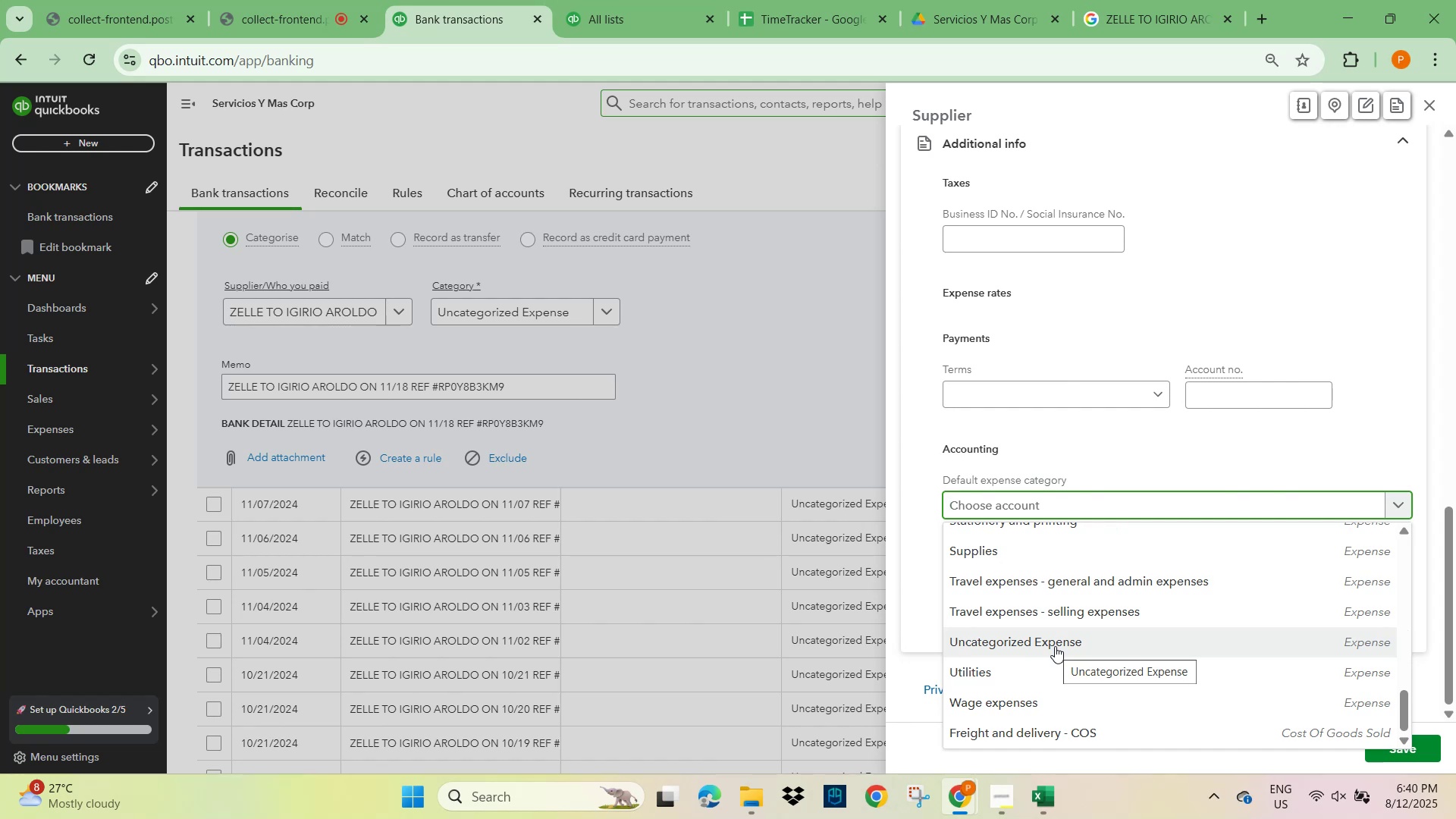 
wait(7.24)
 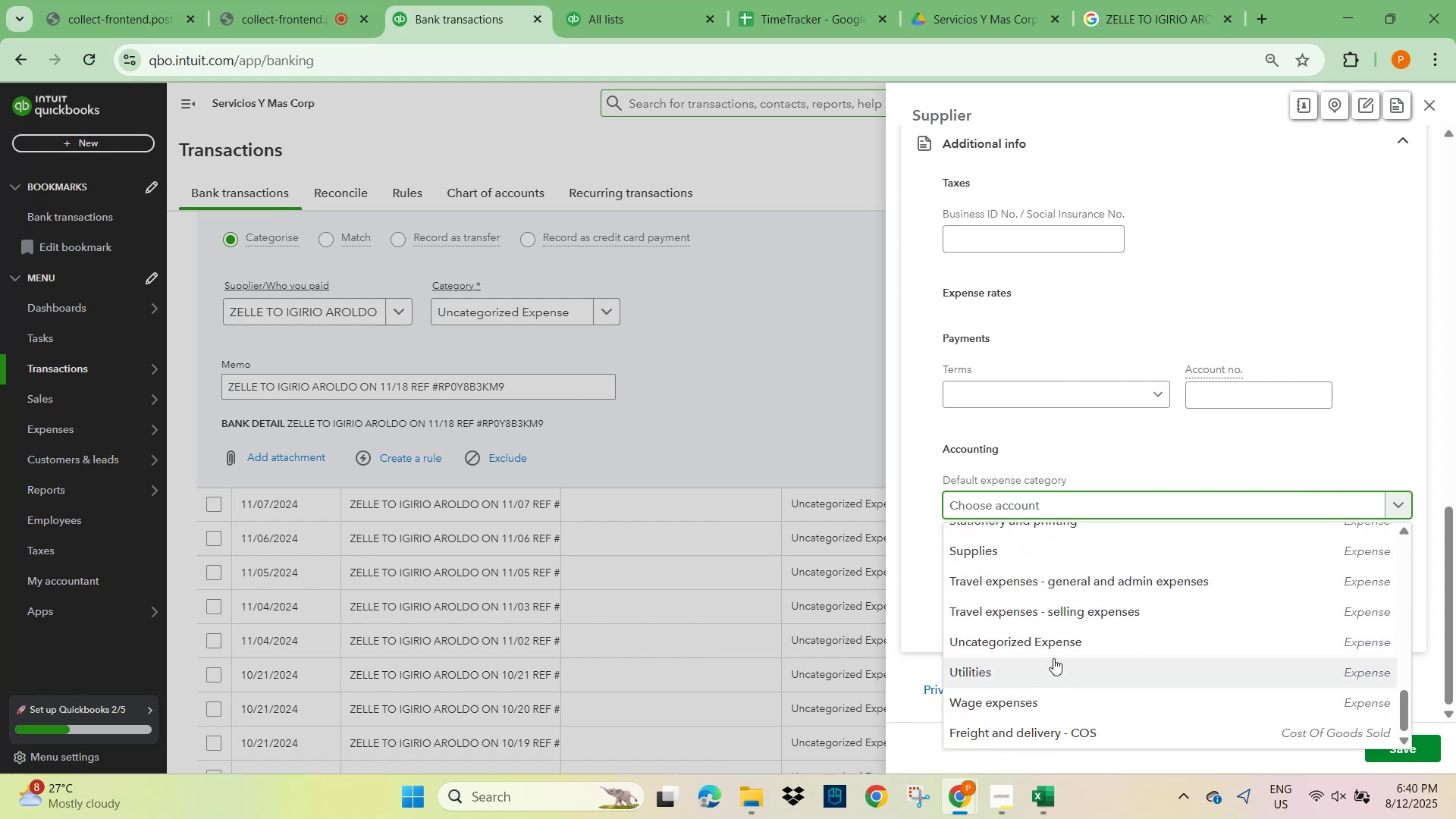 
scroll: coordinate [1055, 646], scroll_direction: down, amount: 3.0
 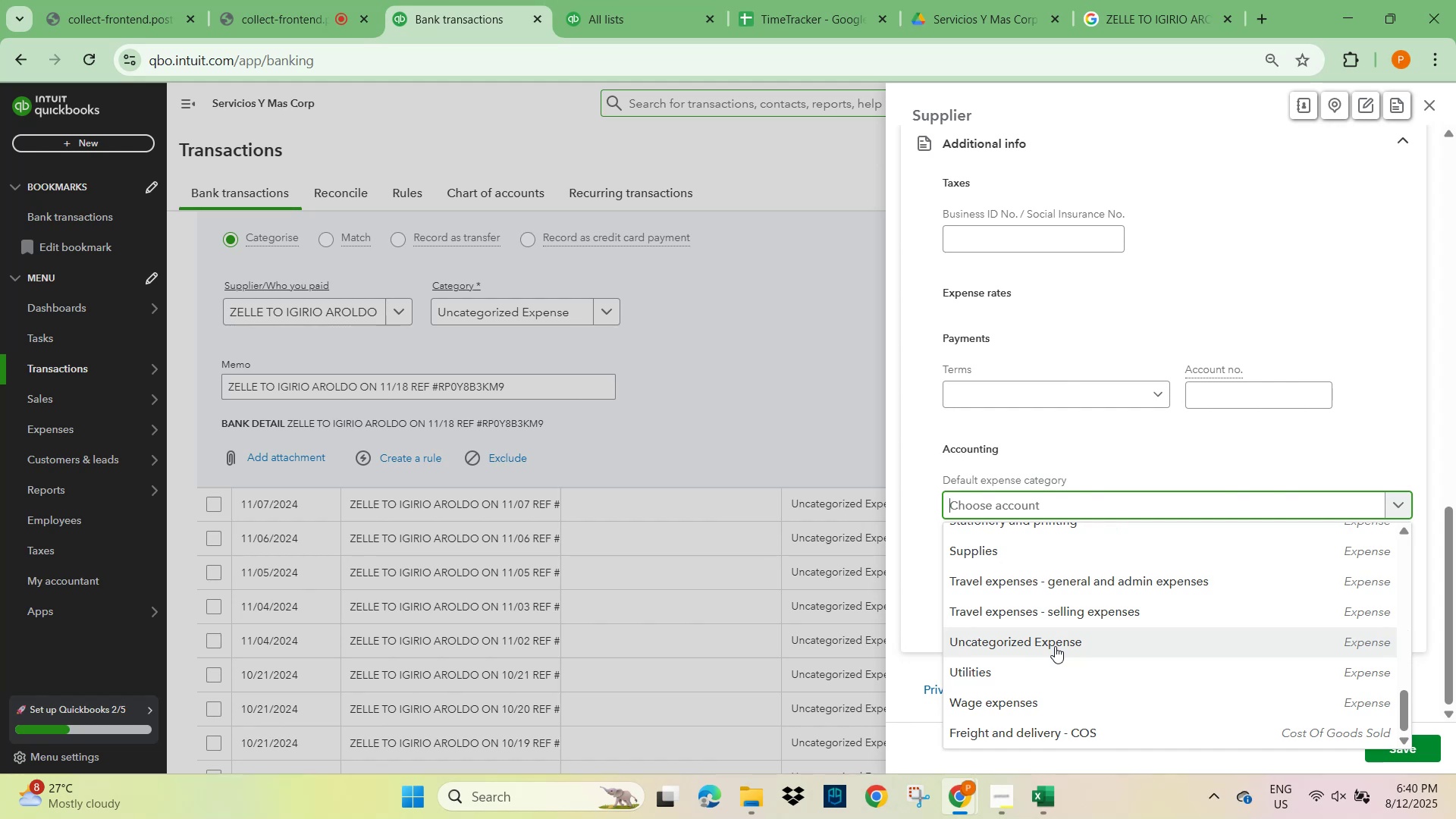 
mouse_move([1051, 712])
 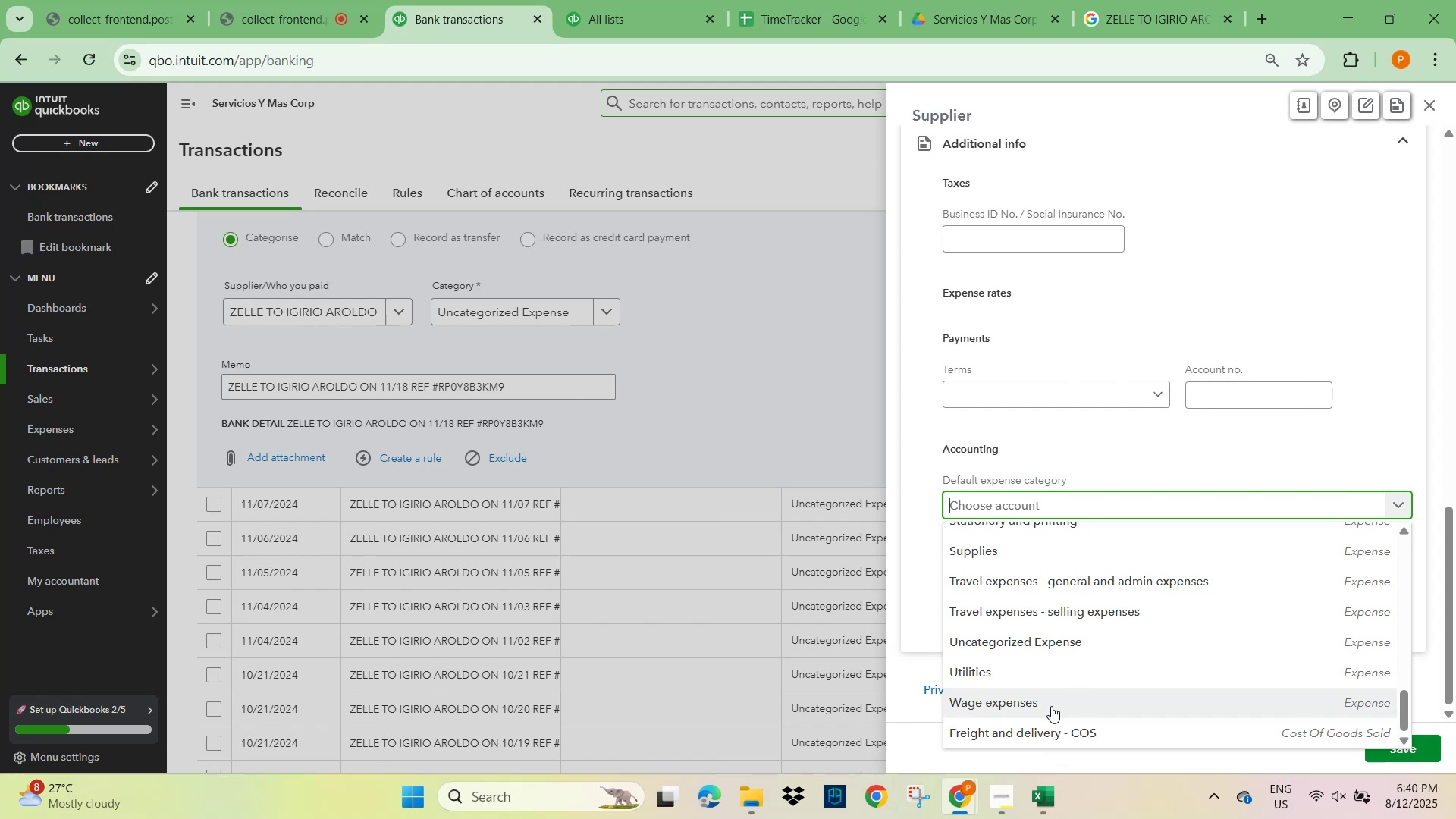 
wait(5.59)
 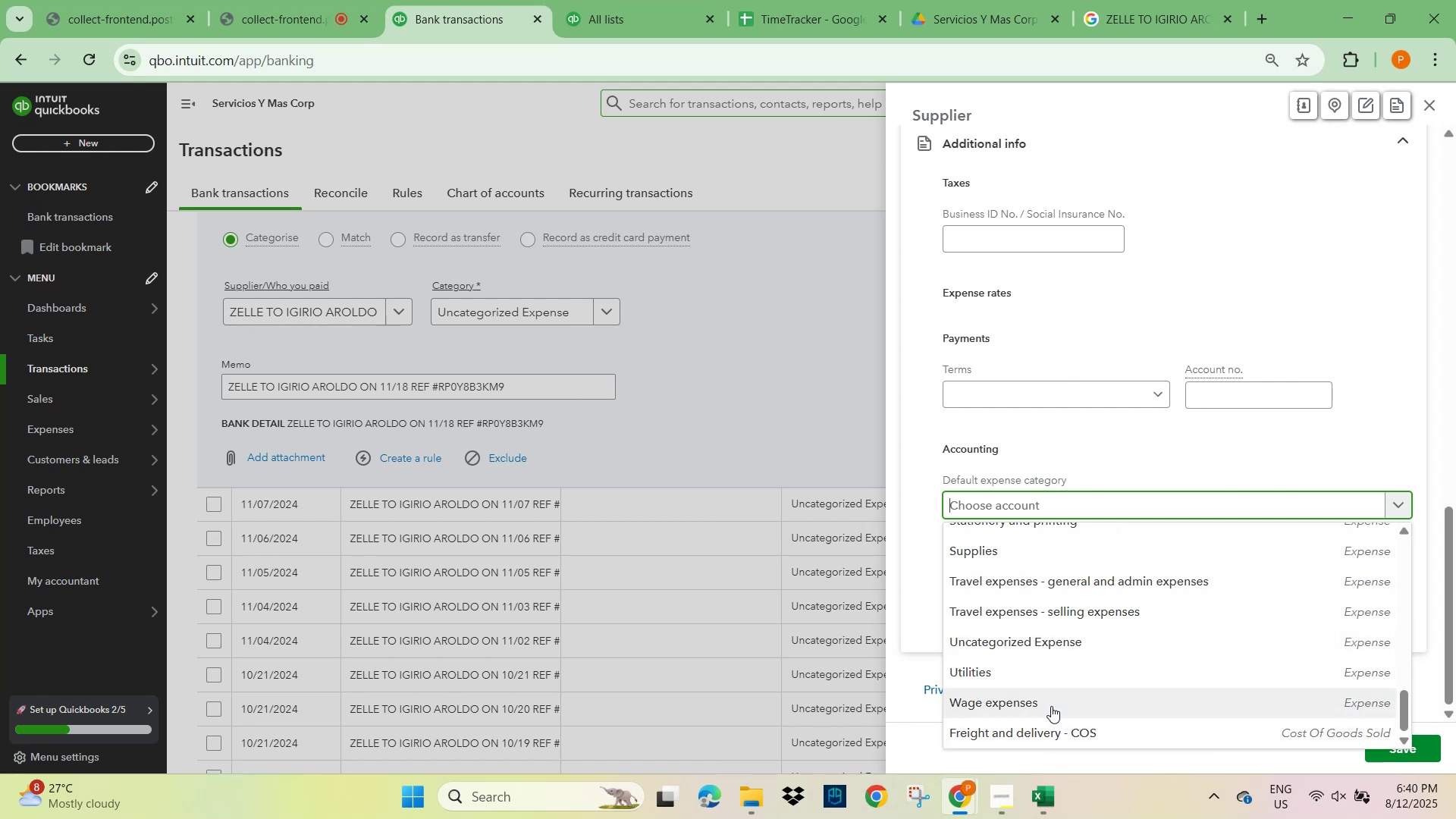 
scroll: coordinate [1051, 706], scroll_direction: up, amount: 1.0
 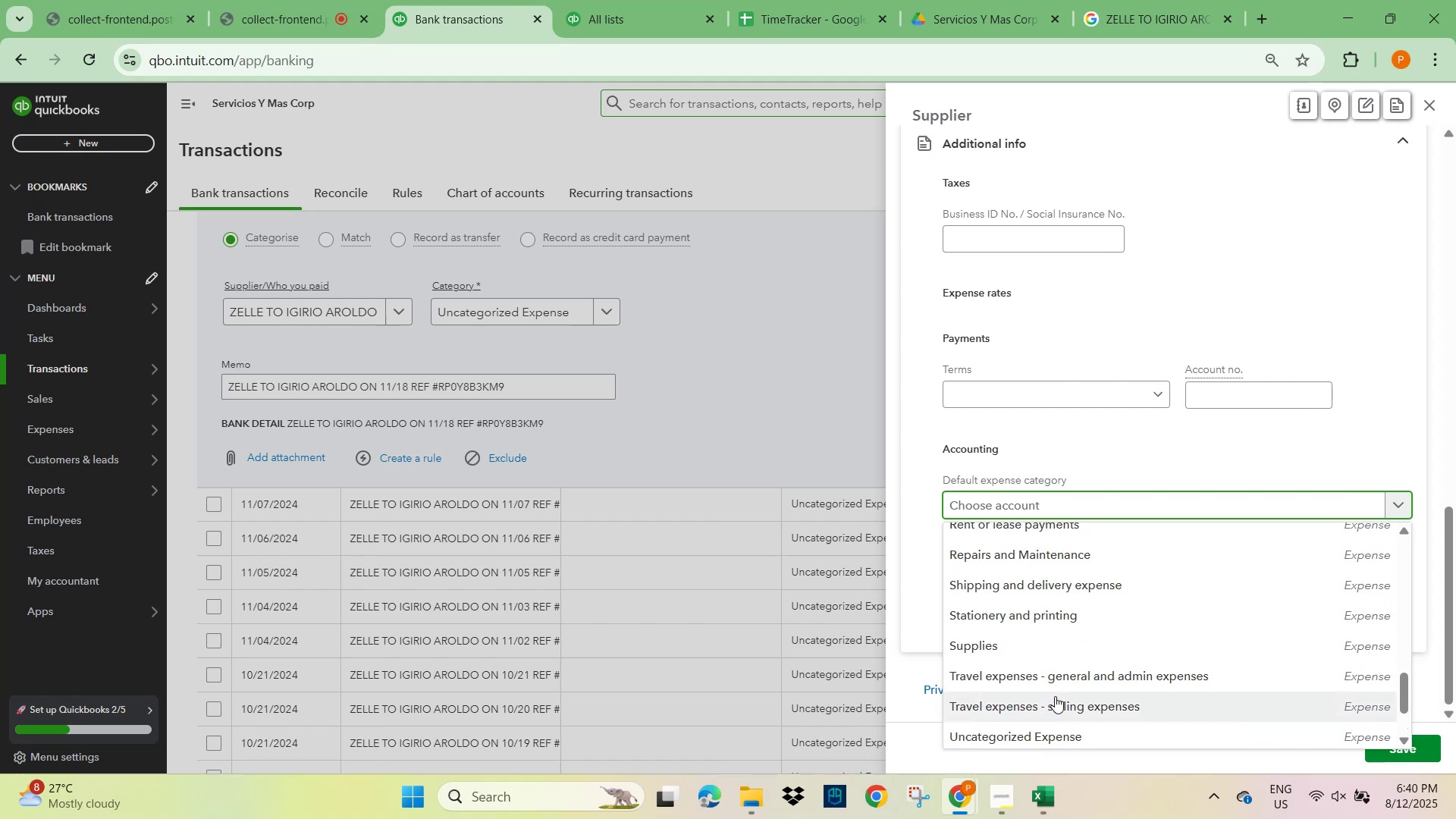 
scroll: coordinate [1059, 682], scroll_direction: down, amount: 3.0
 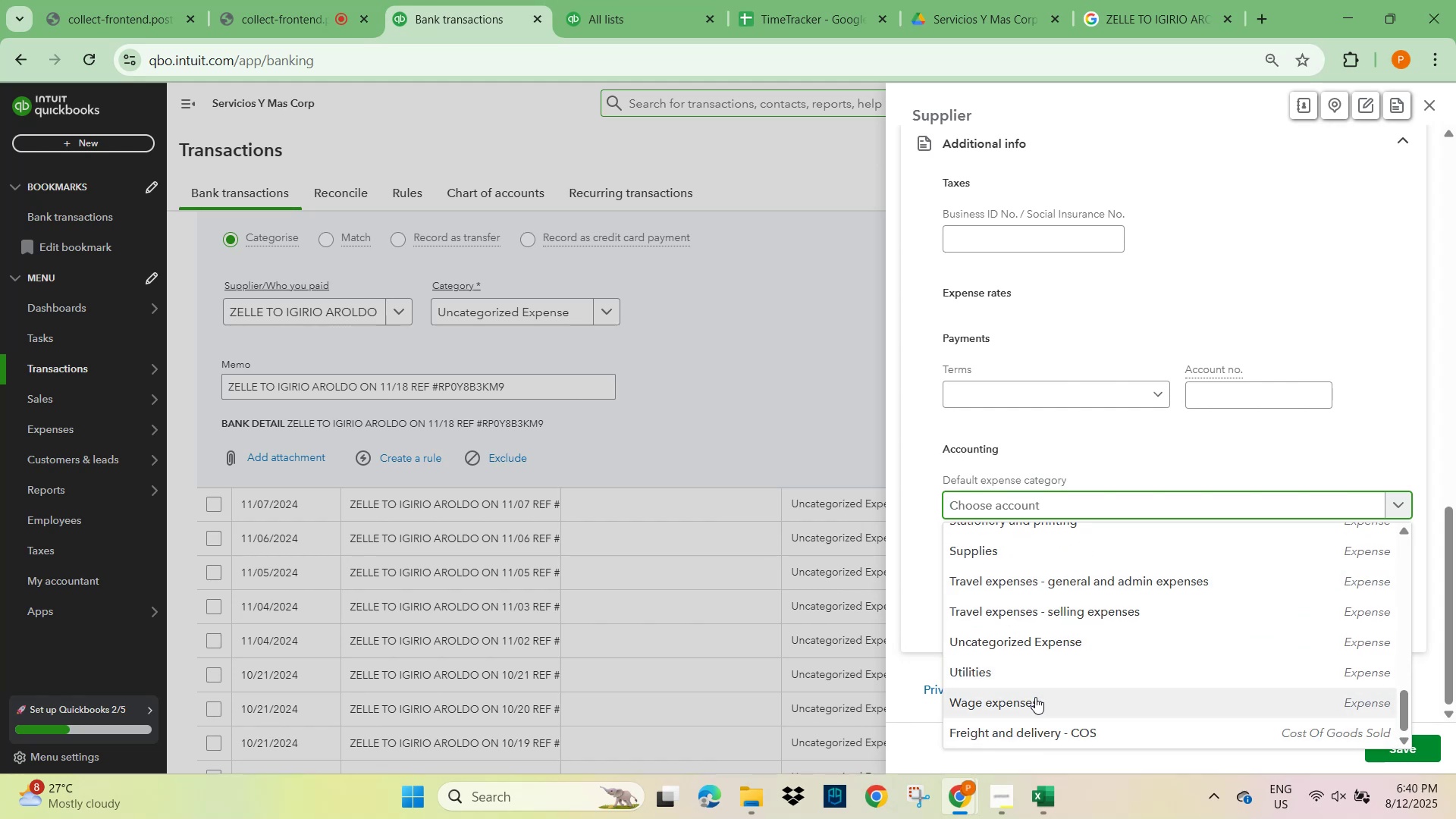 
left_click([1035, 698])
 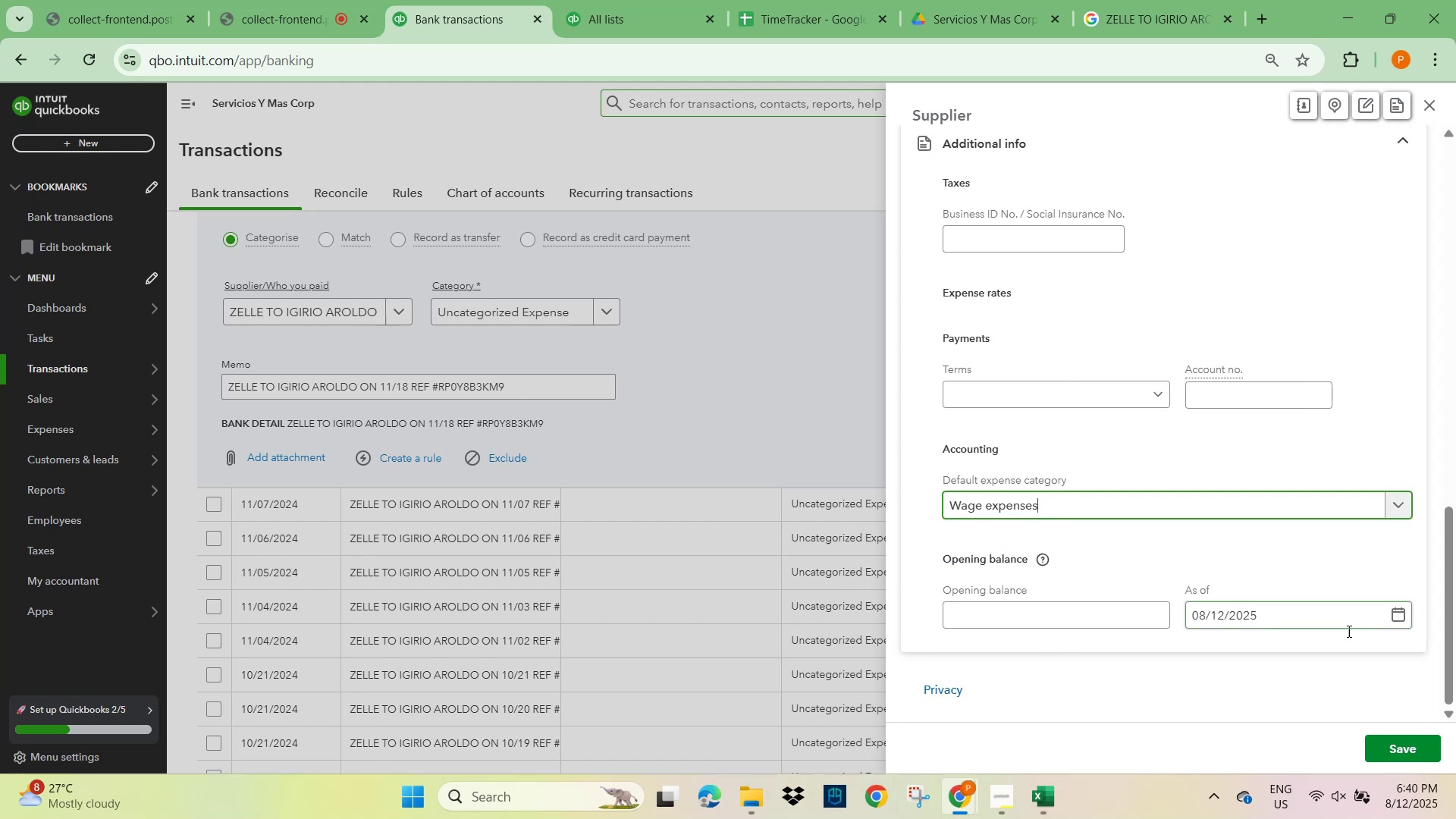 
left_click([1381, 752])
 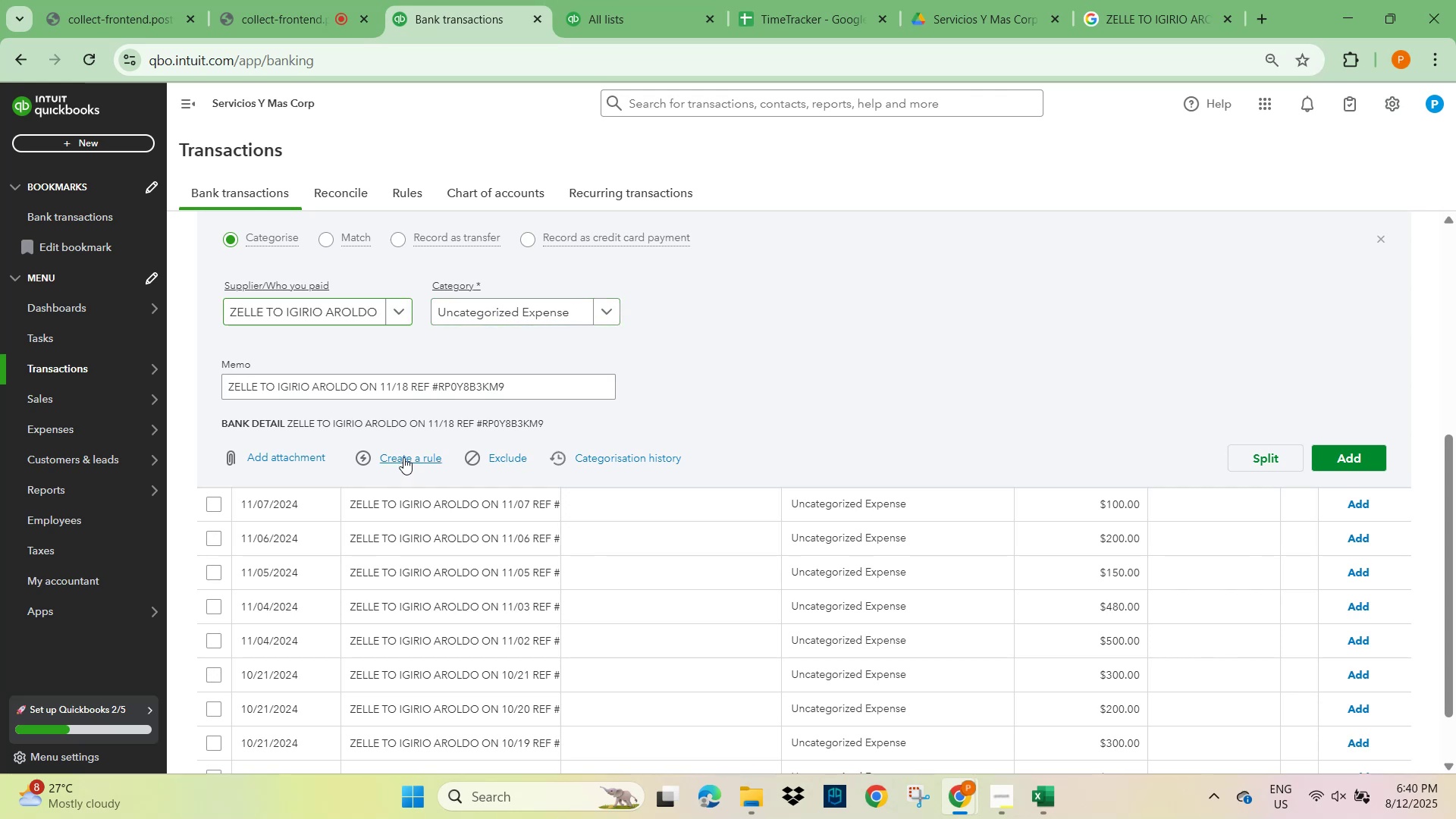 
wait(7.85)
 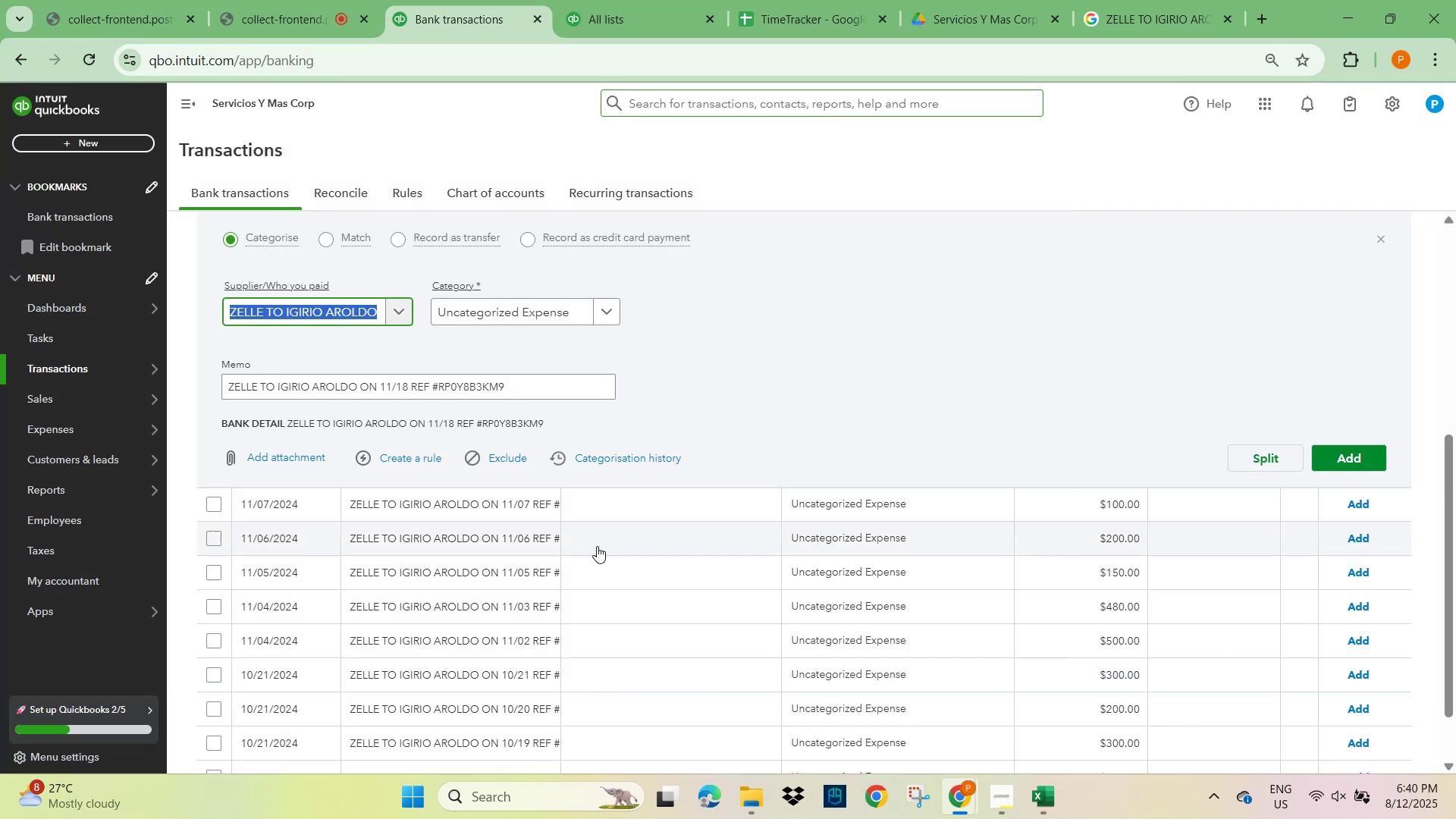 
left_click([1256, 604])
 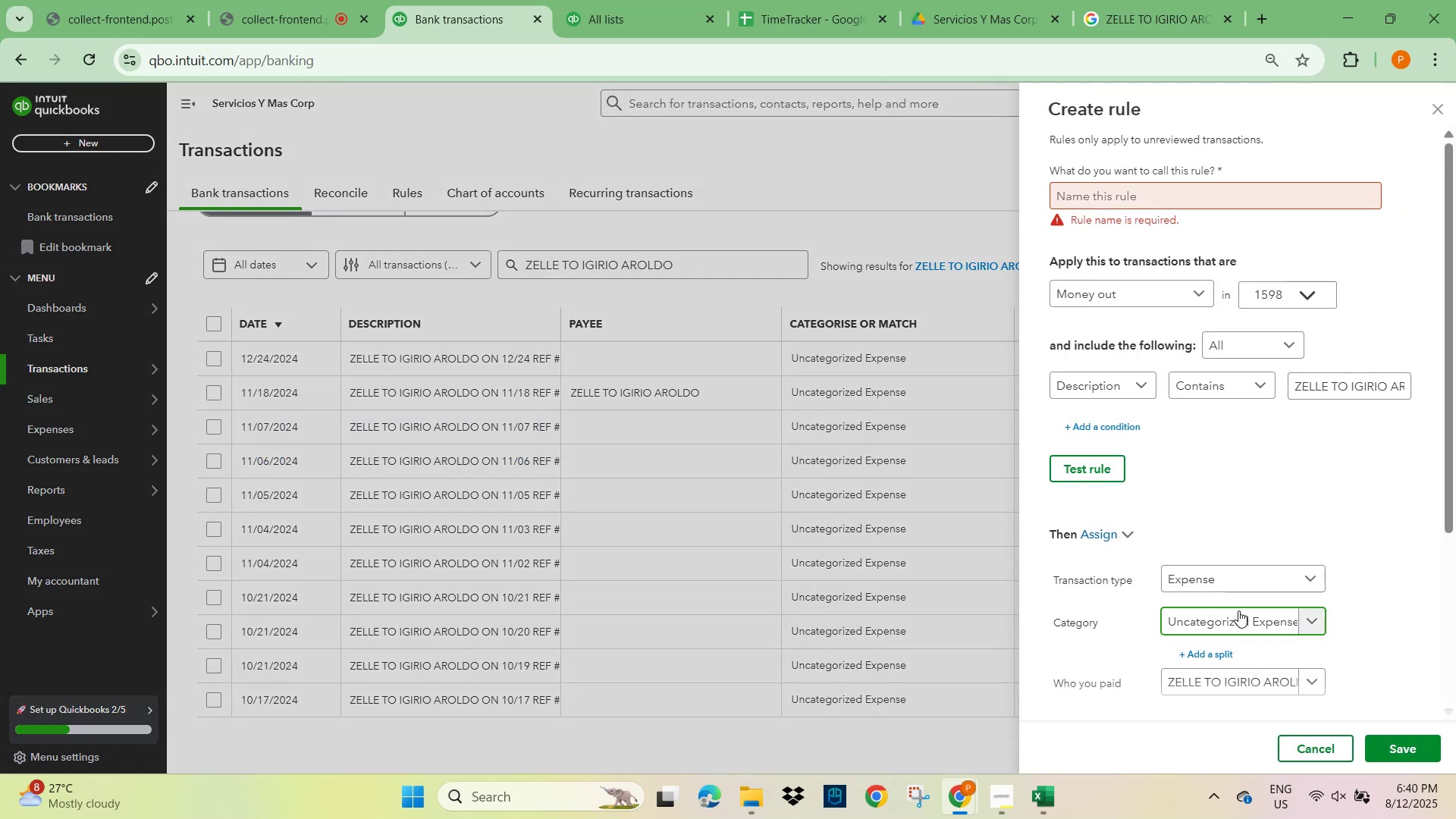 
left_click([1231, 610])
 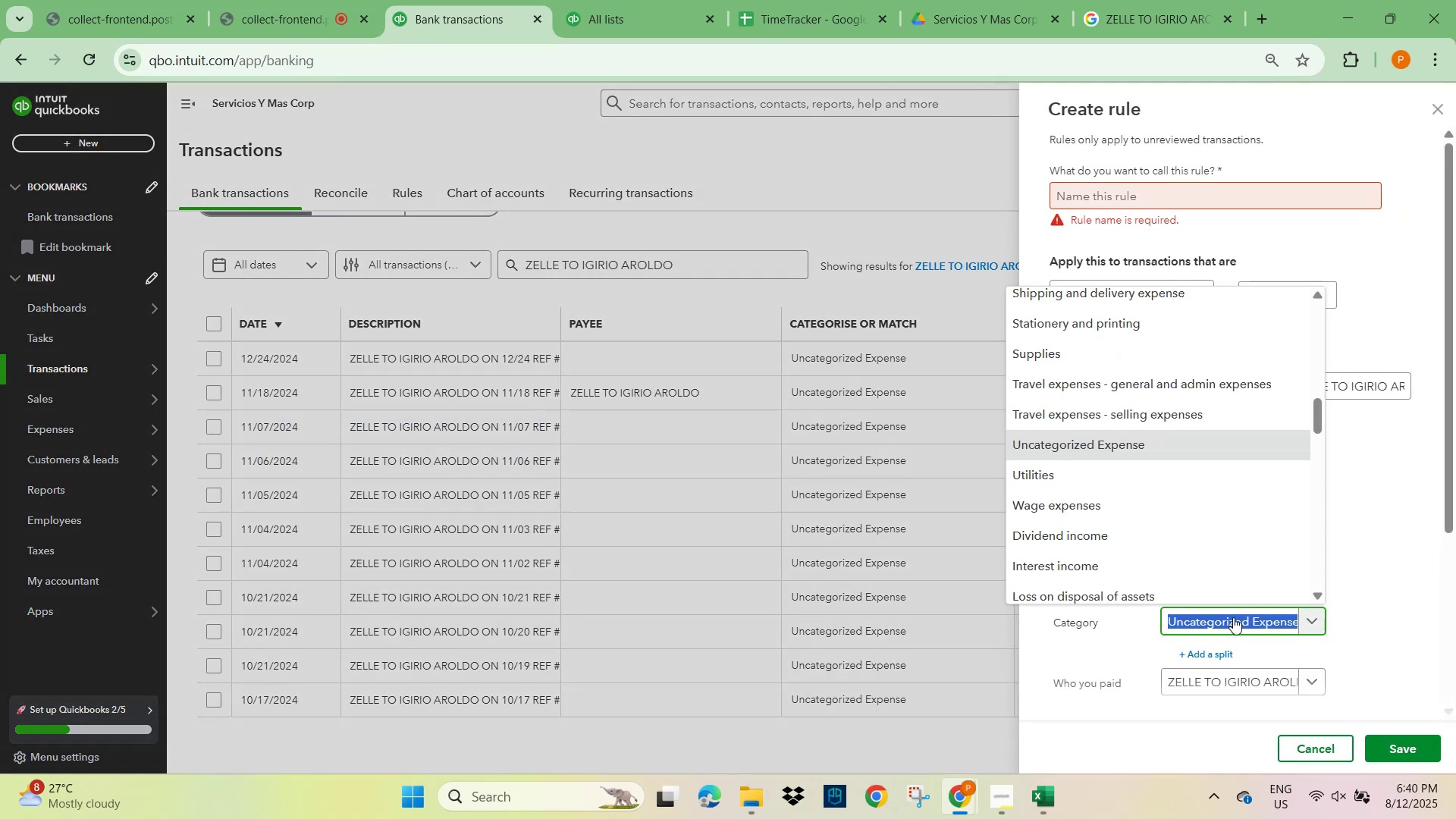 
left_click([1131, 496])
 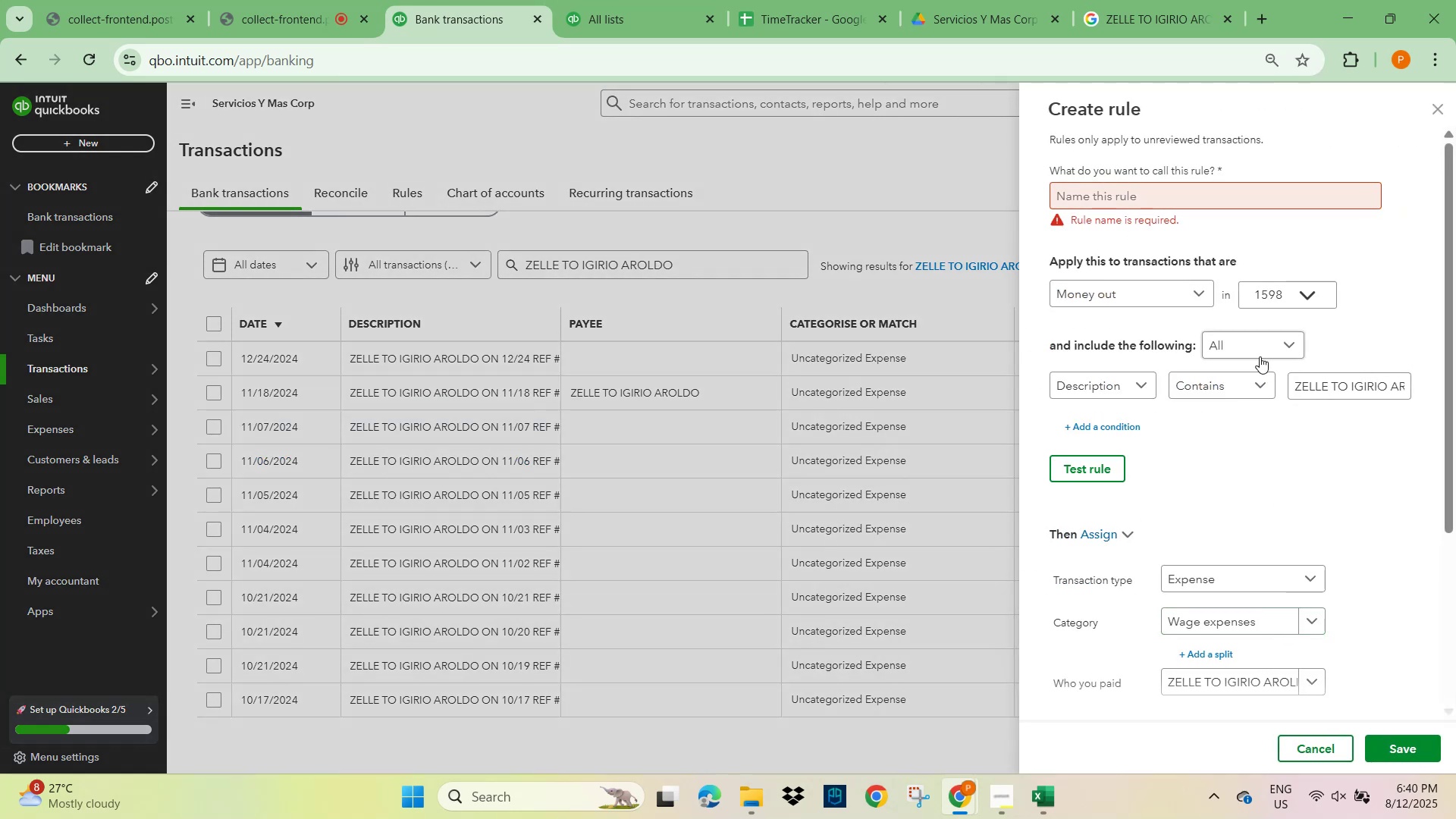 
left_click([1309, 388])
 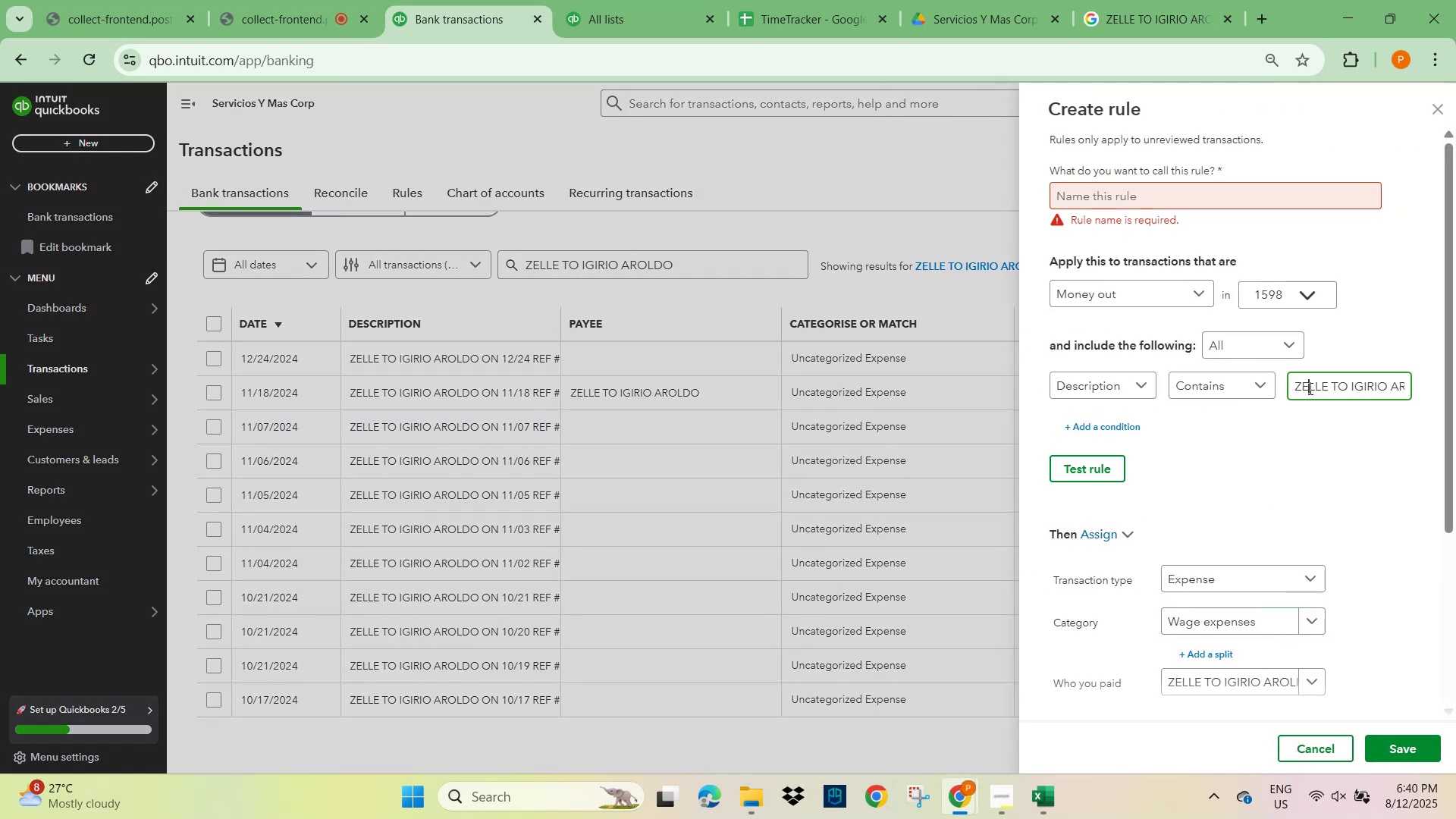 
key(Control+A)
 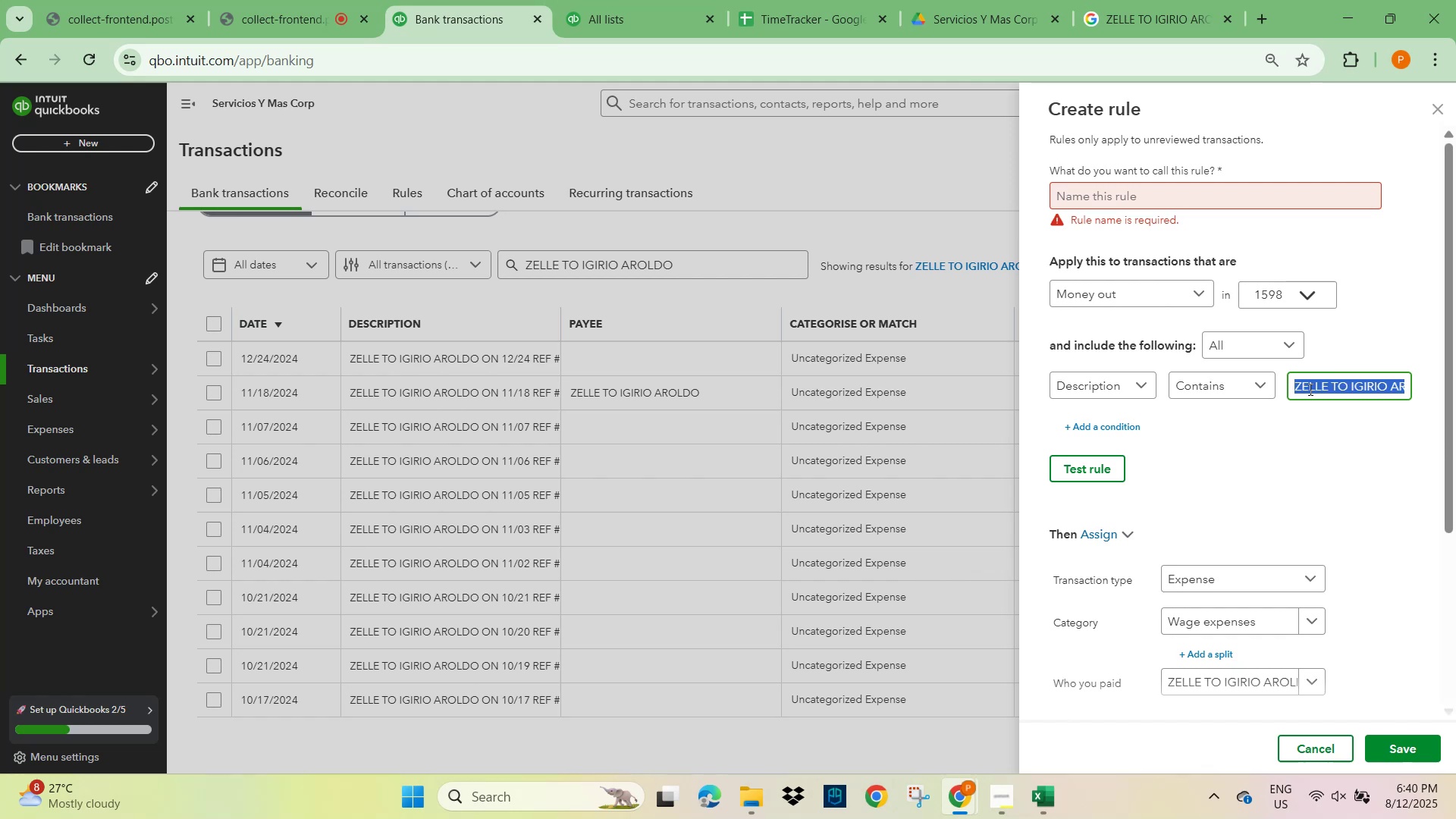 
key(Control+C)
 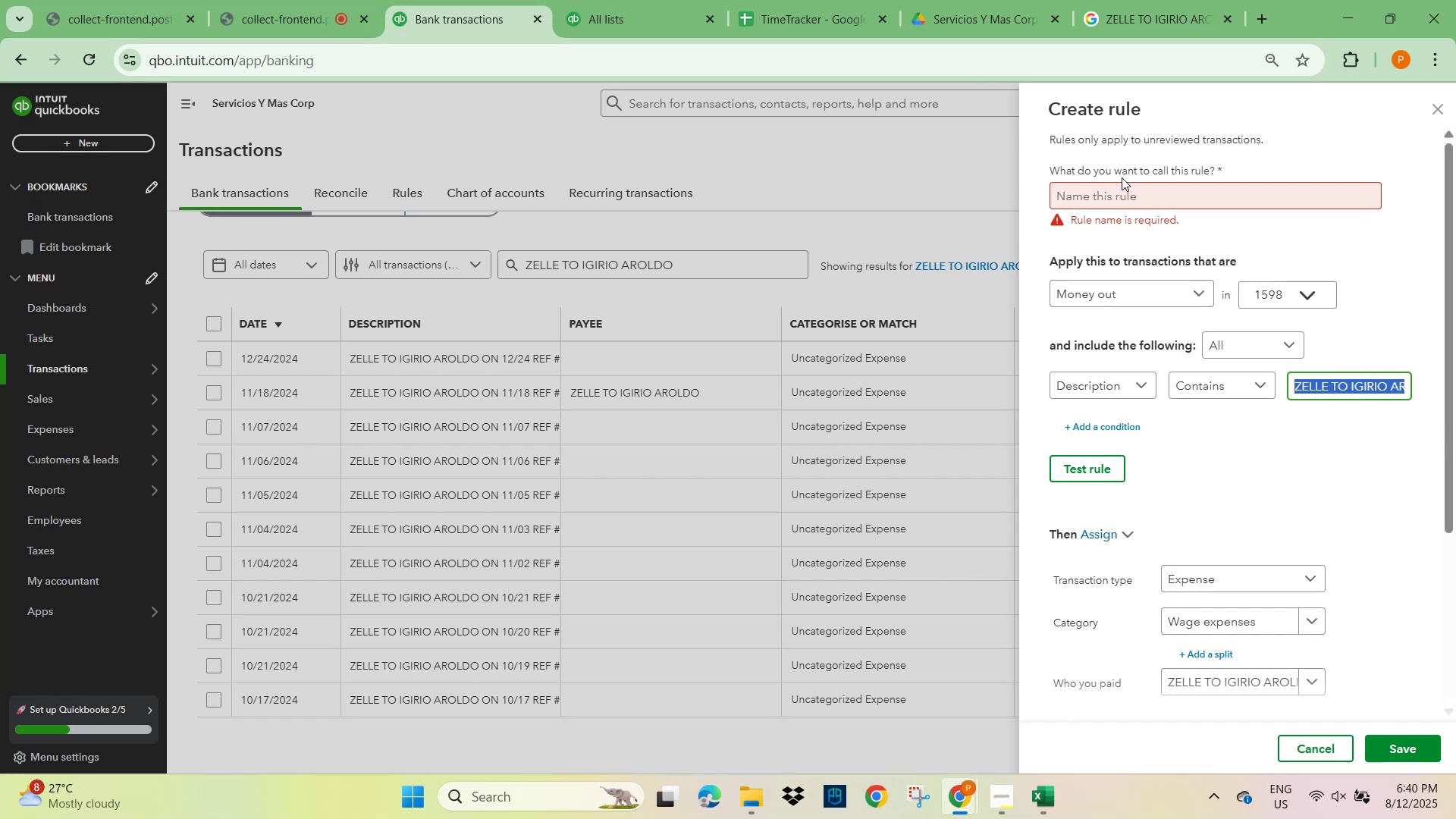 
left_click([1122, 188])
 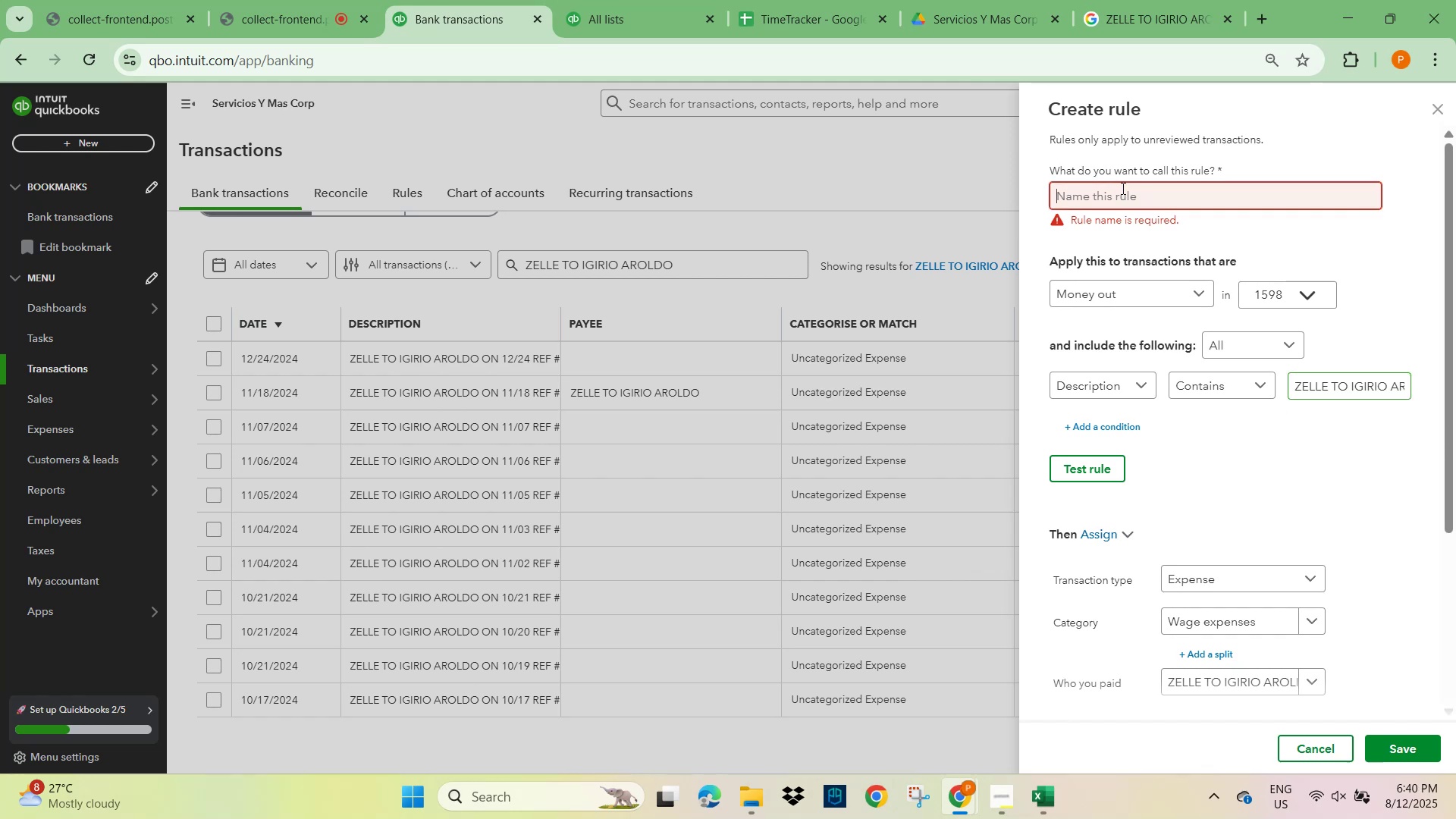 
key(Control+V)
 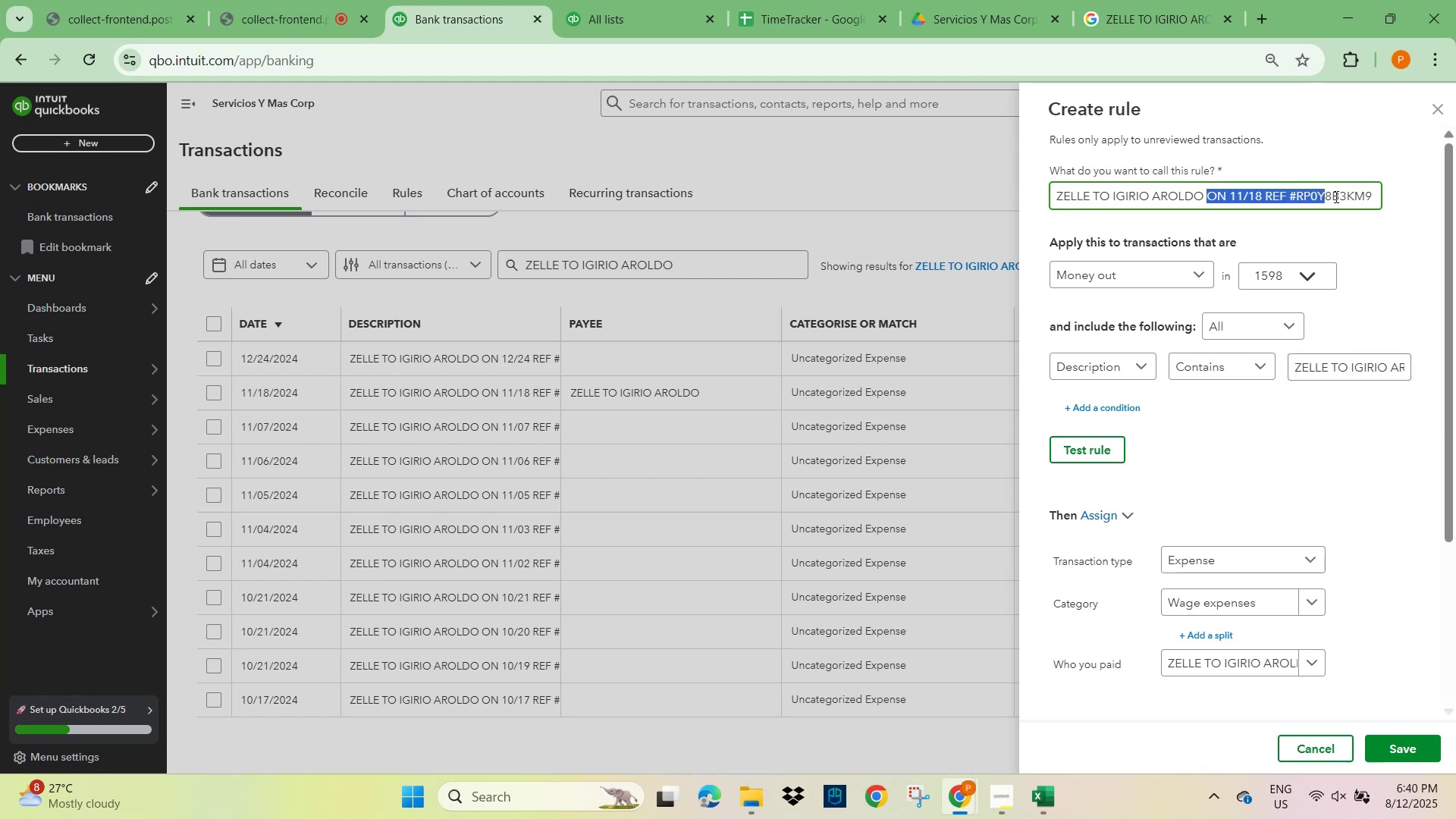 
key(Backspace)
 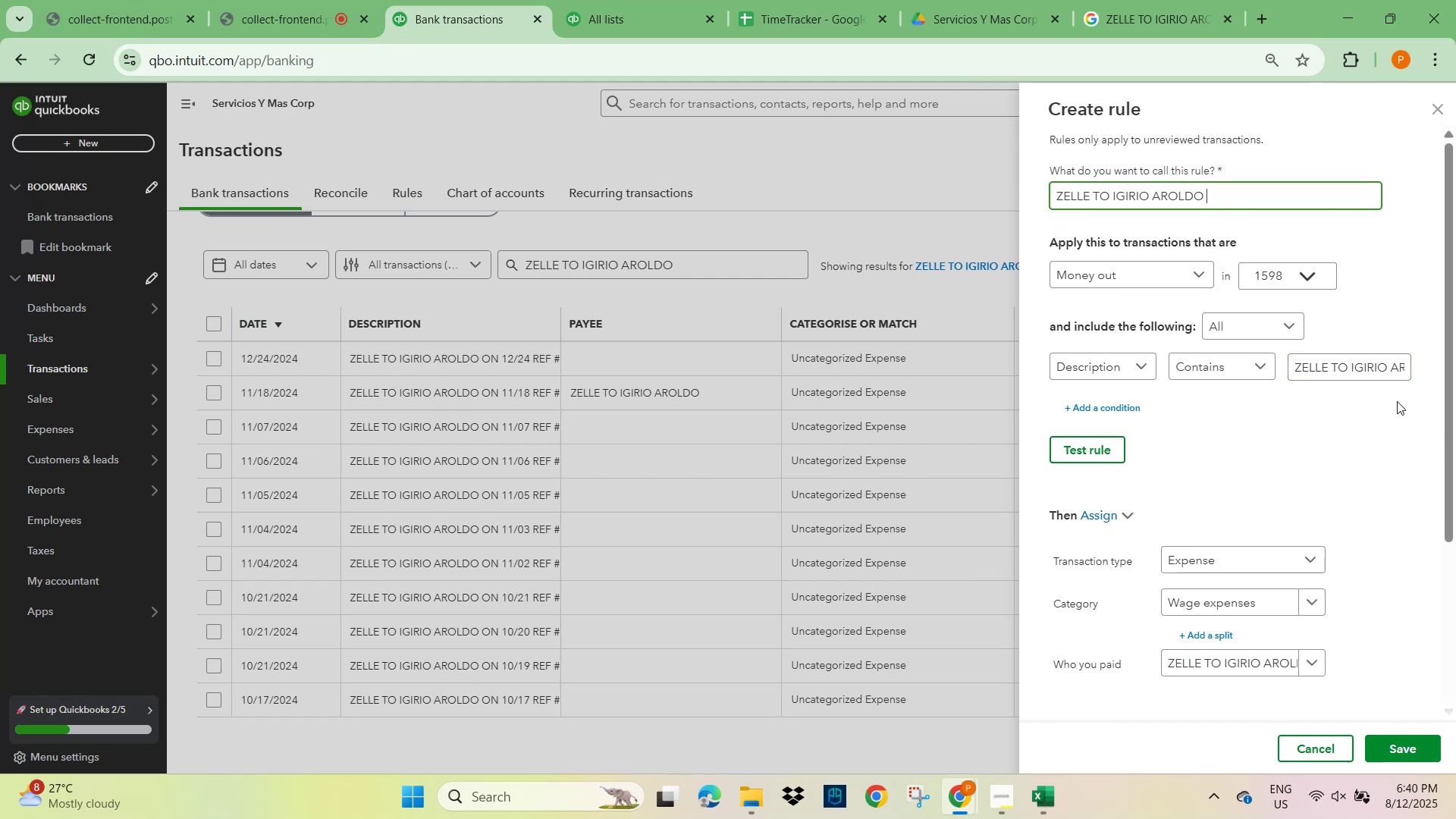 
left_click([1395, 370])
 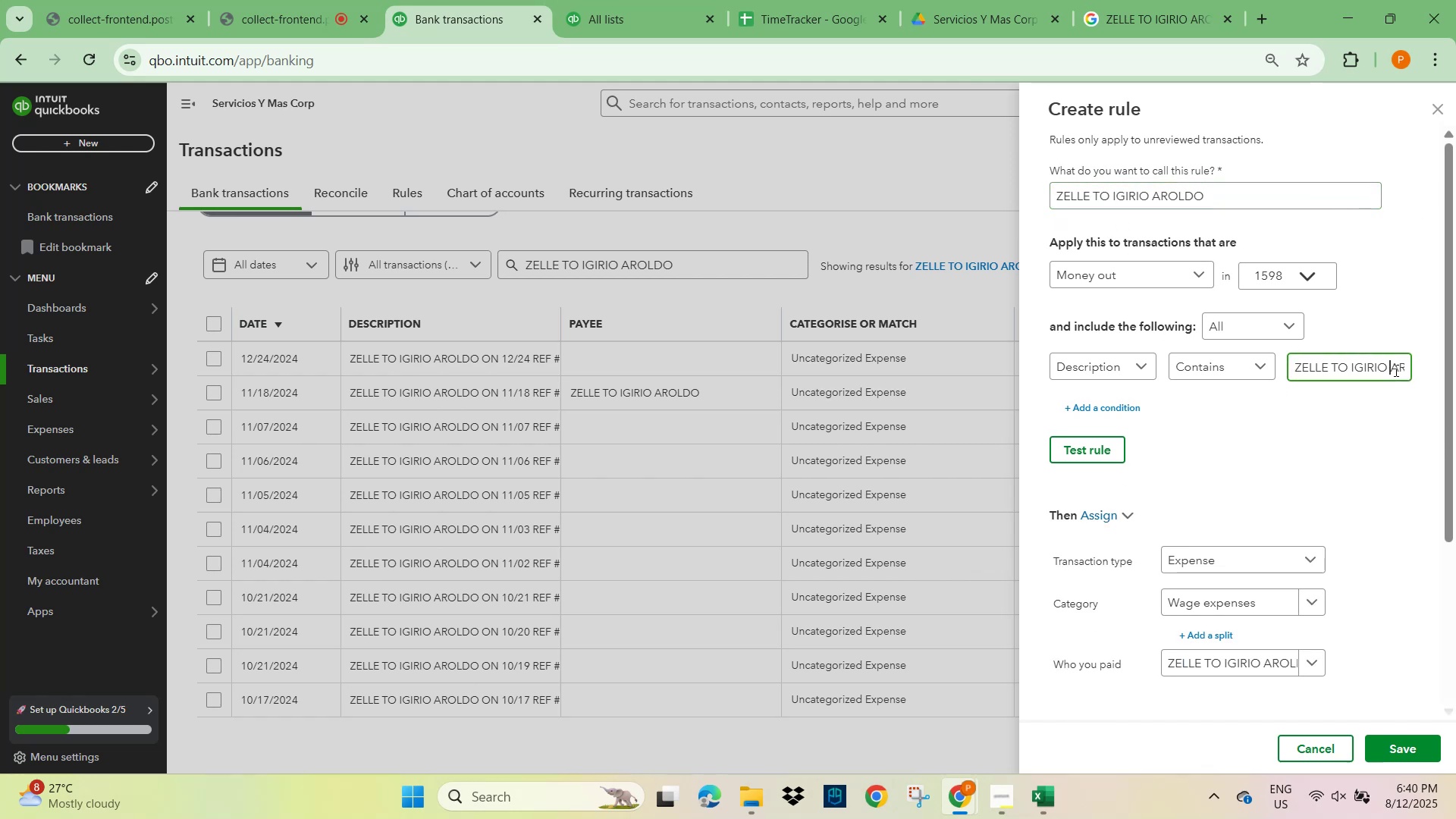 
key(ArrowRight)
 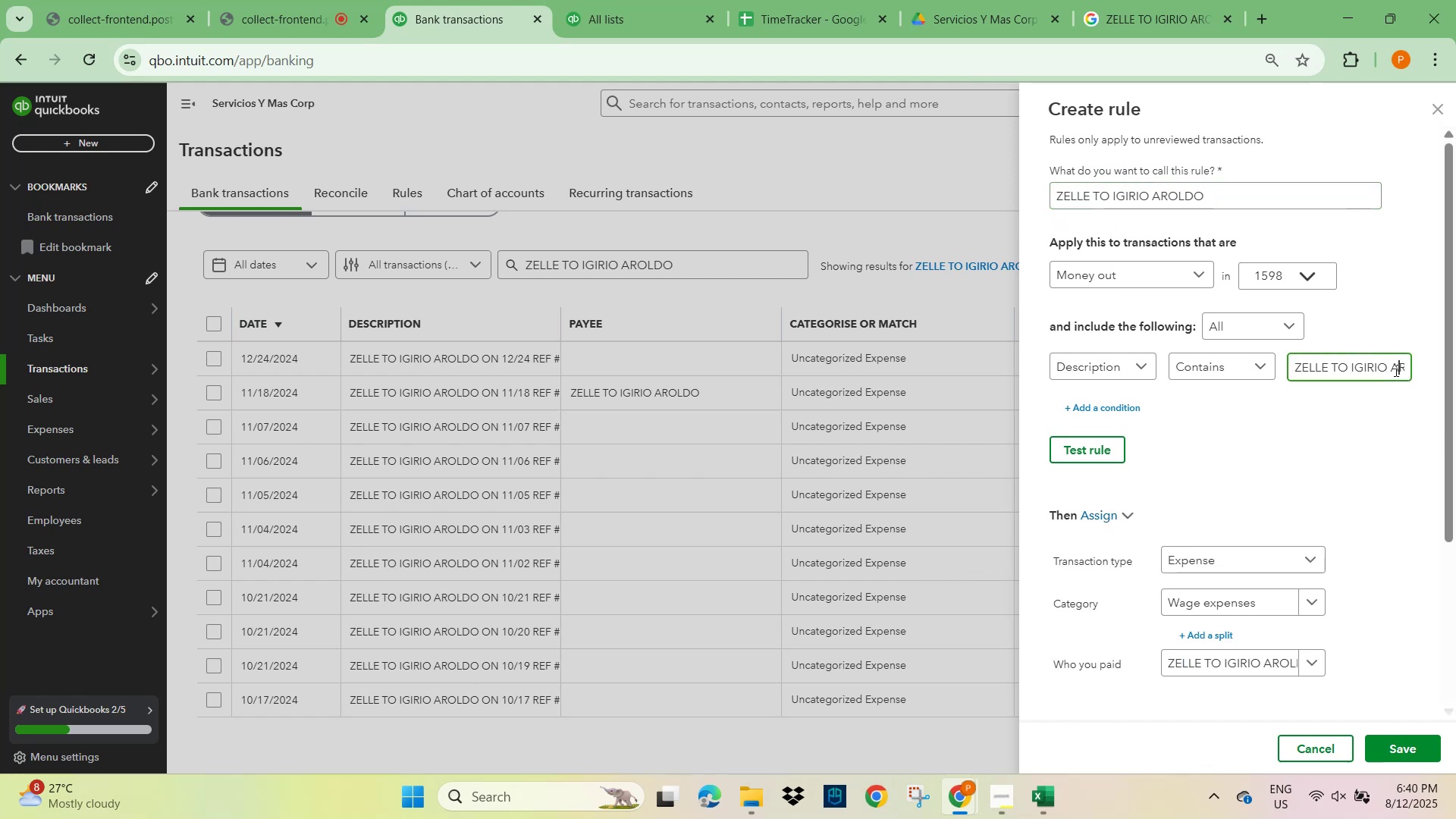 
key(ArrowRight)
 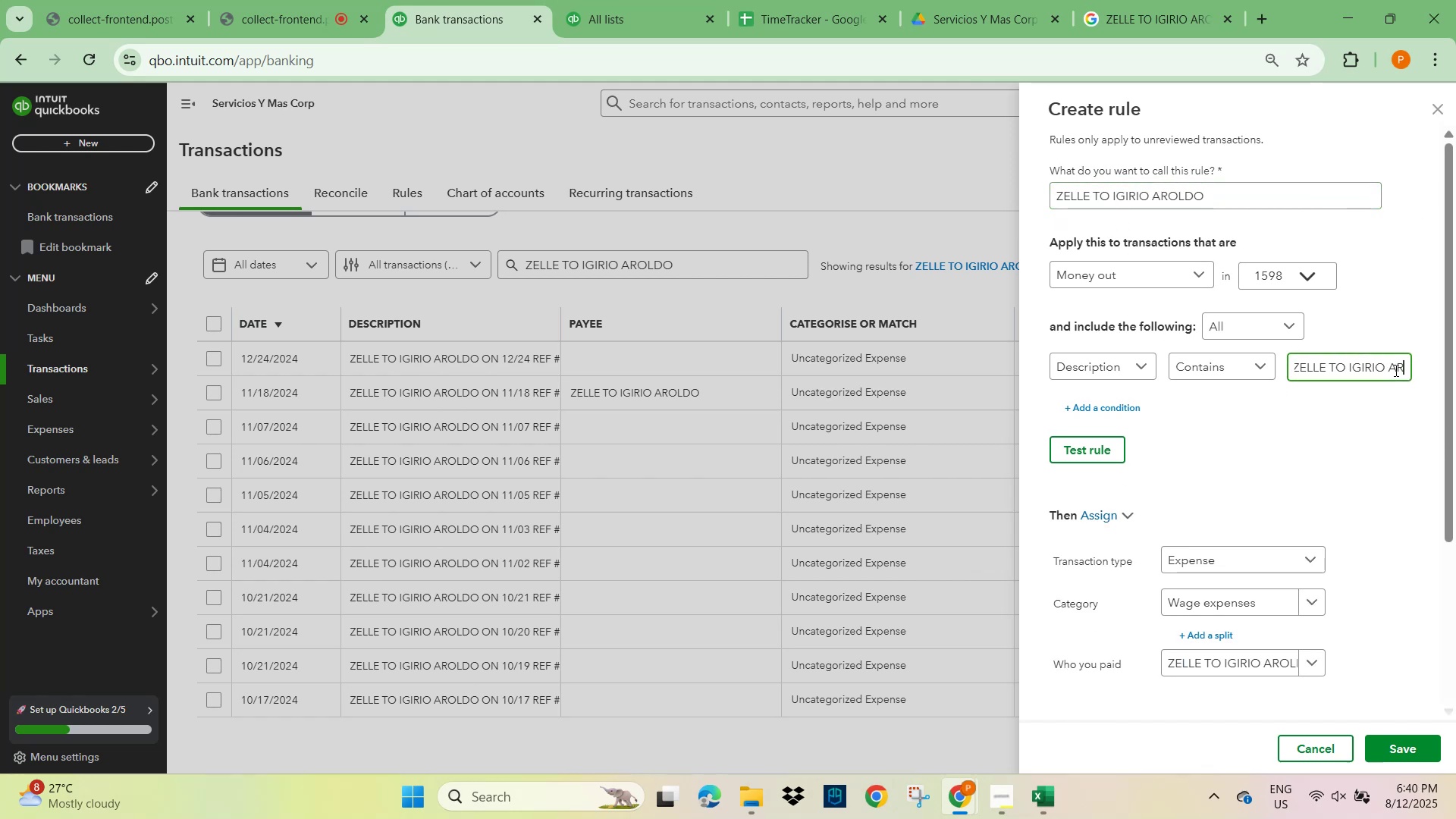 
key(ArrowRight)
 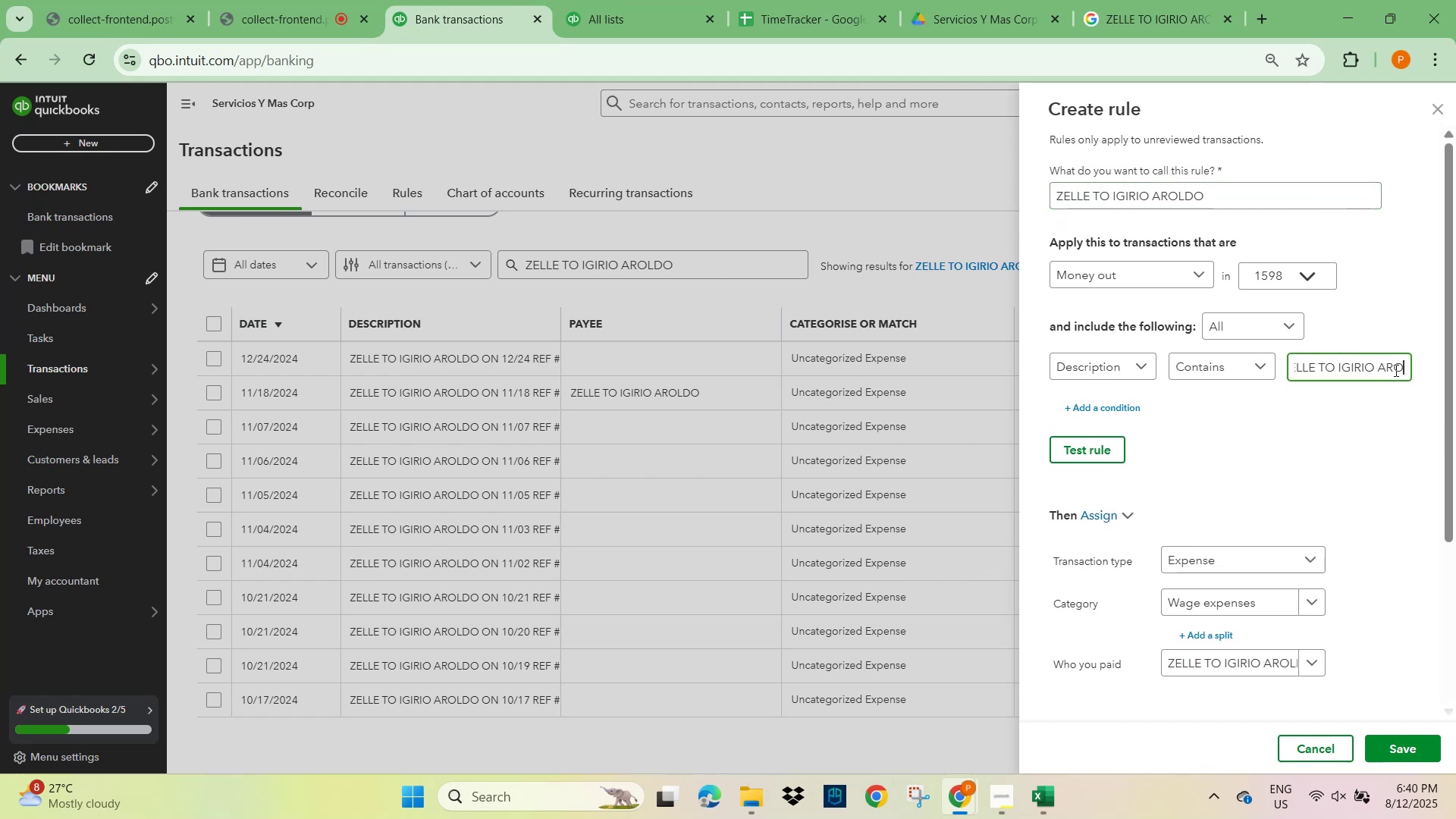 
key(ArrowRight)
 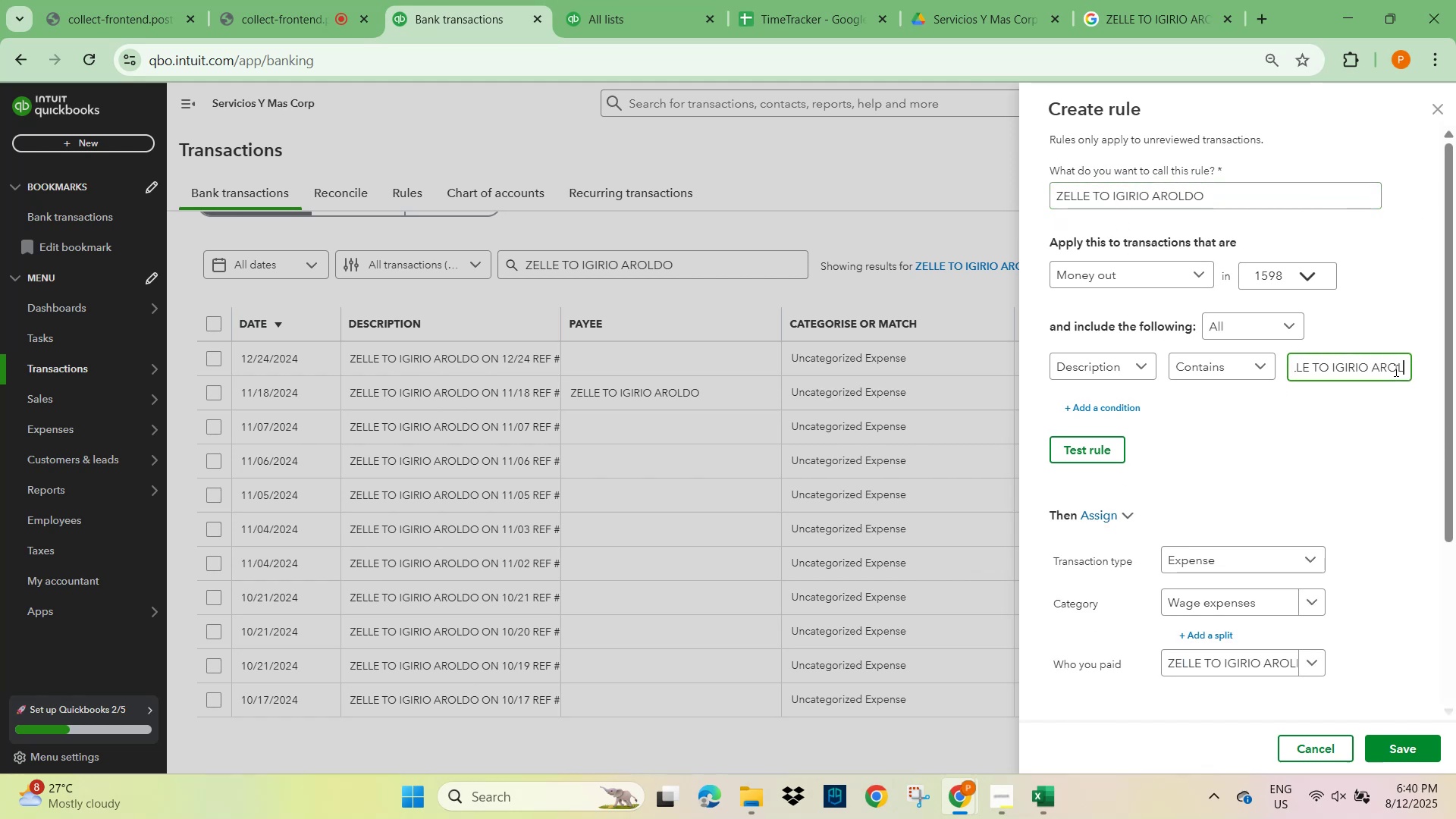 
hold_key(key=ArrowRight, duration=0.9)
 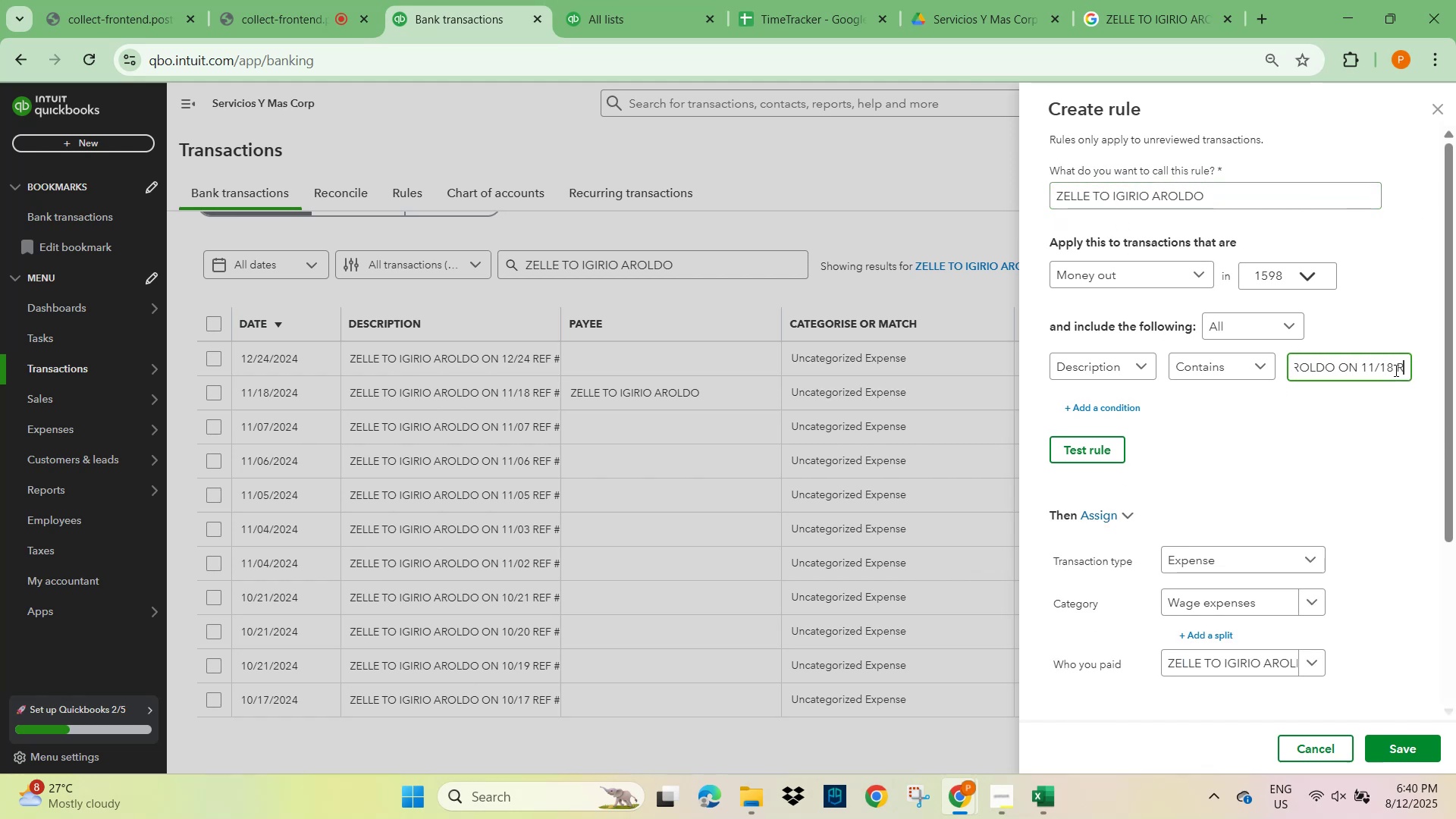 
hold_key(key=ArrowLeft, duration=0.78)
 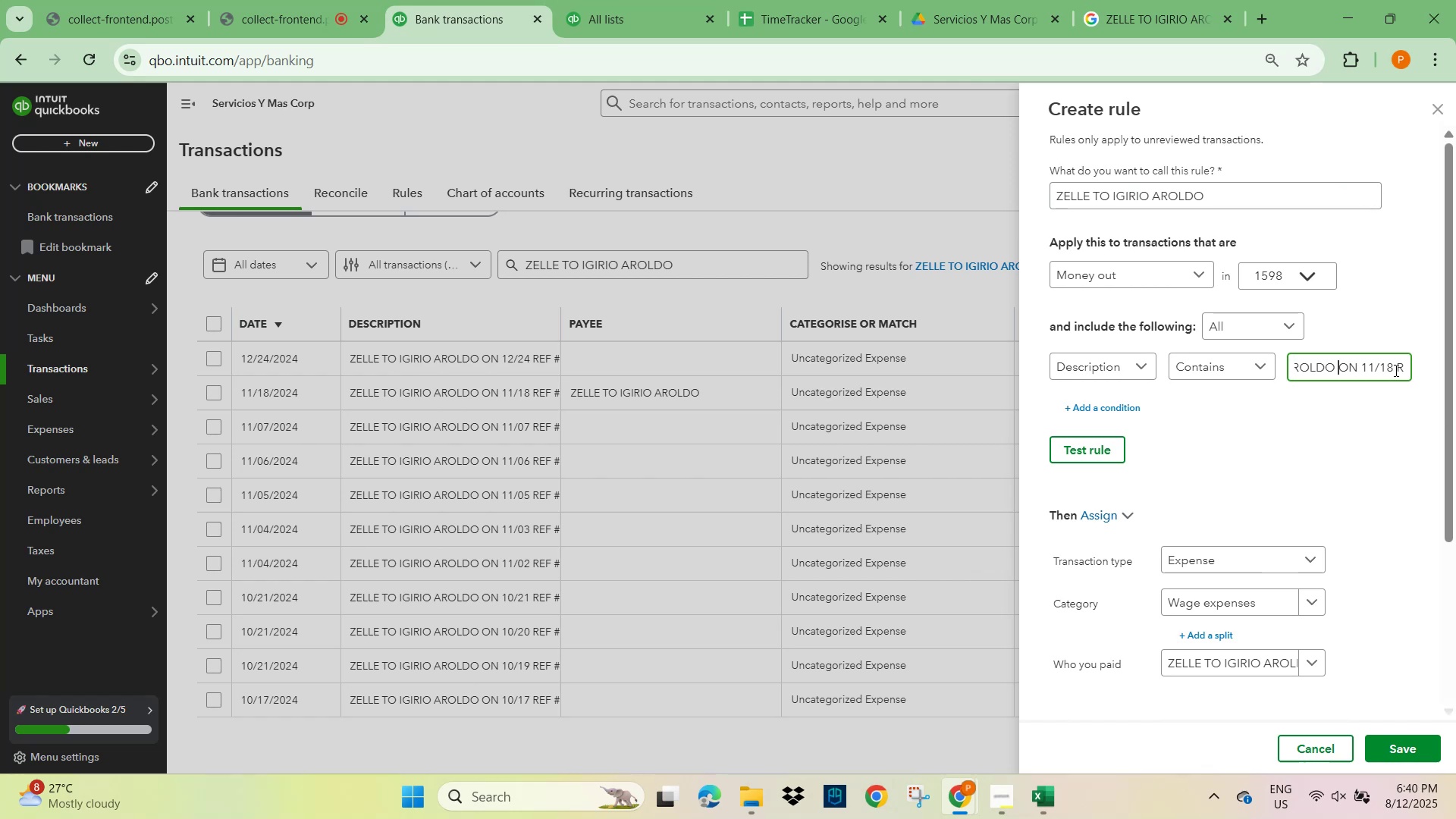 
key(ArrowLeft)
 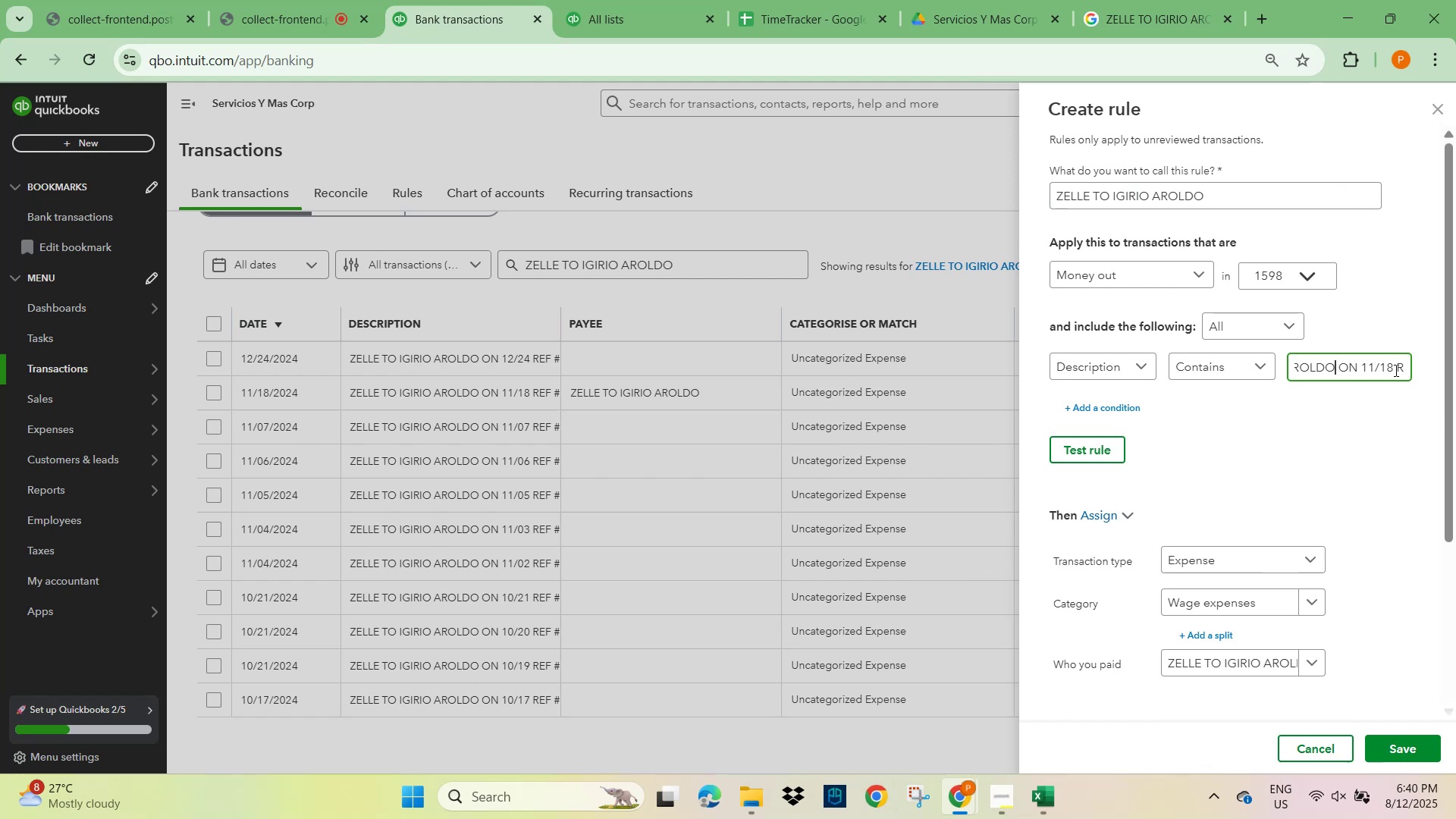 
hold_key(key=ArrowRight, duration=1.53)
 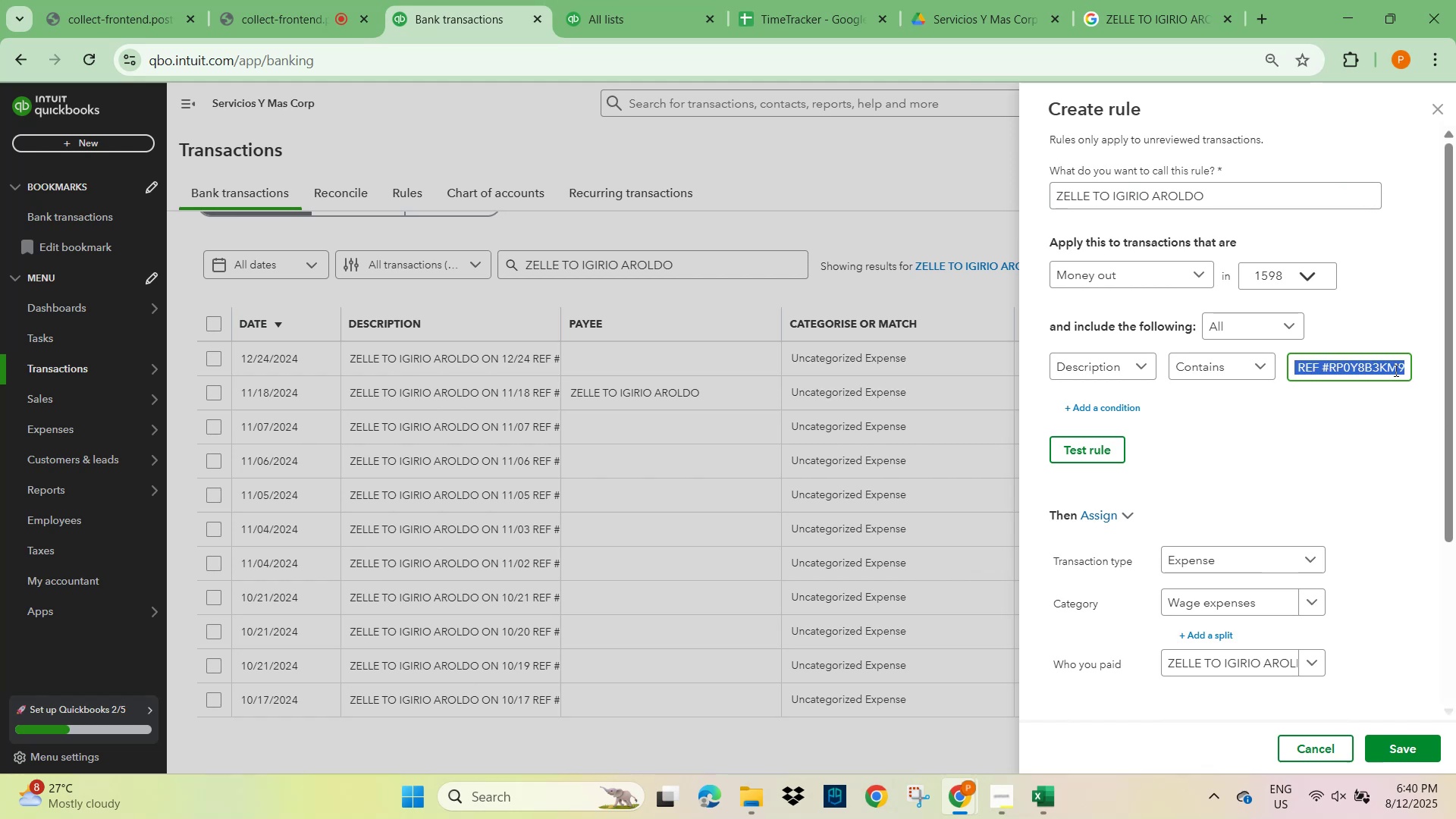 
key(Shift+ArrowRight)
 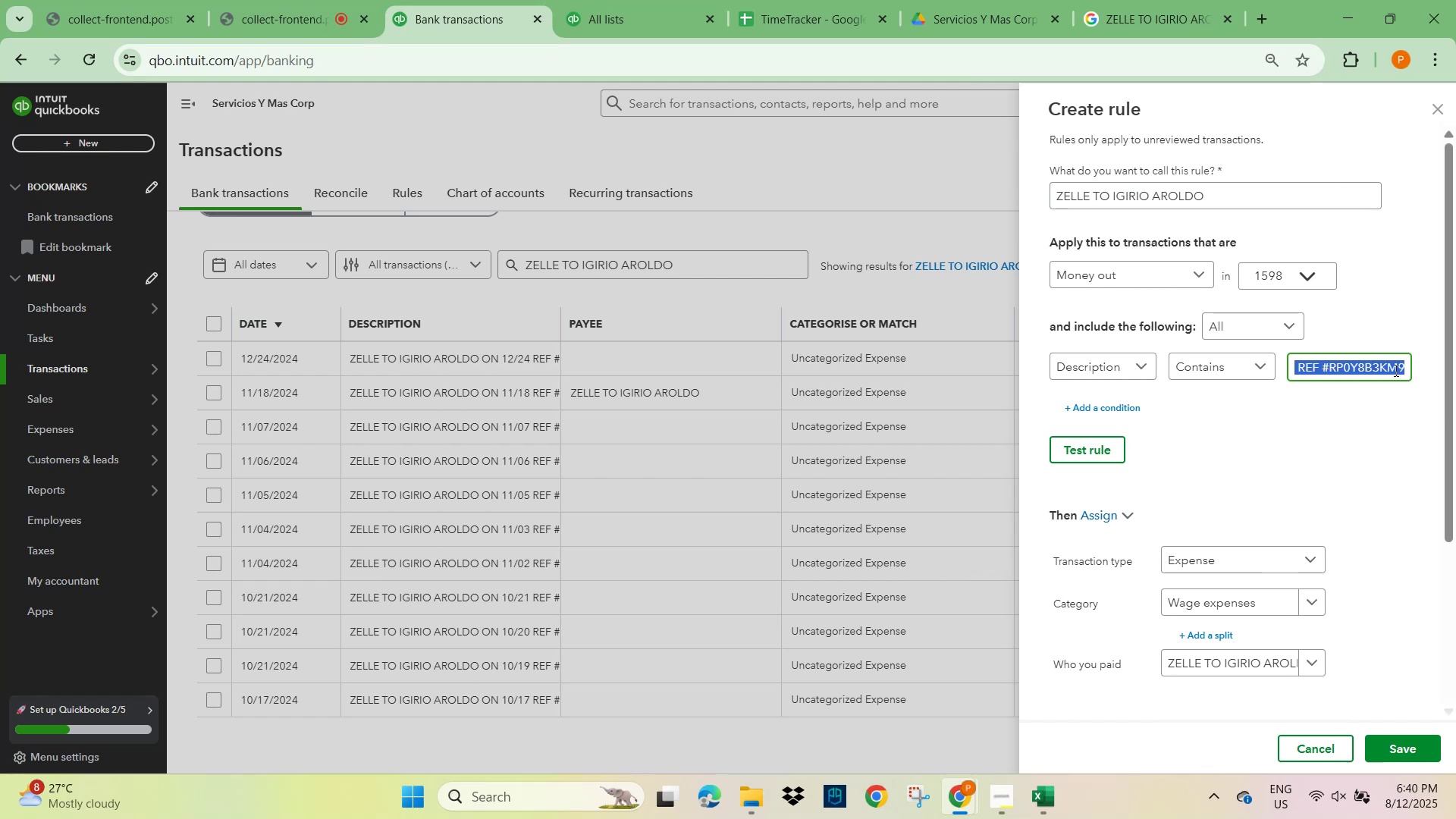 
key(Shift+ArrowRight)
 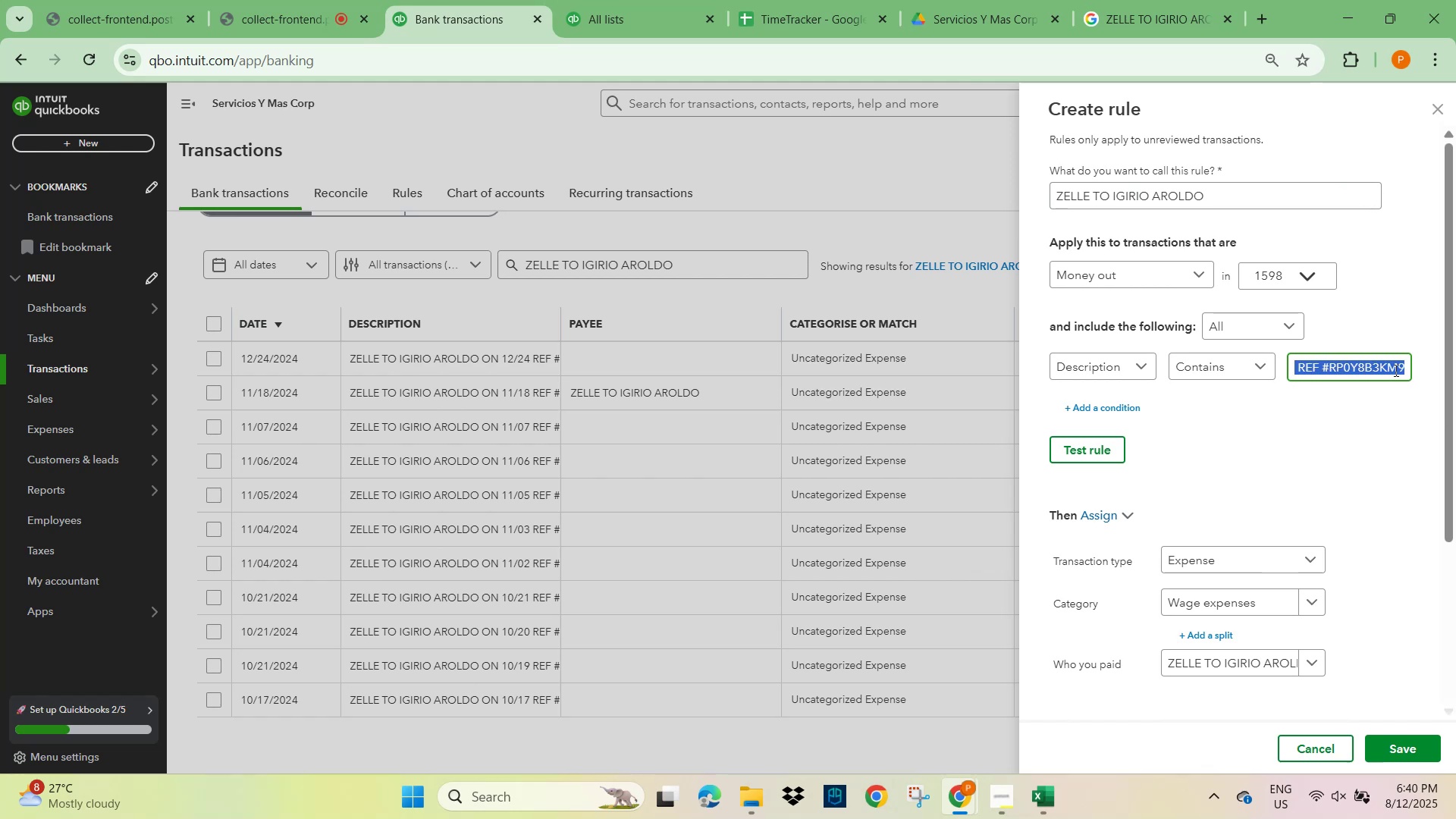 
key(Shift+ArrowRight)
 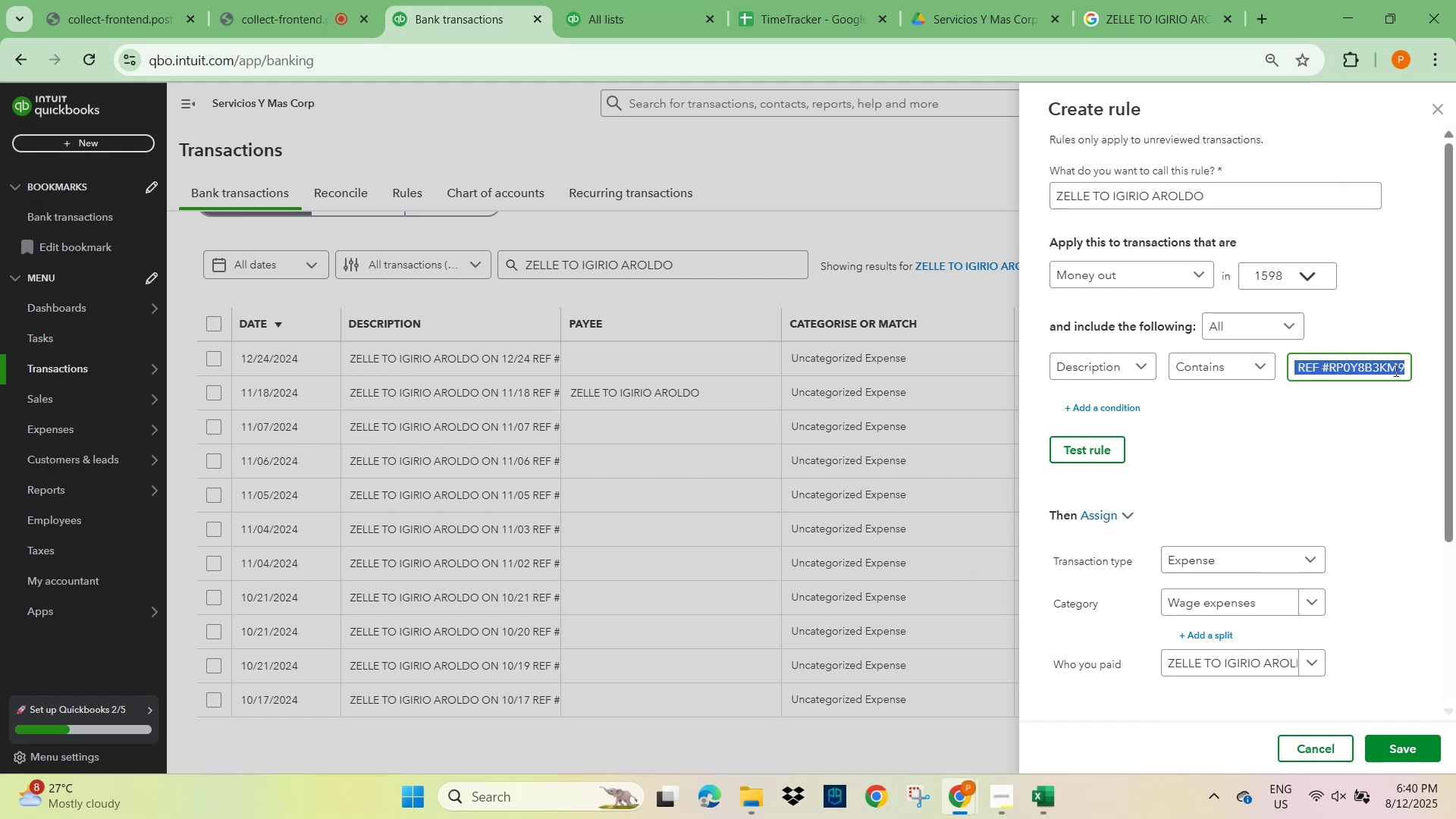 
key(Backspace)
 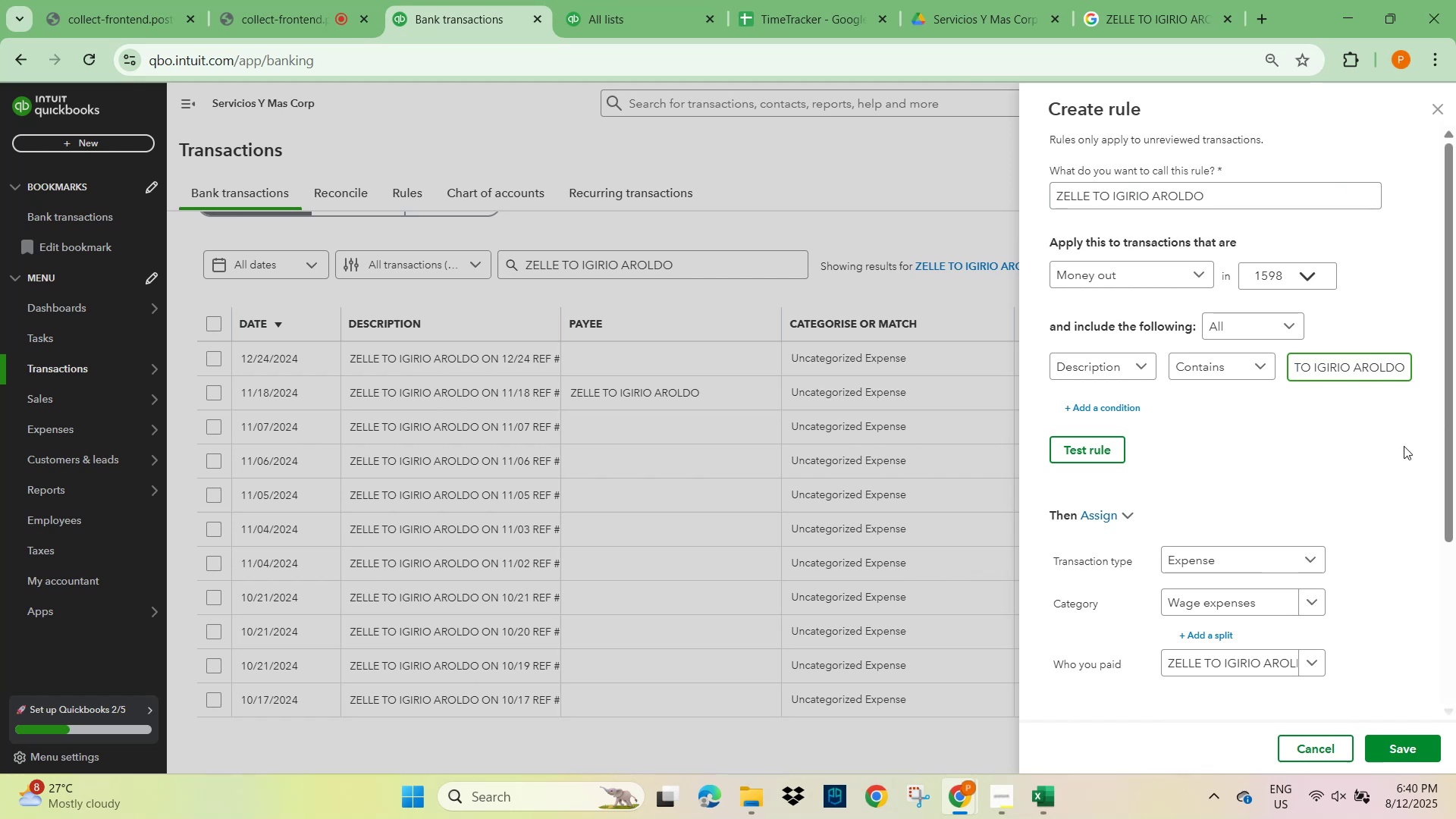 
left_click([1389, 492])
 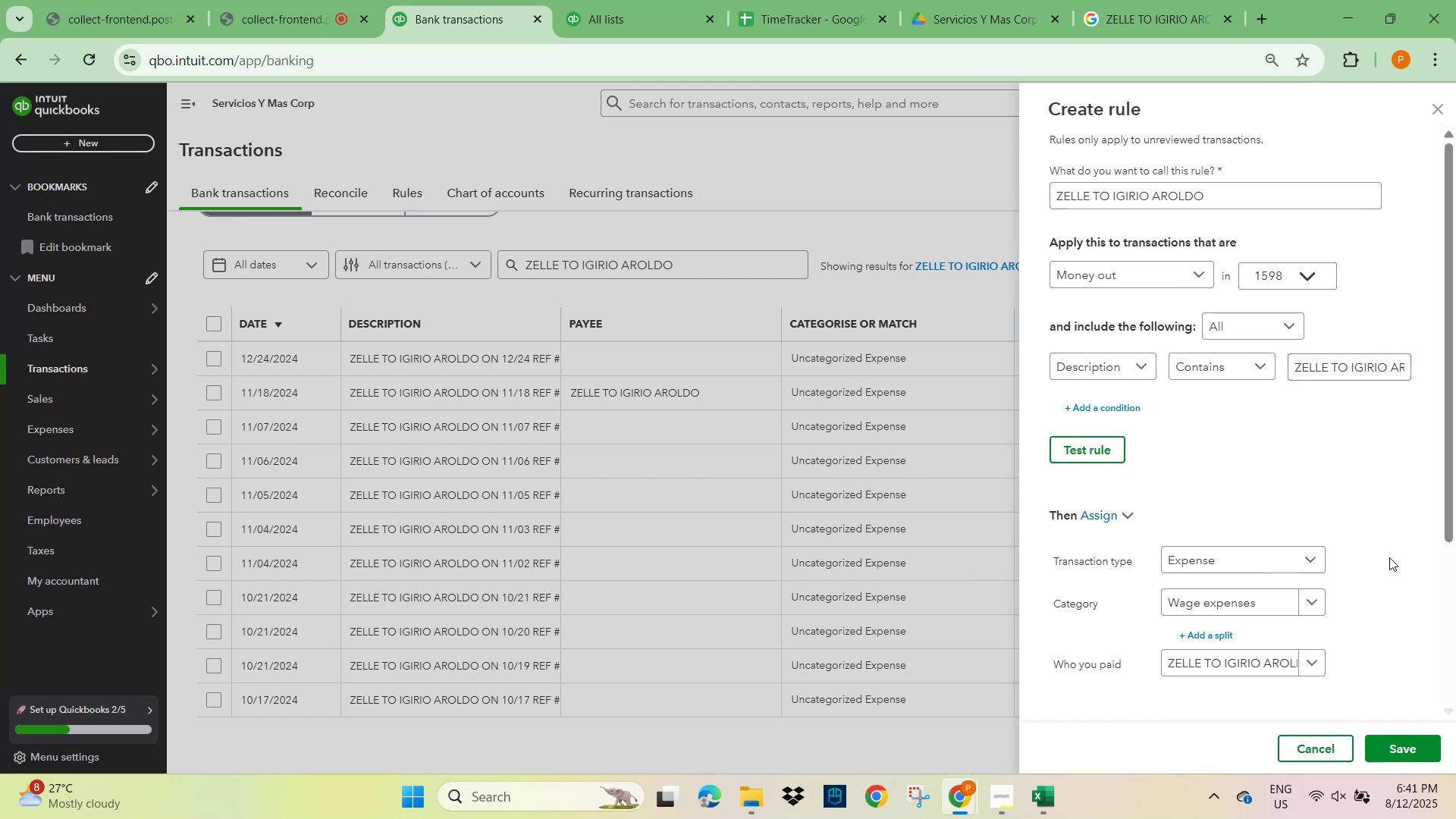 
scroll: coordinate [1379, 635], scroll_direction: down, amount: 2.0
 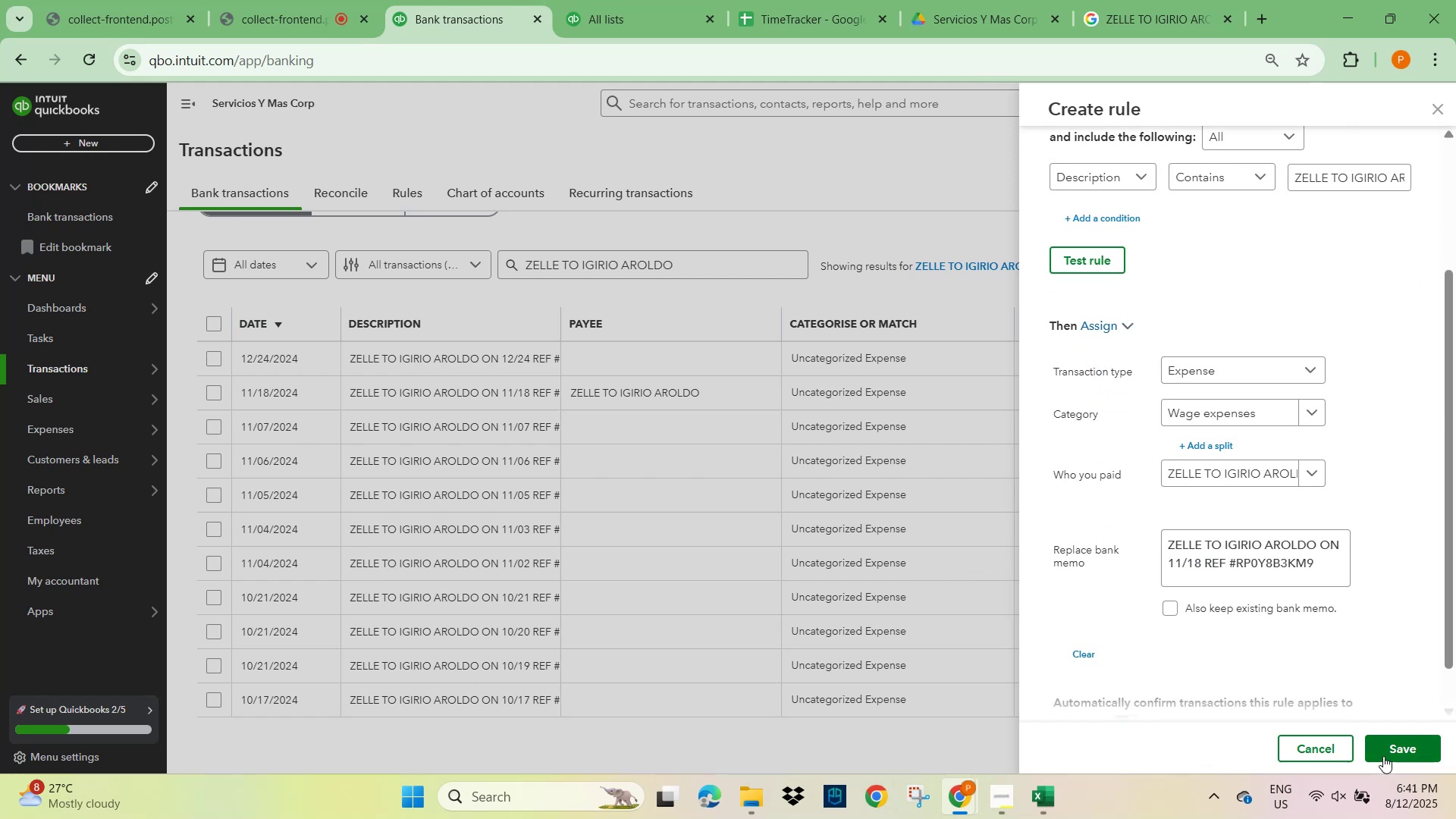 
left_click([1388, 739])
 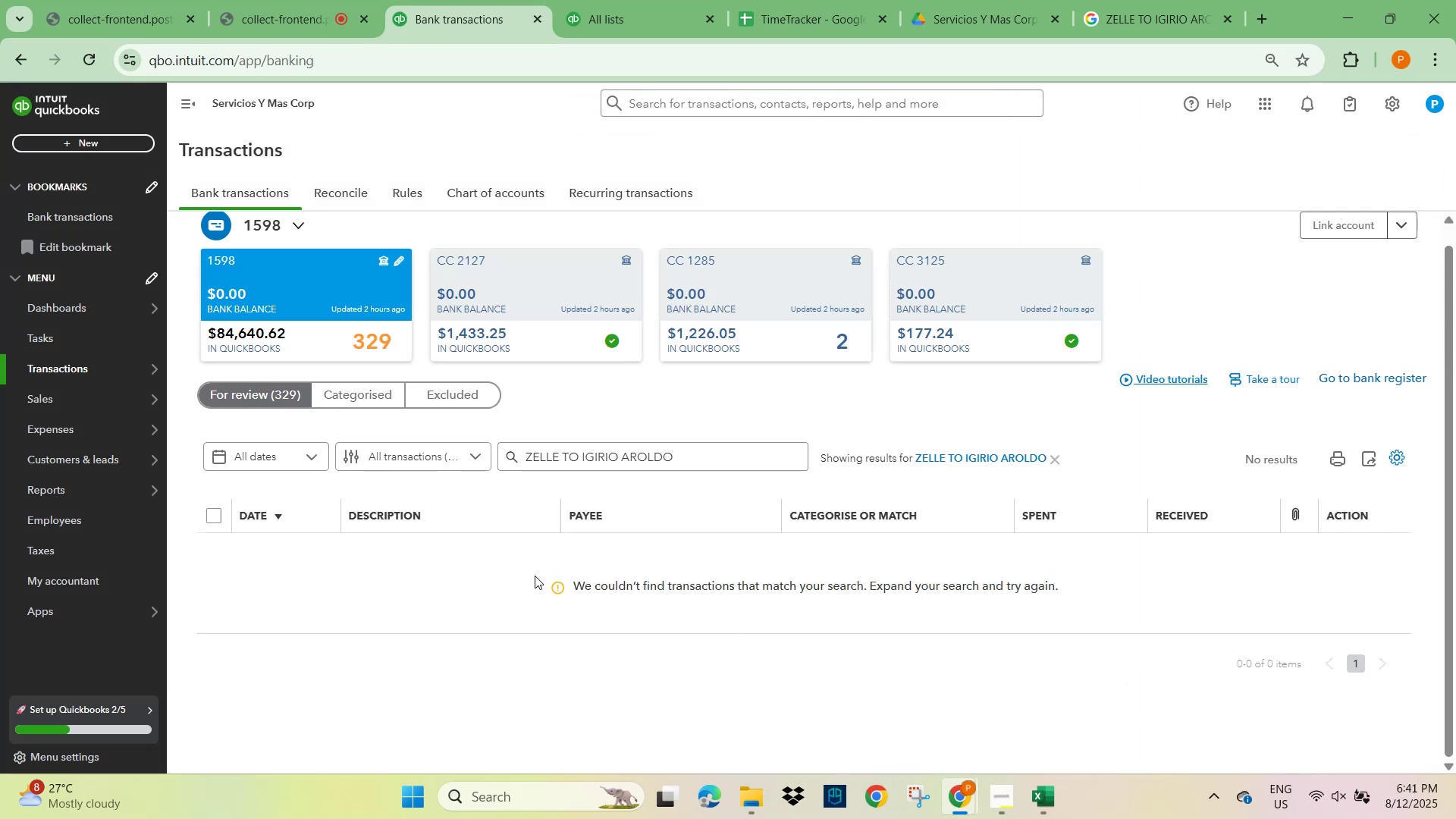 
left_click([275, 297])
 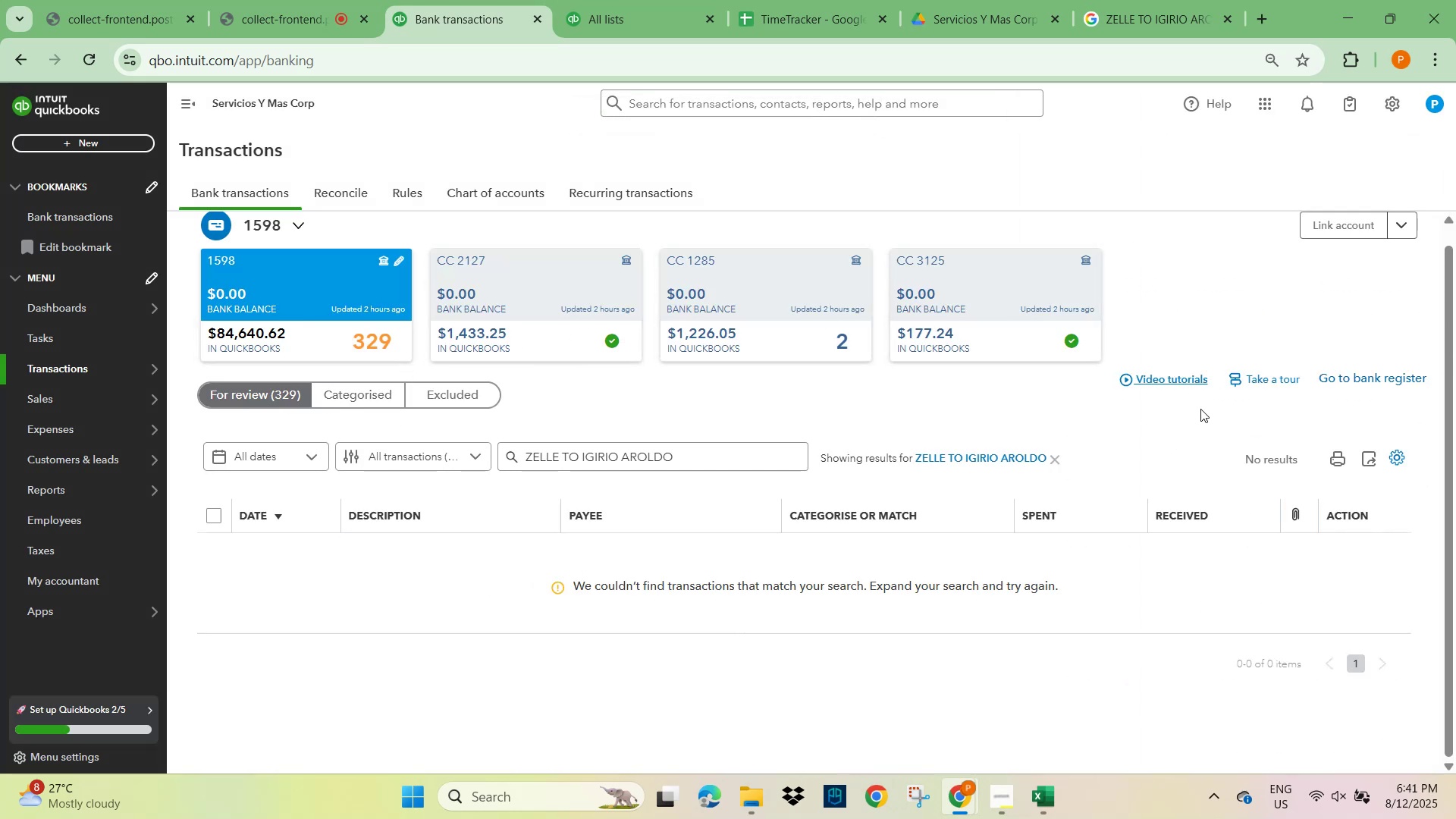 
left_click([1053, 463])
 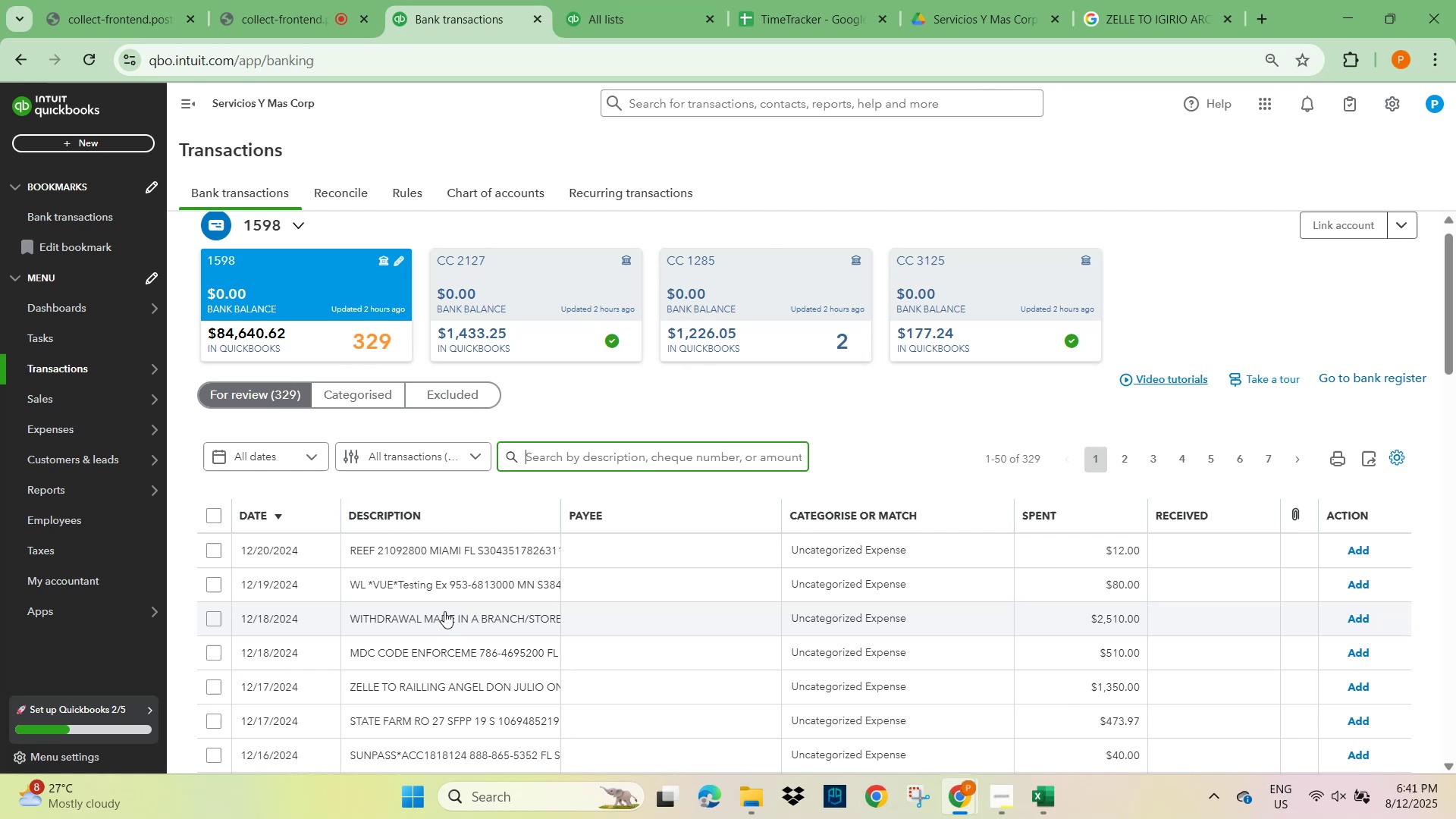 
scroll: coordinate [431, 607], scroll_direction: down, amount: 2.0
 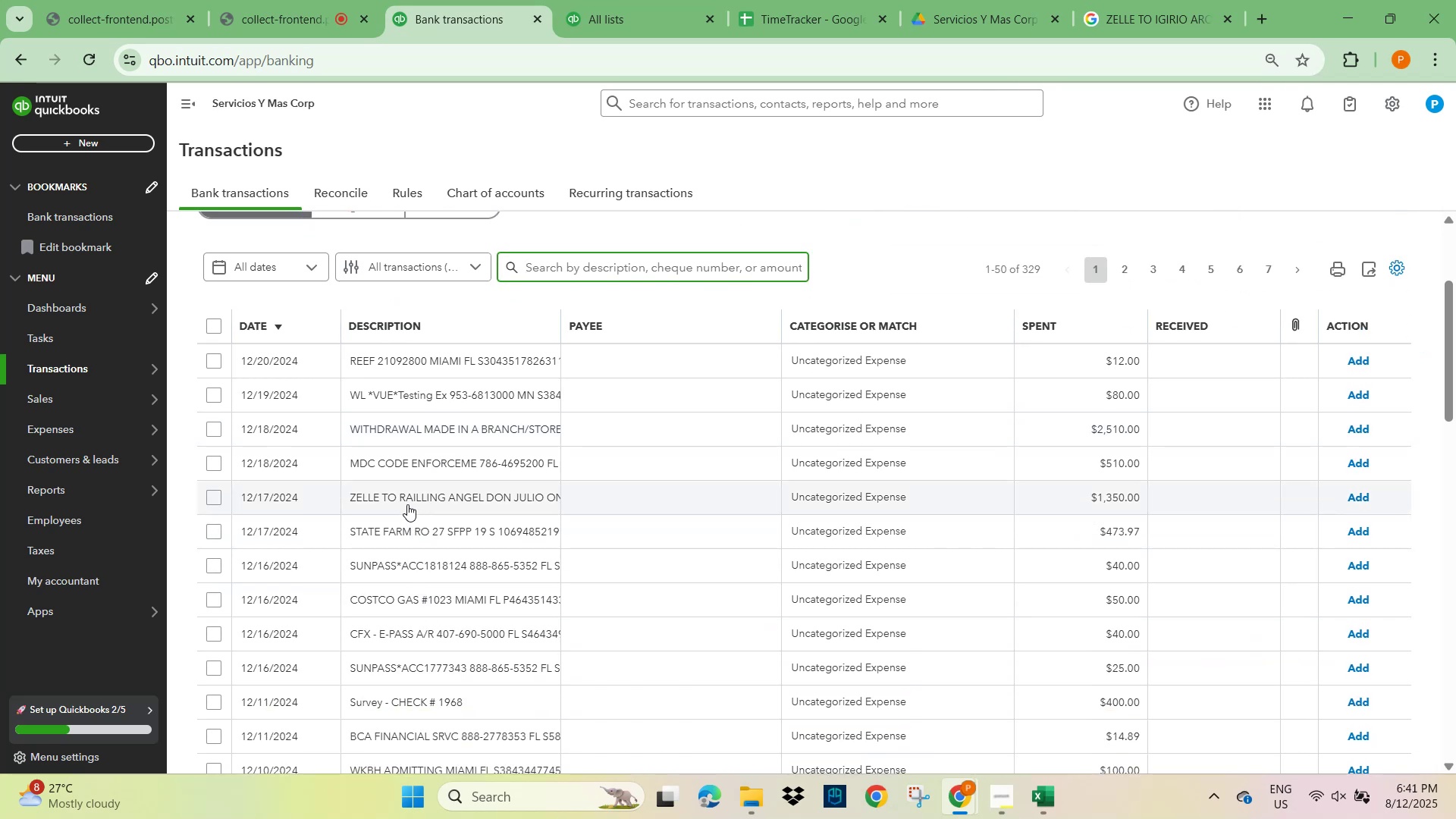 
wait(8.39)
 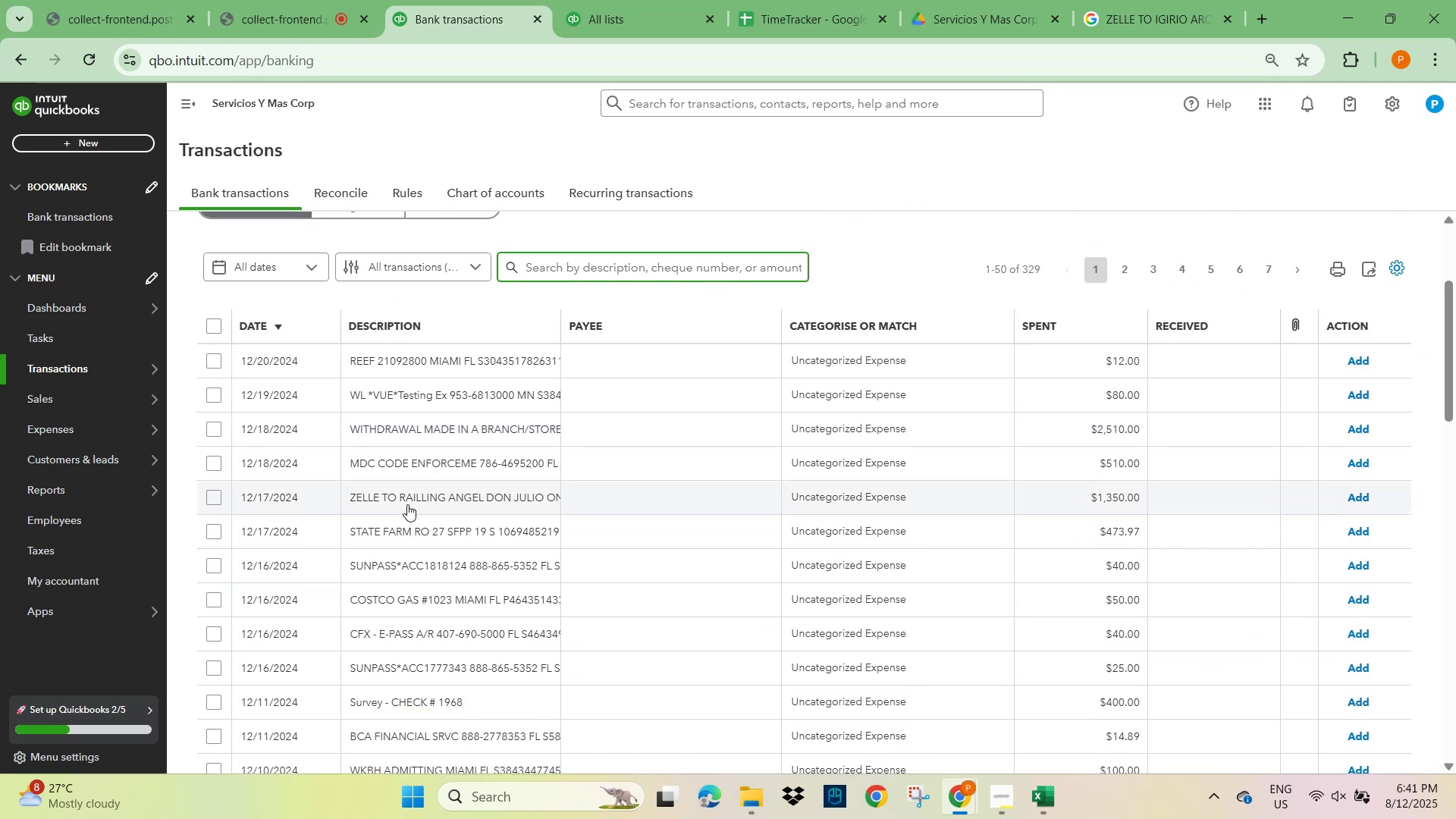 
left_click([407, 504])
 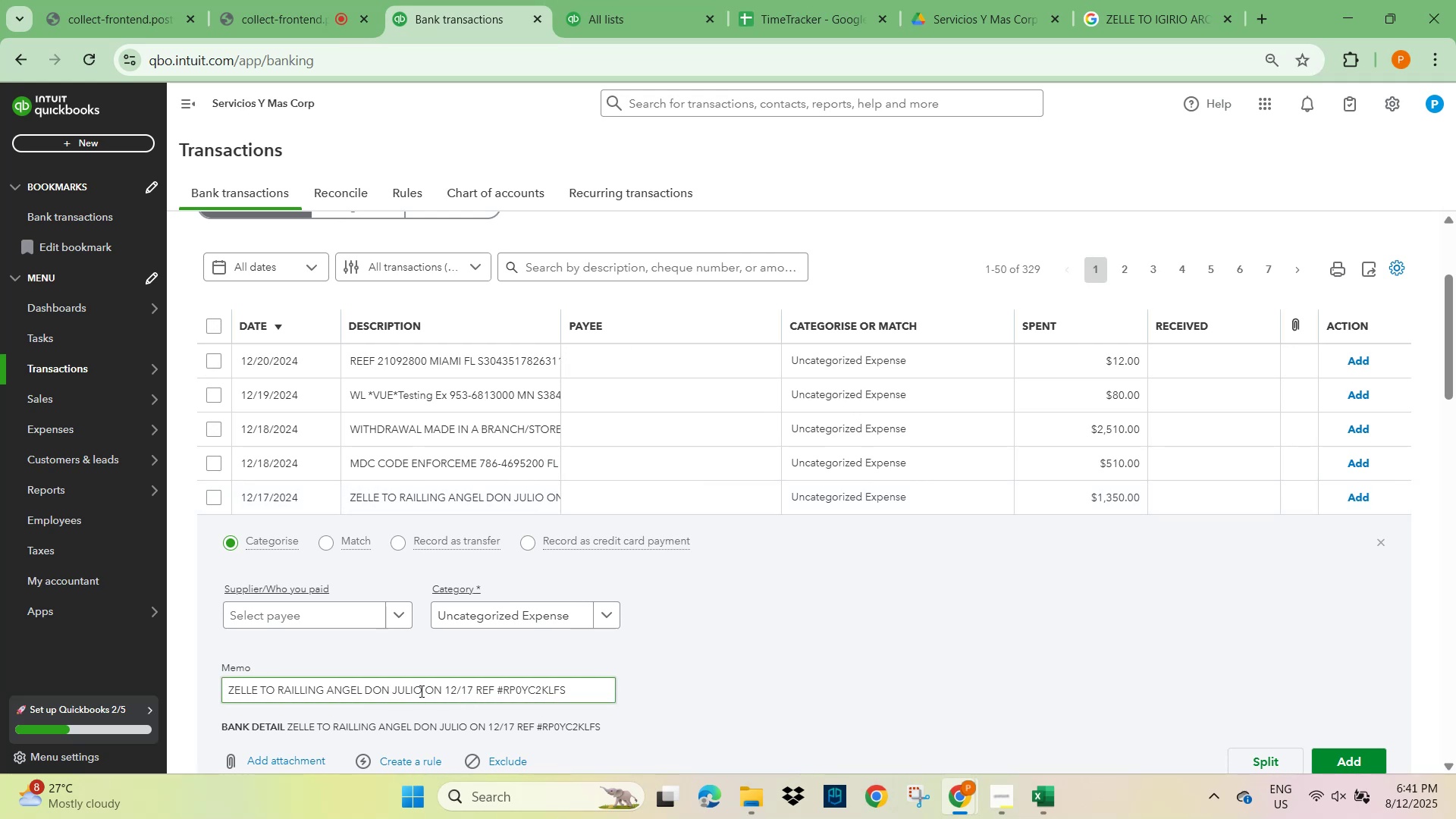 
wait(6.47)
 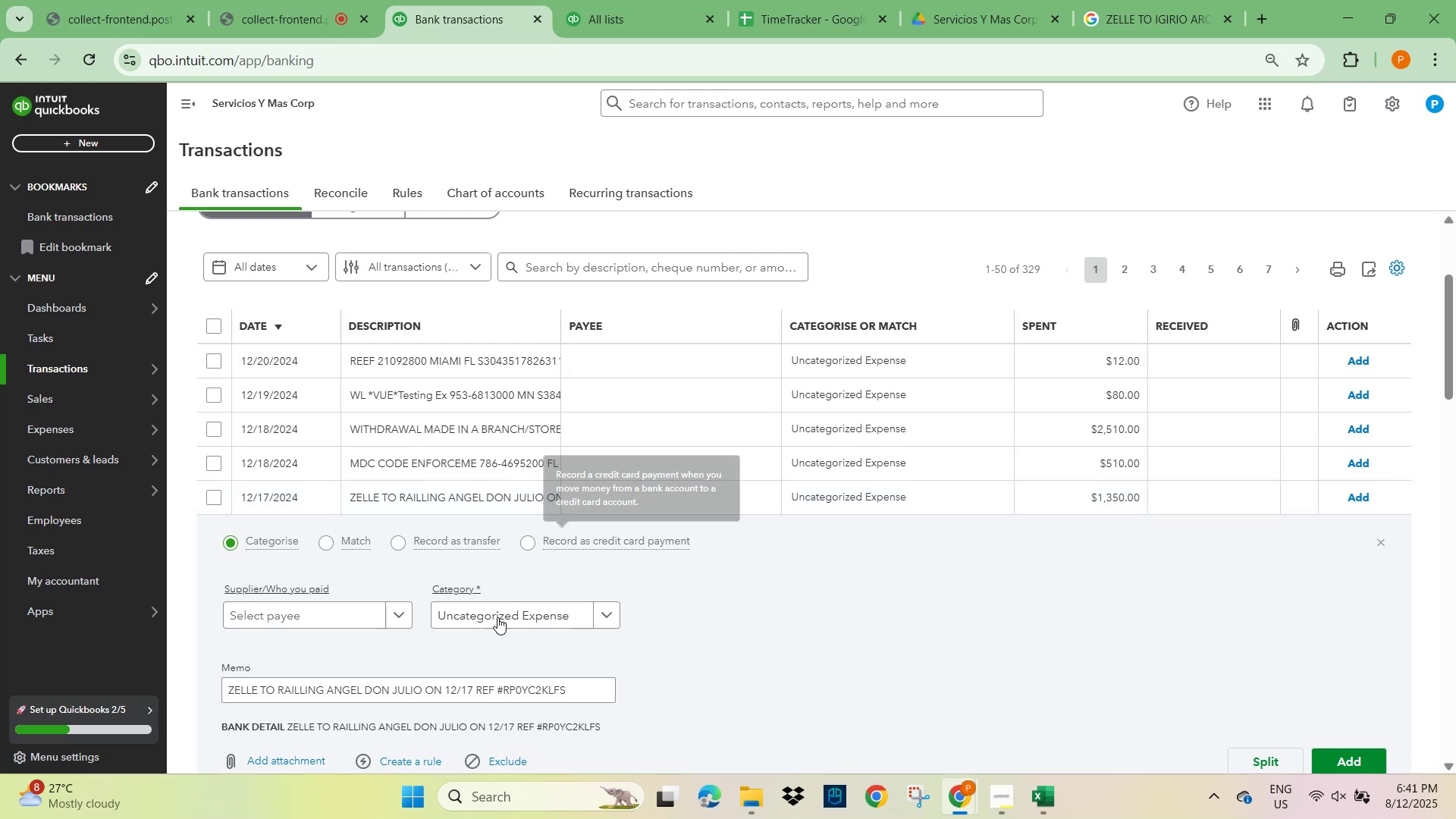 
key(Control+C)
 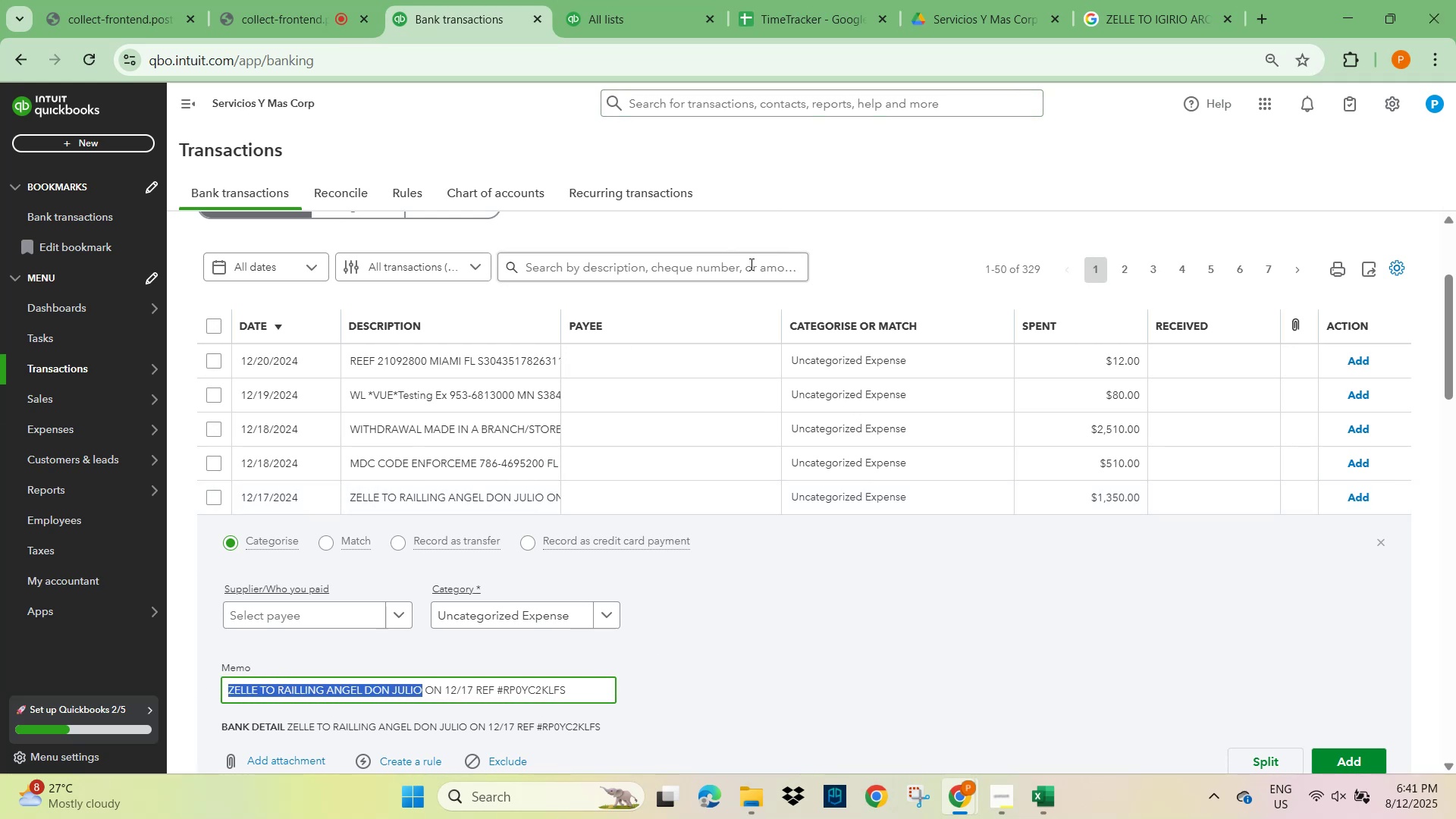 
left_click([685, 275])
 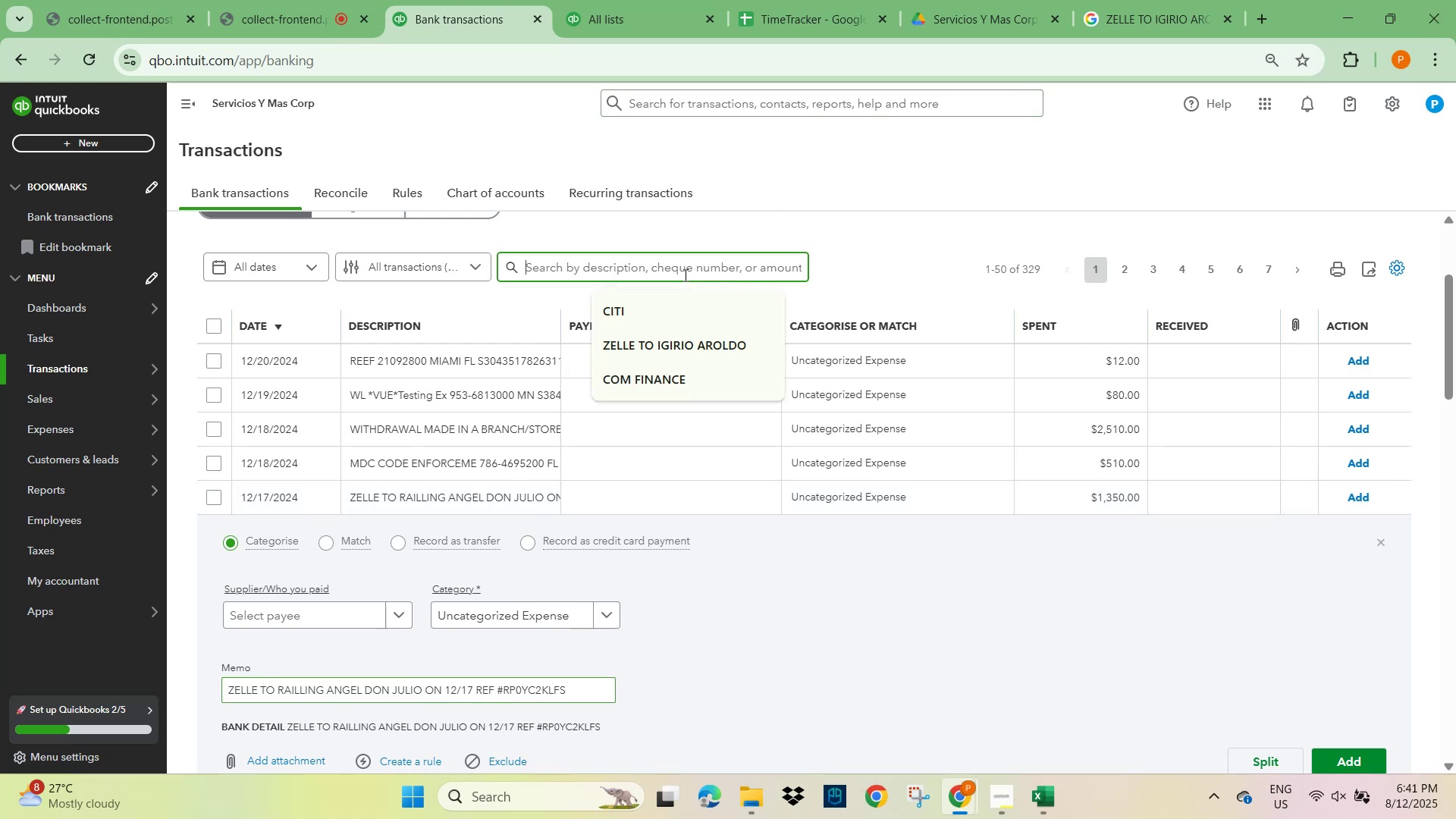 
key(Control+V)
 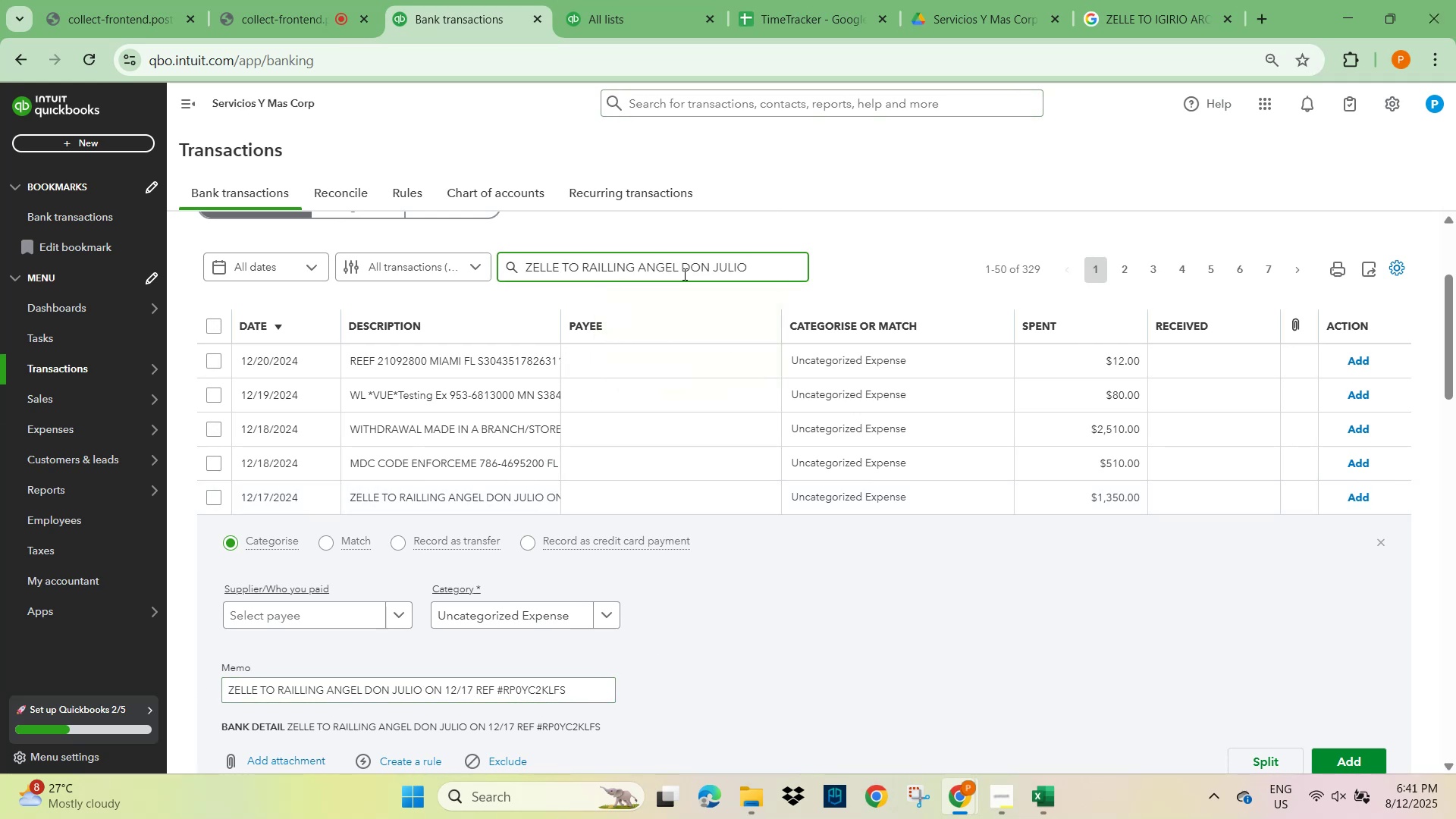 
key(NumpadEnter)
 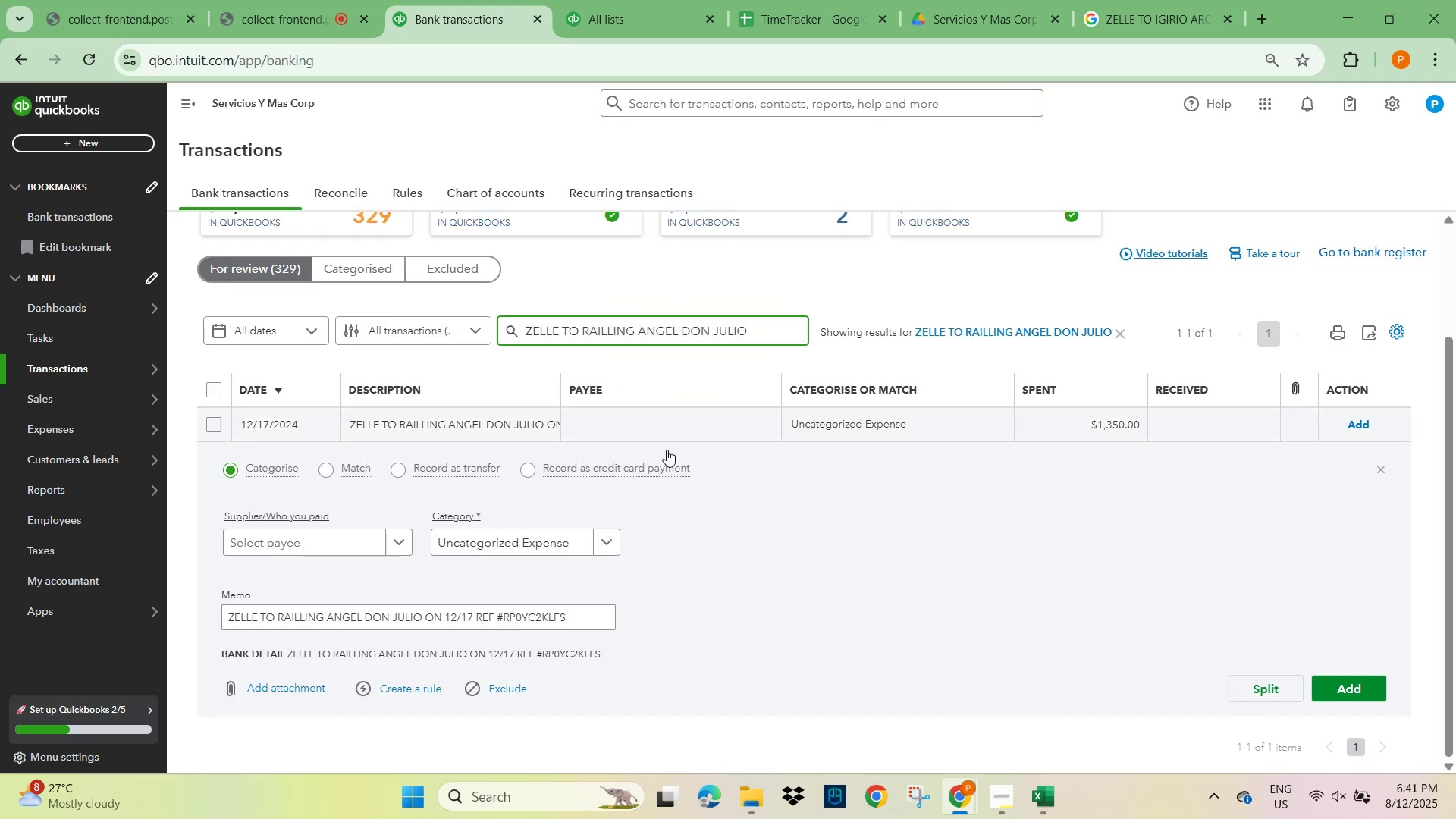 
scroll: coordinate [582, 702], scroll_direction: down, amount: 6.0
 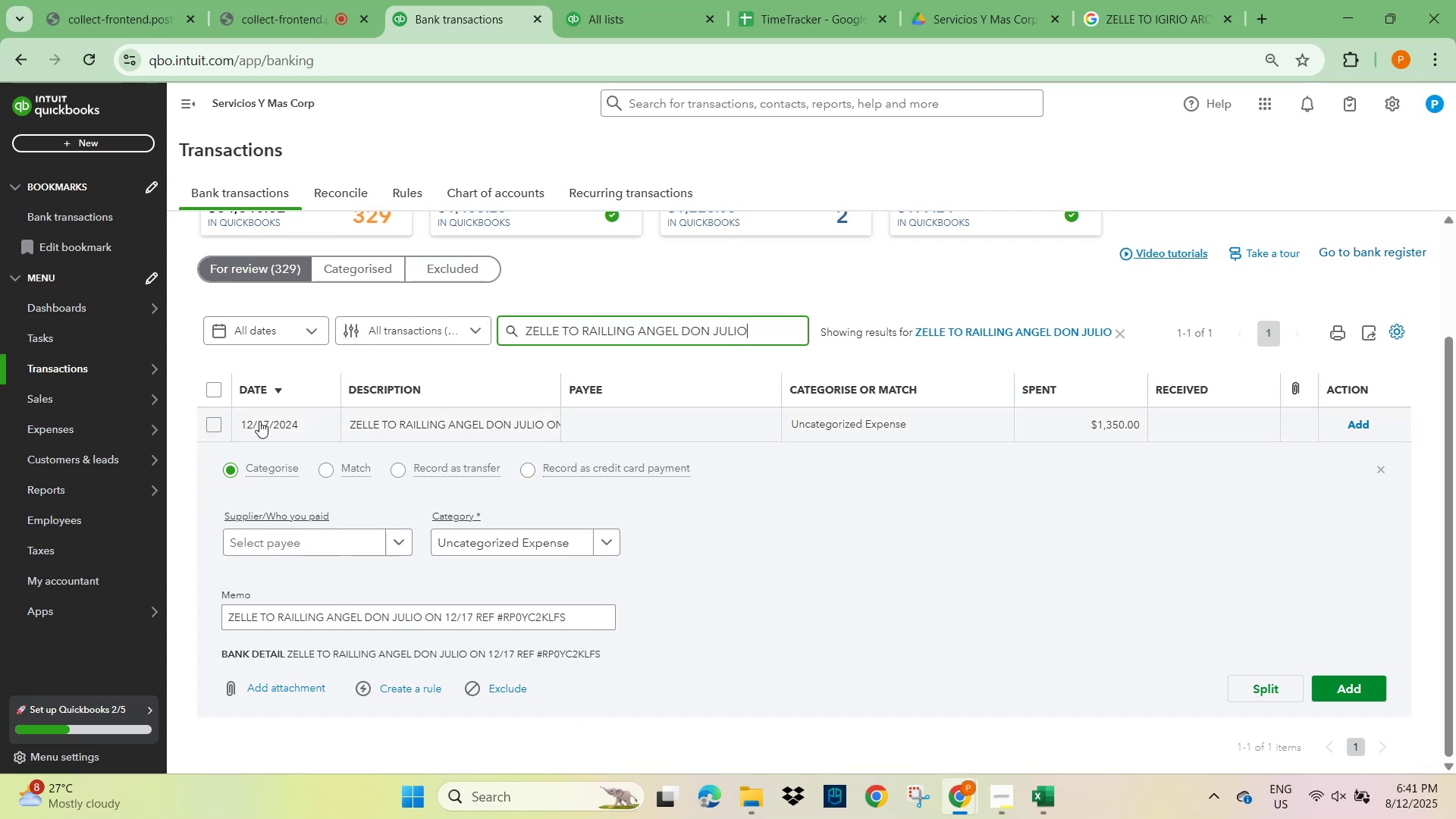 
left_click([317, 529])
 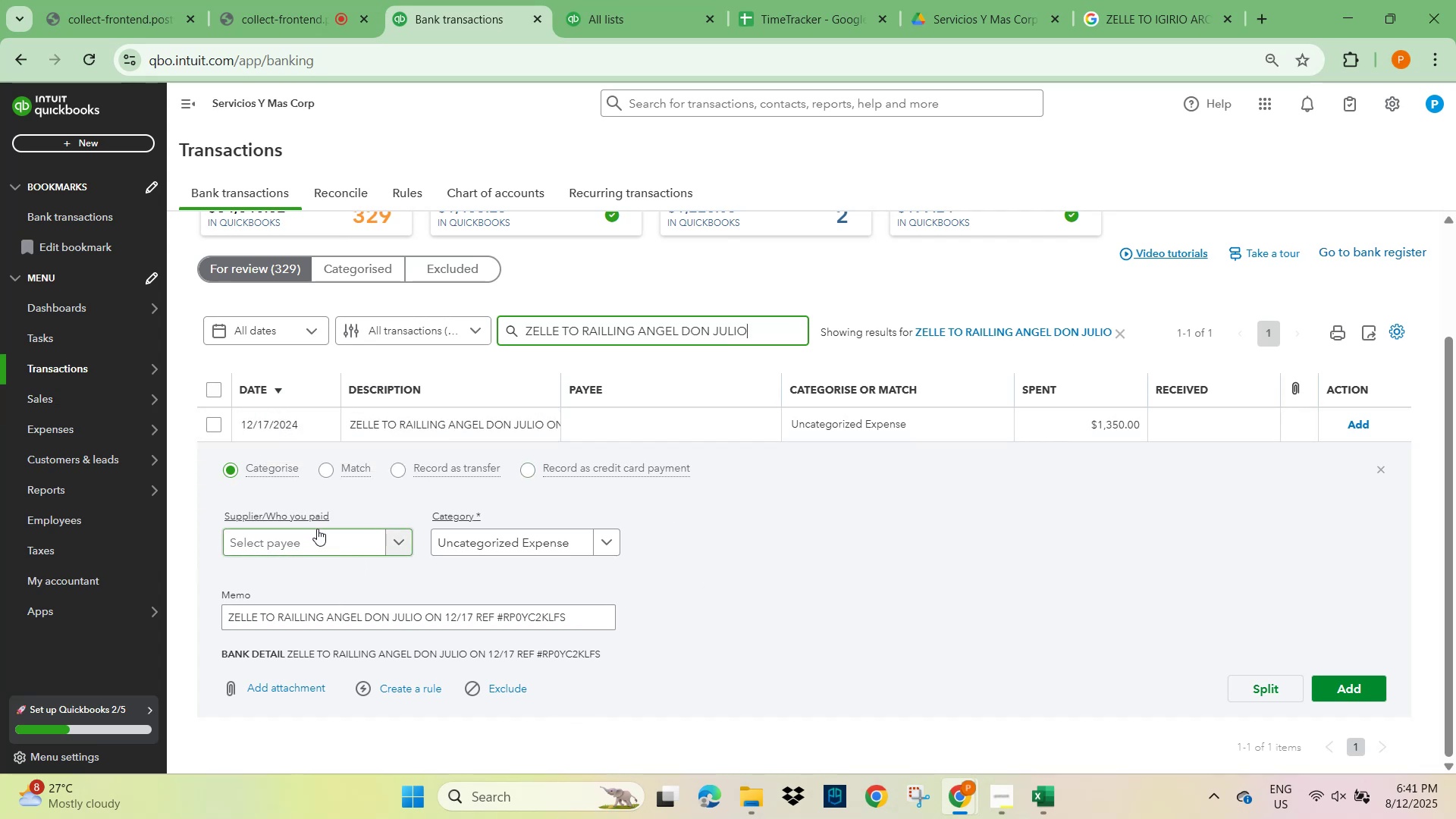 
hold_key(key=ControlLeft, duration=0.46)
 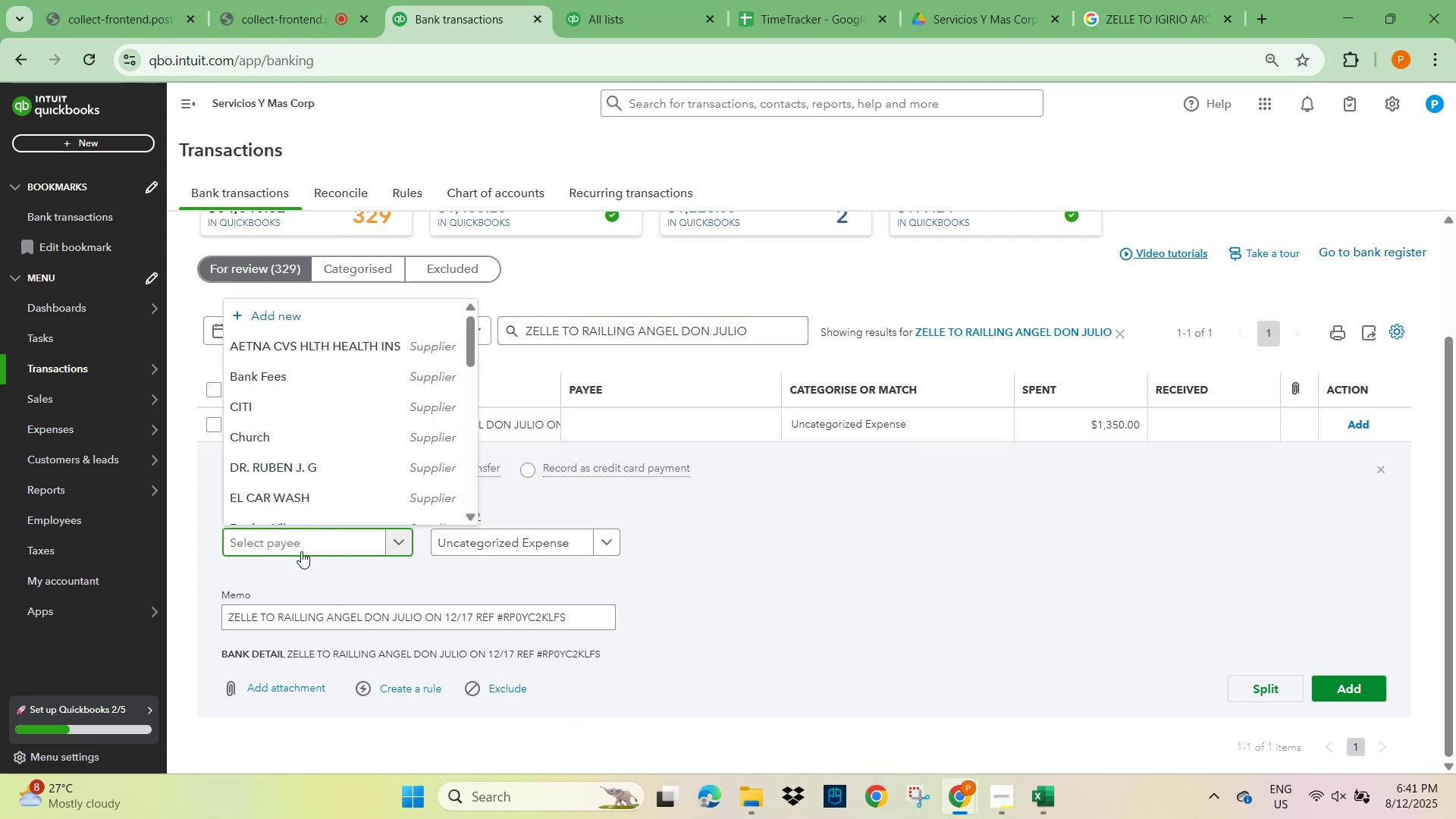 
left_click([301, 546])
 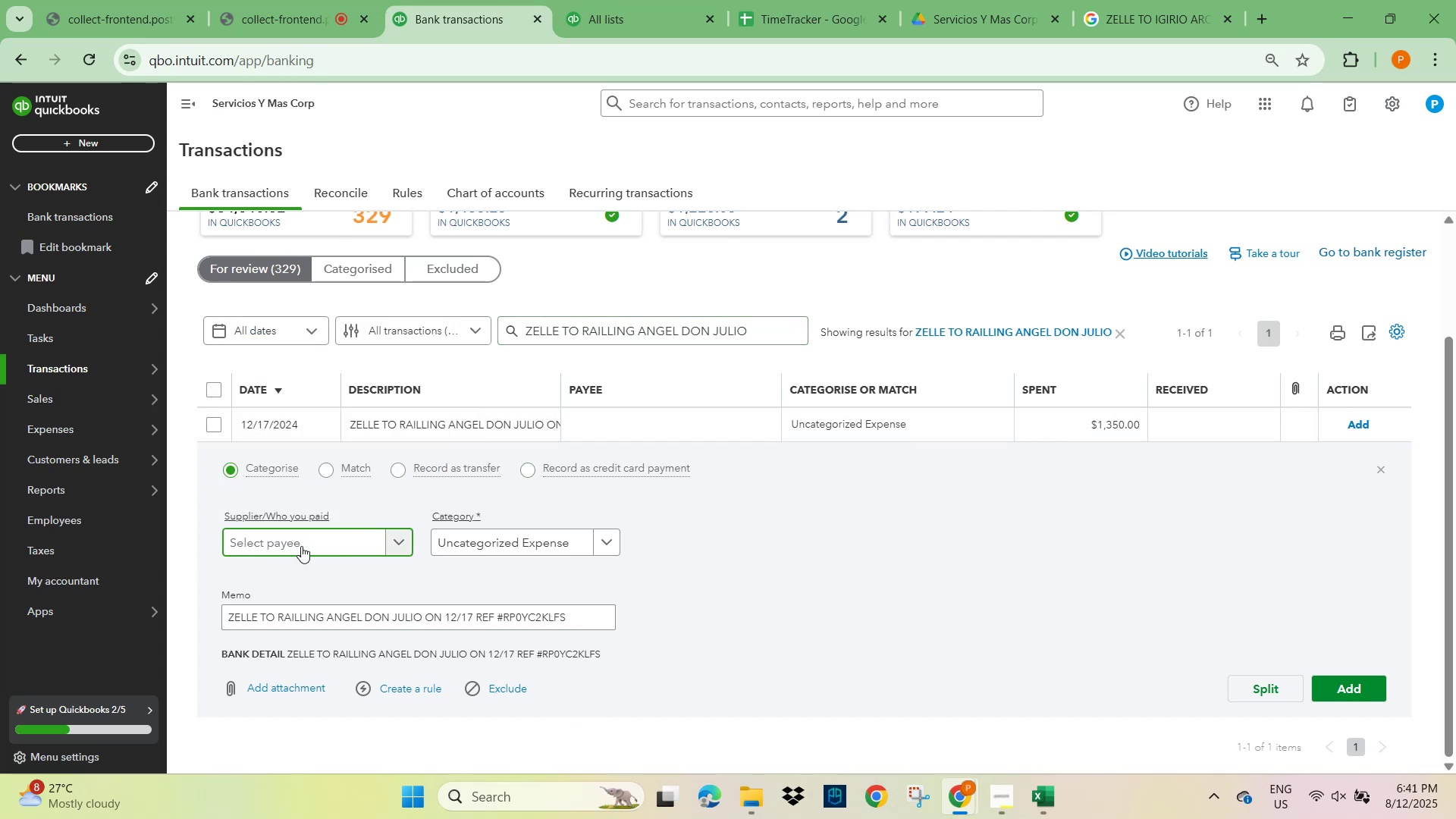 
key(Control+V)
 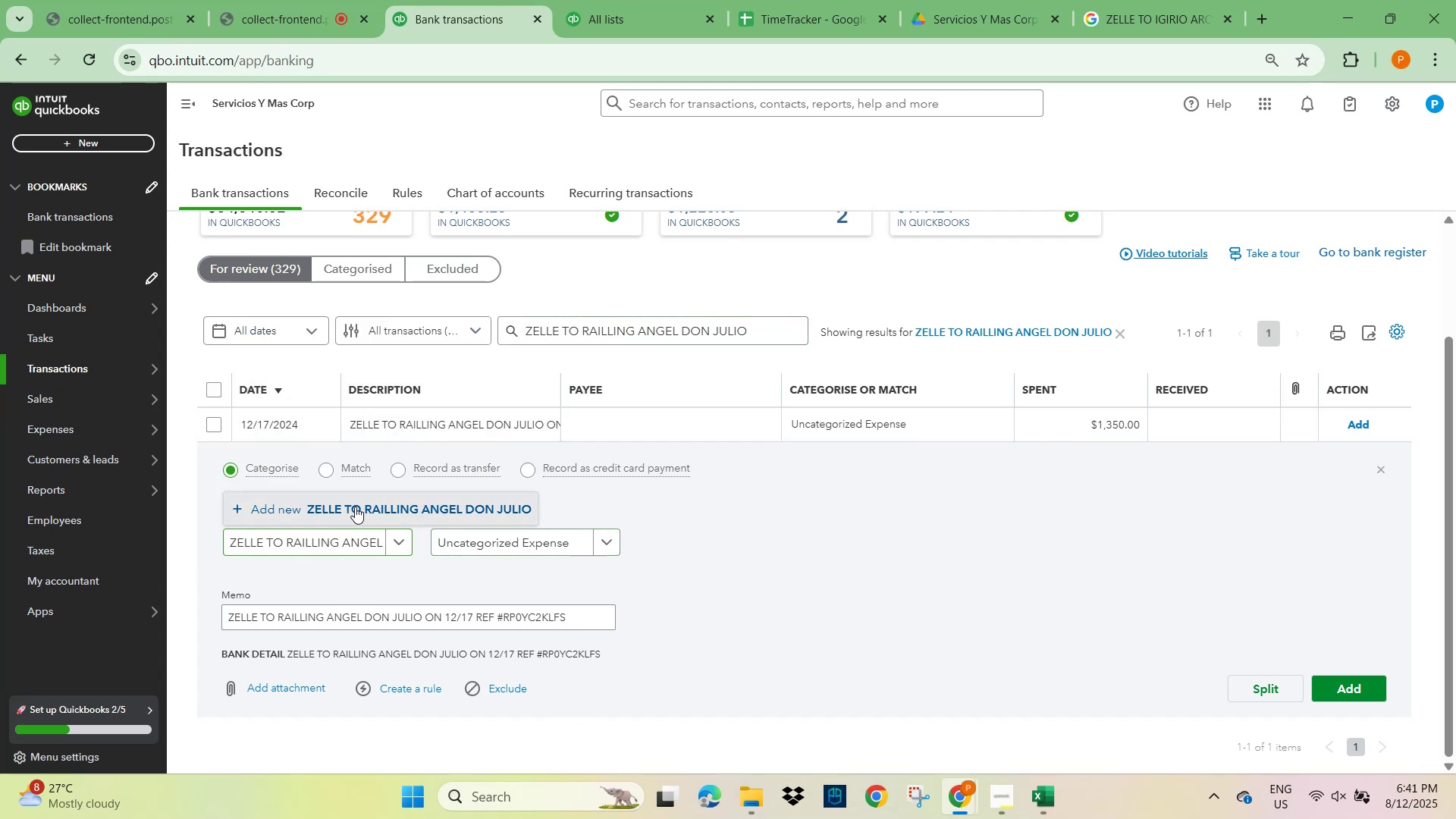 
left_click([521, 543])
 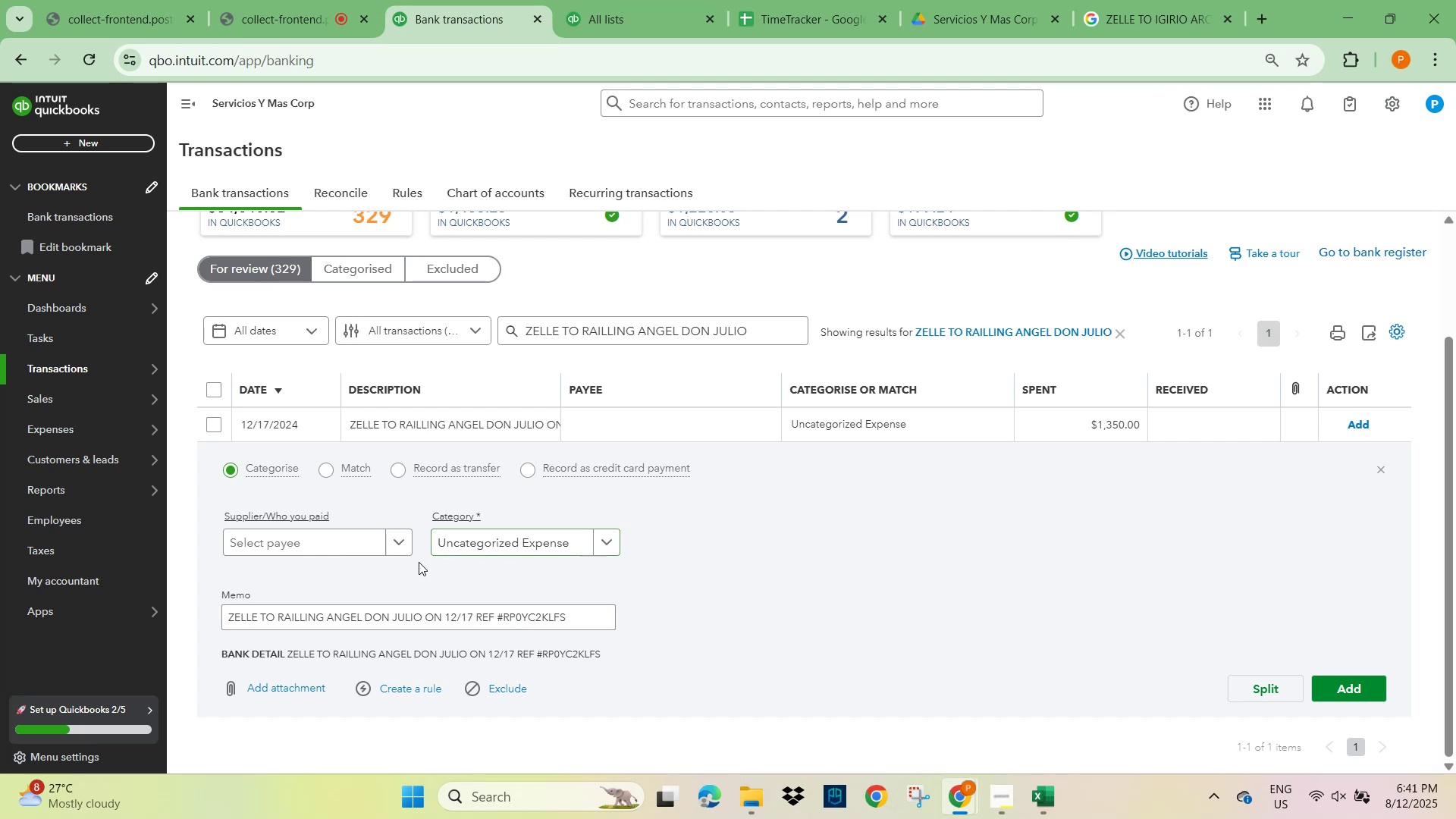 
left_click([327, 541])
 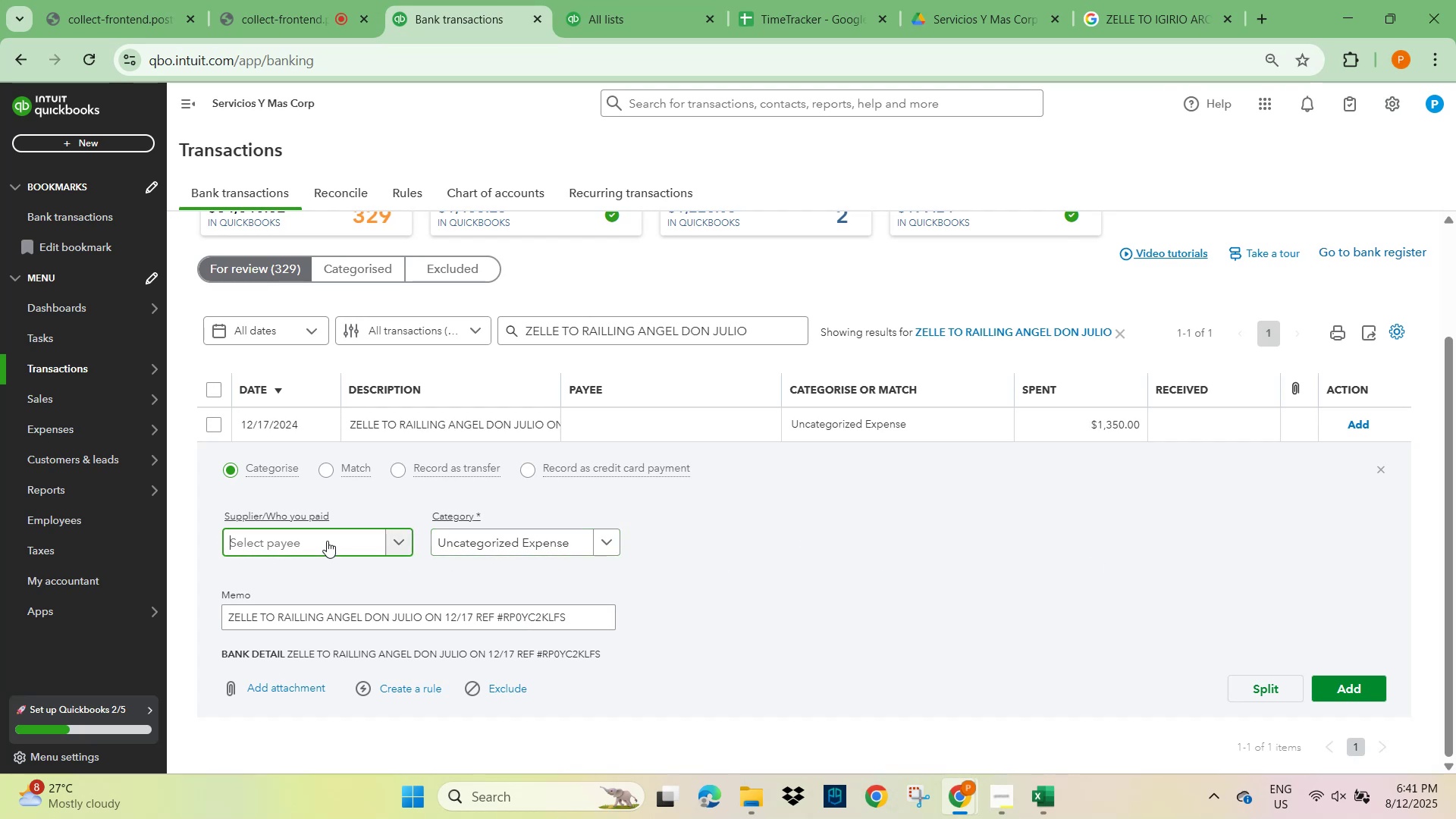 
key(Control+V)
 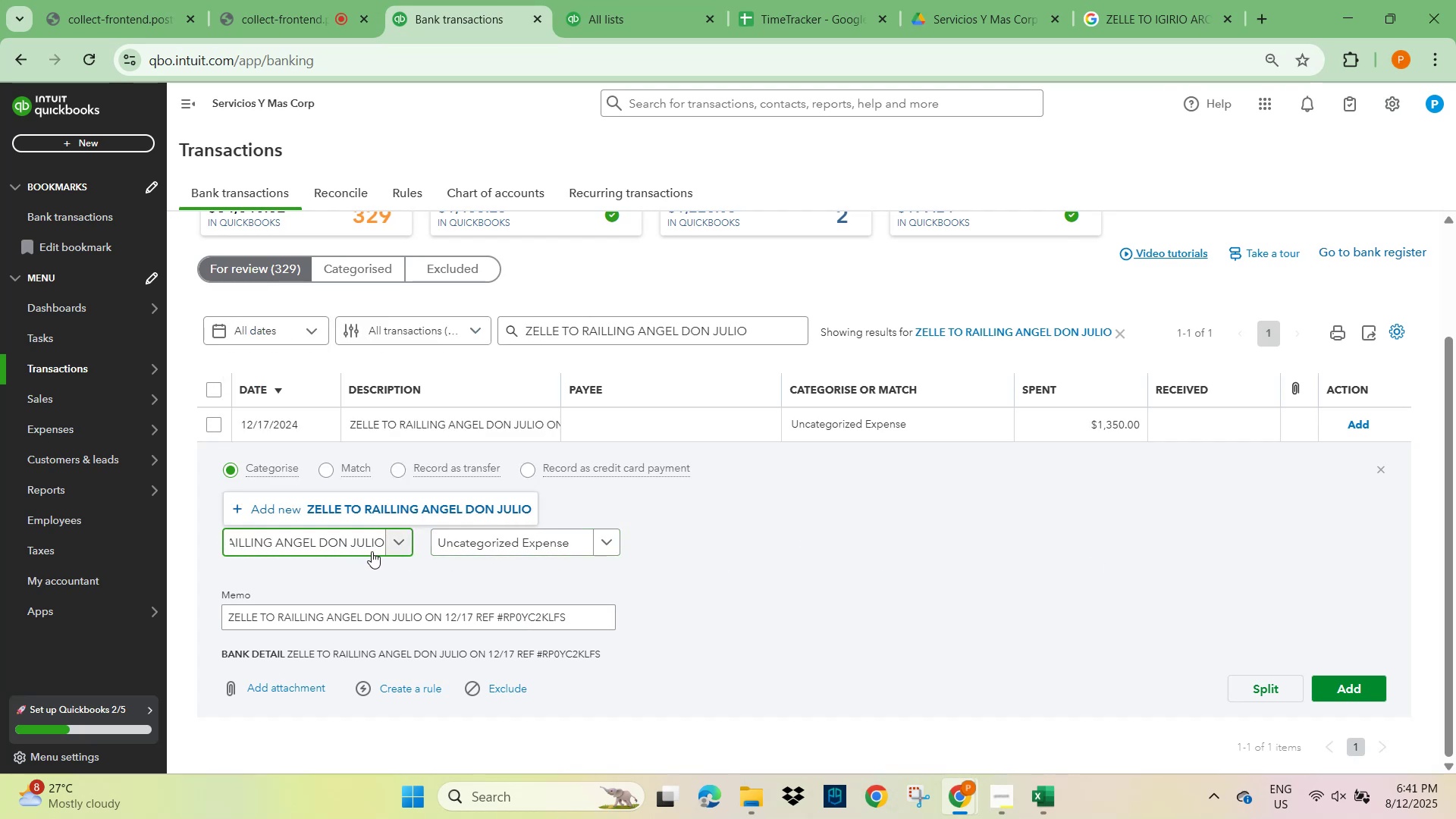 
left_click([403, 507])
 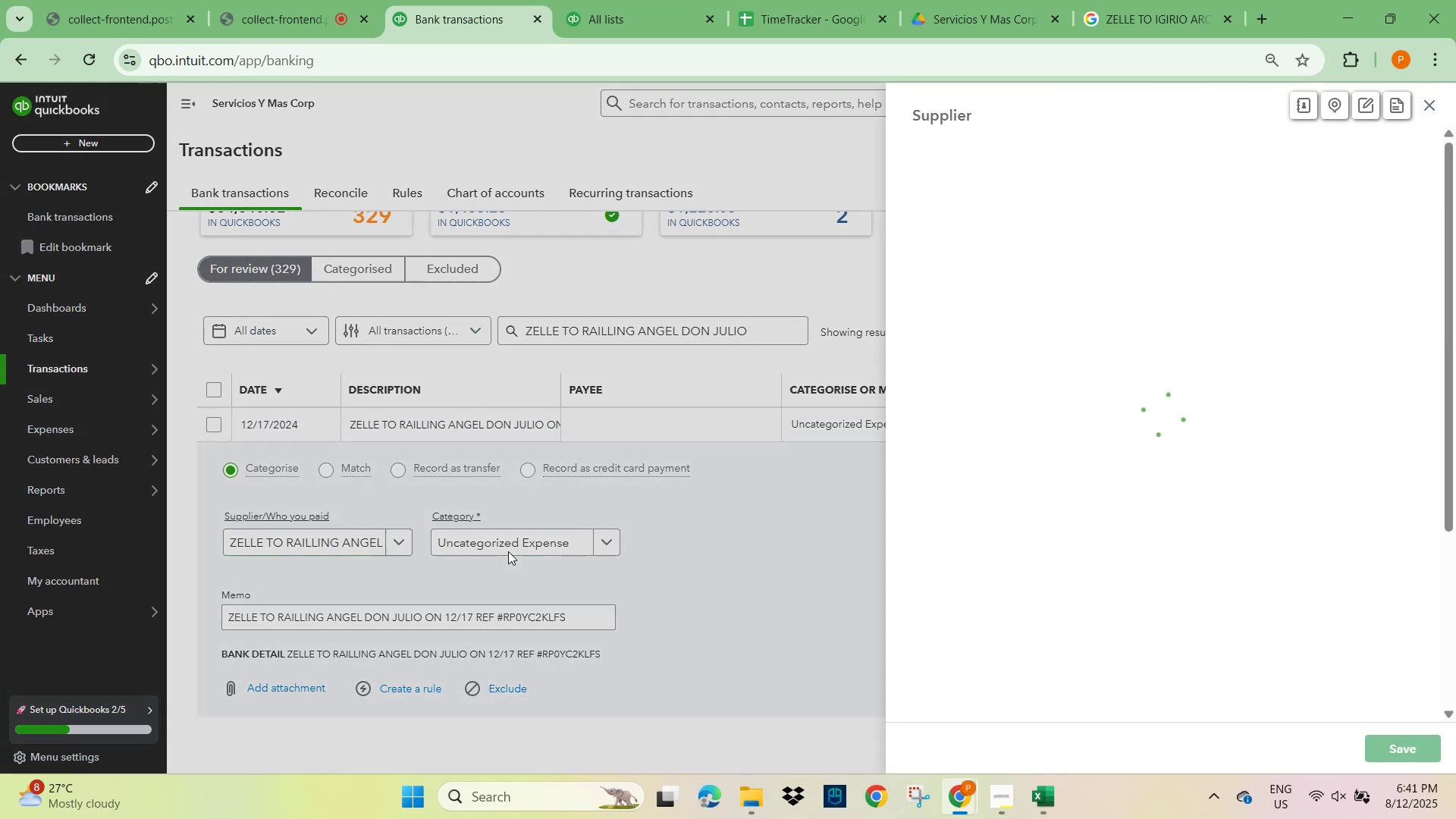 
double_click([508, 551])
 